 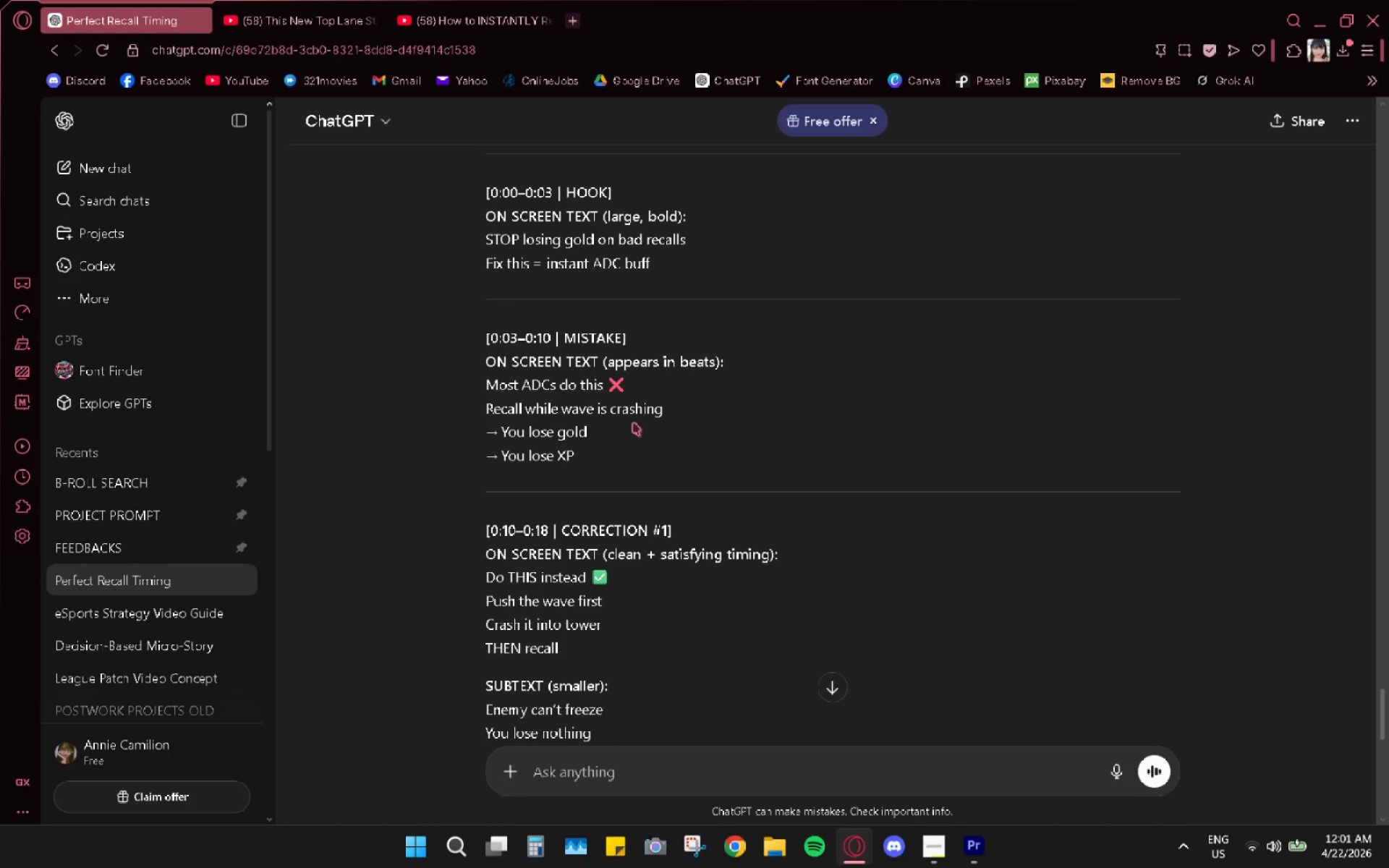 
scroll: coordinate [601, 539], scroll_direction: up, amount: 47.0
 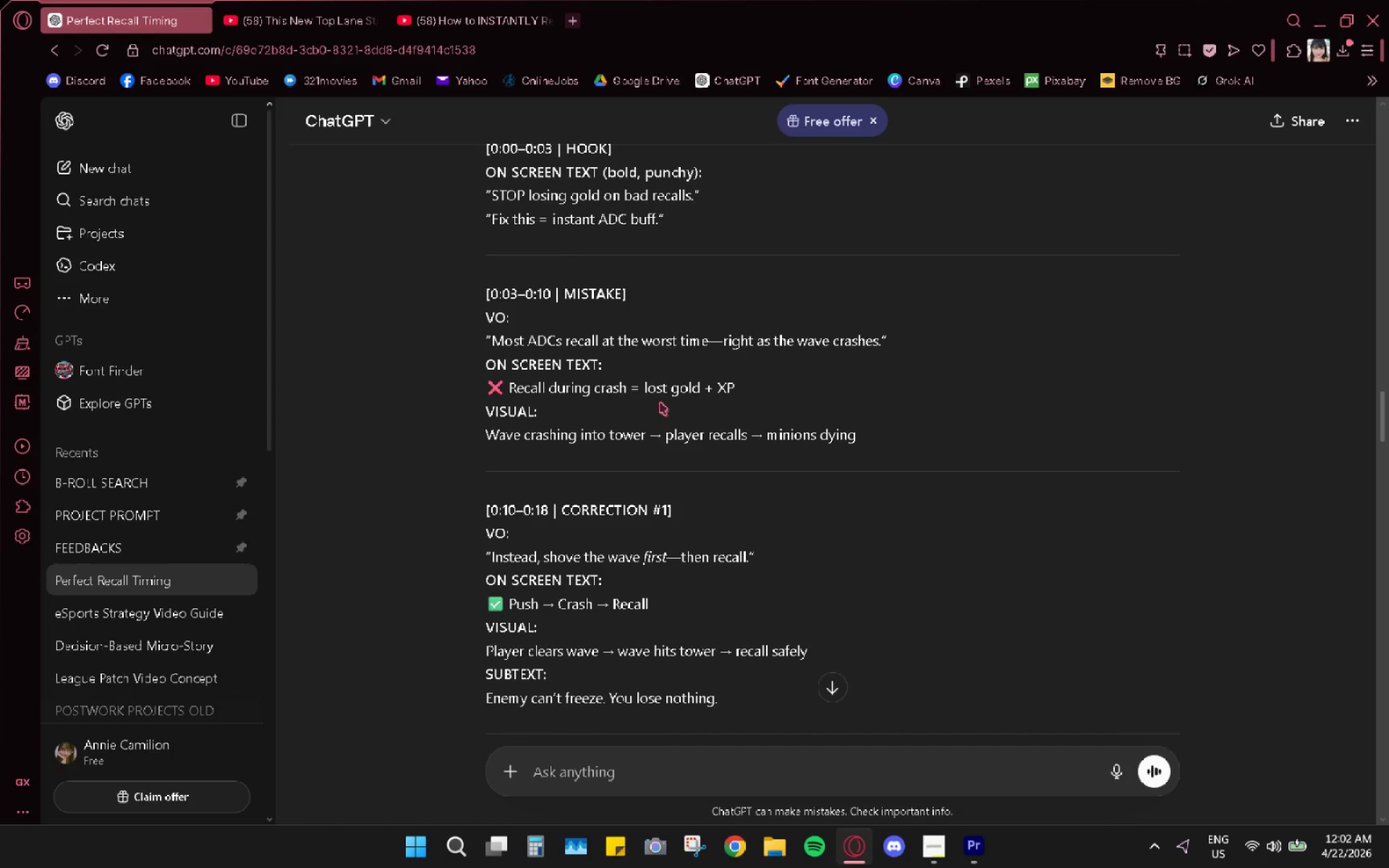 
wait(40.33)
 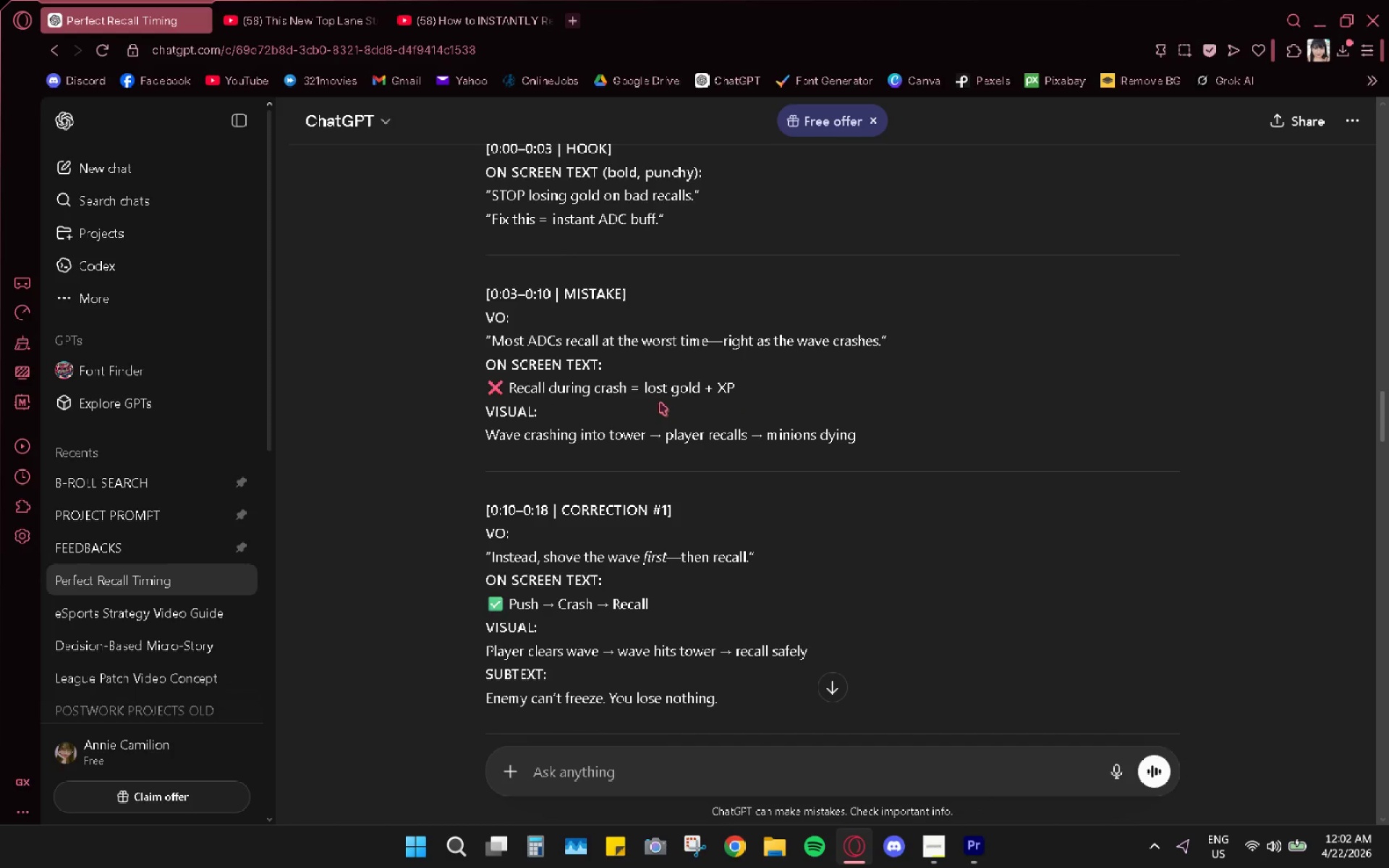 
mouse_move([574, 70])
 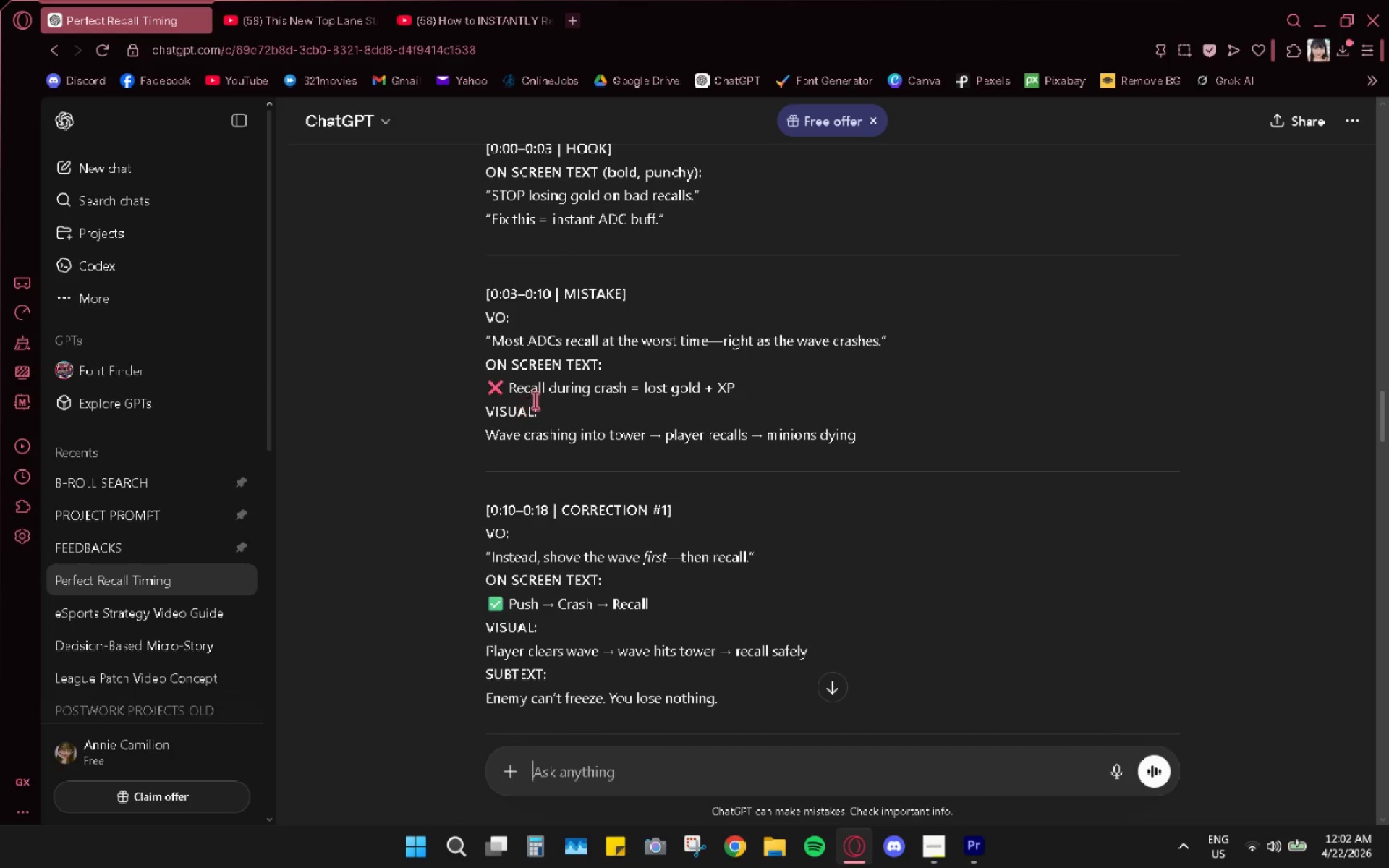 
wait(7.07)
 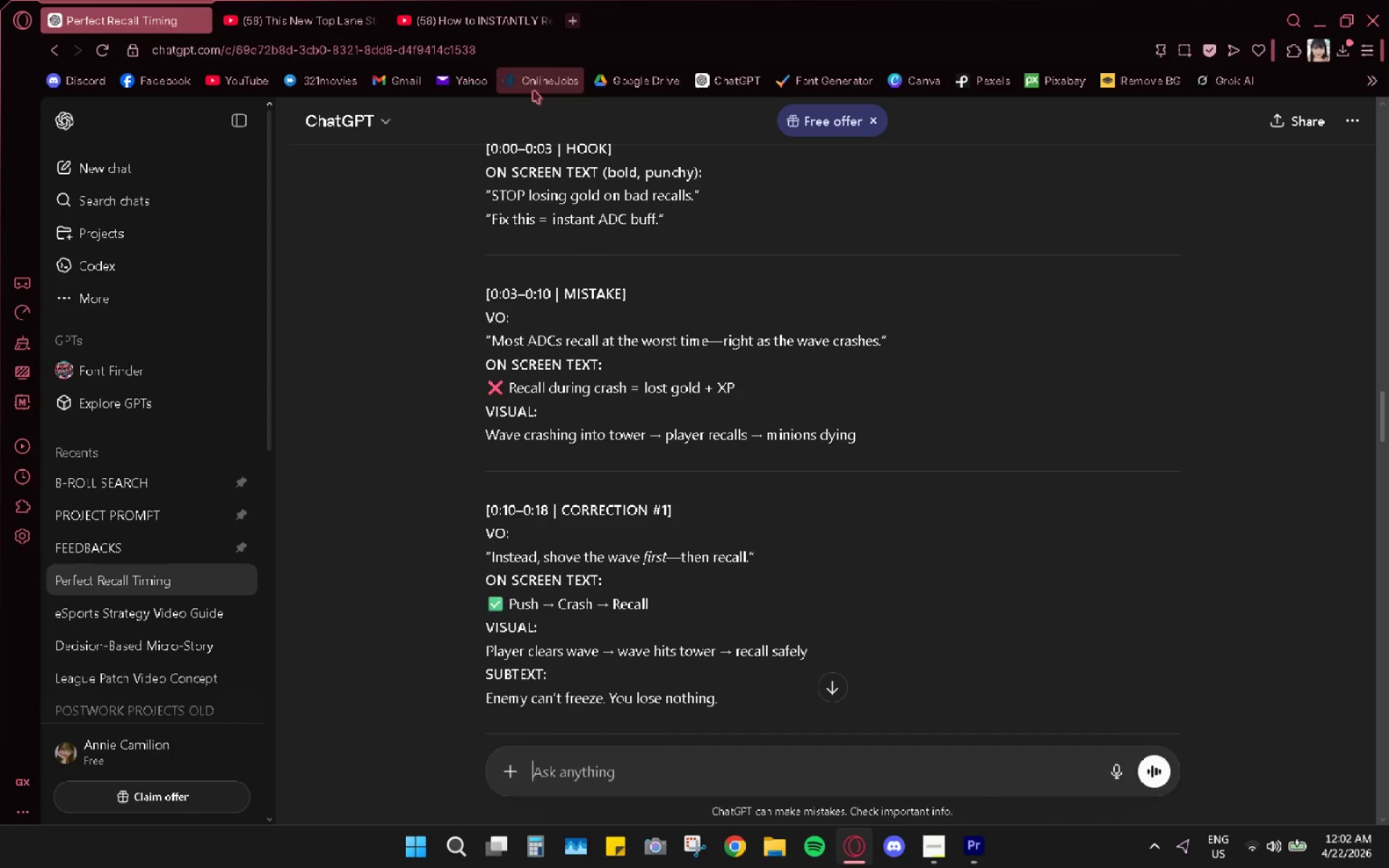 
mouse_move([981, 839])
 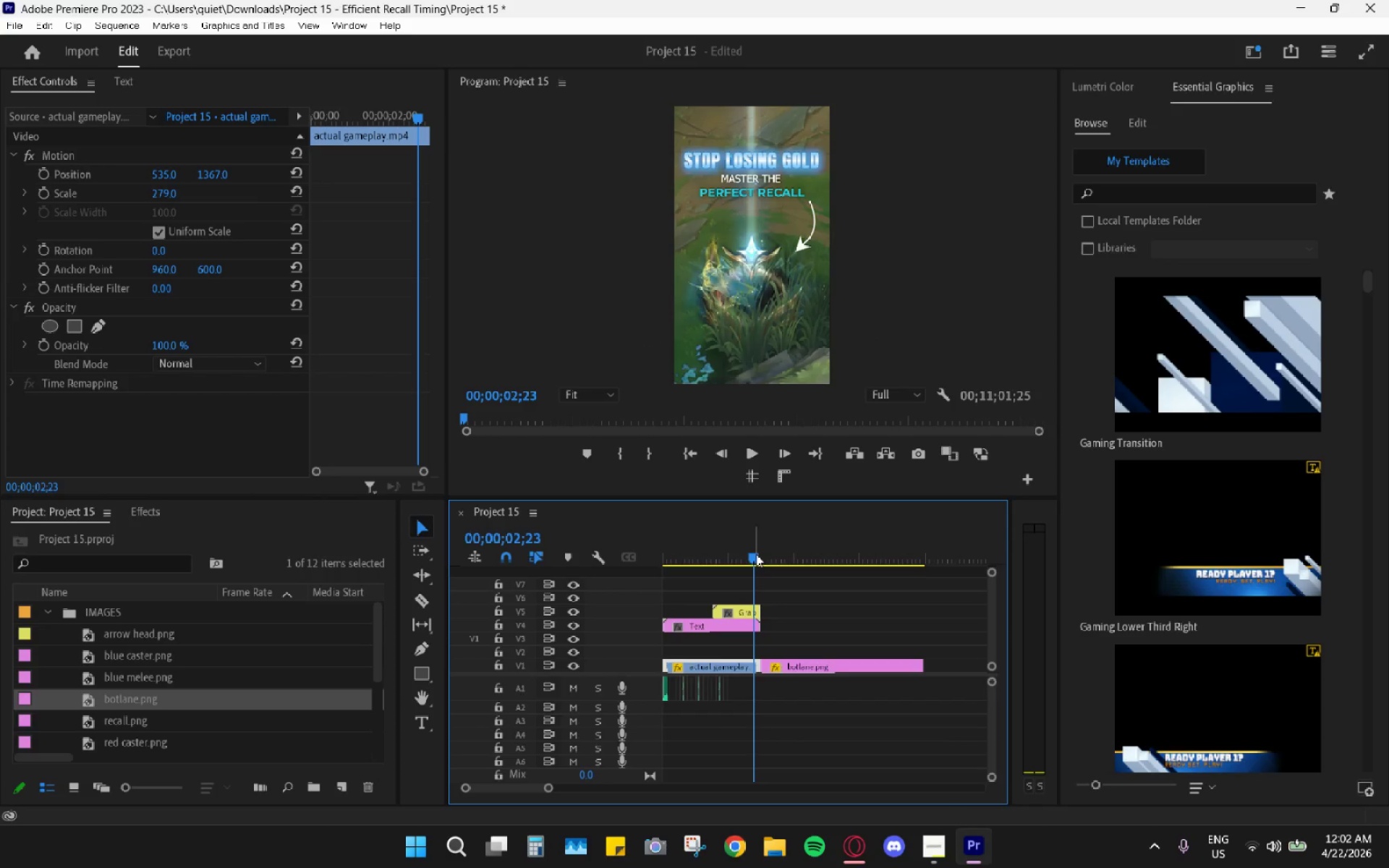 
left_click_drag(start_coordinate=[756, 553], to_coordinate=[767, 563])
 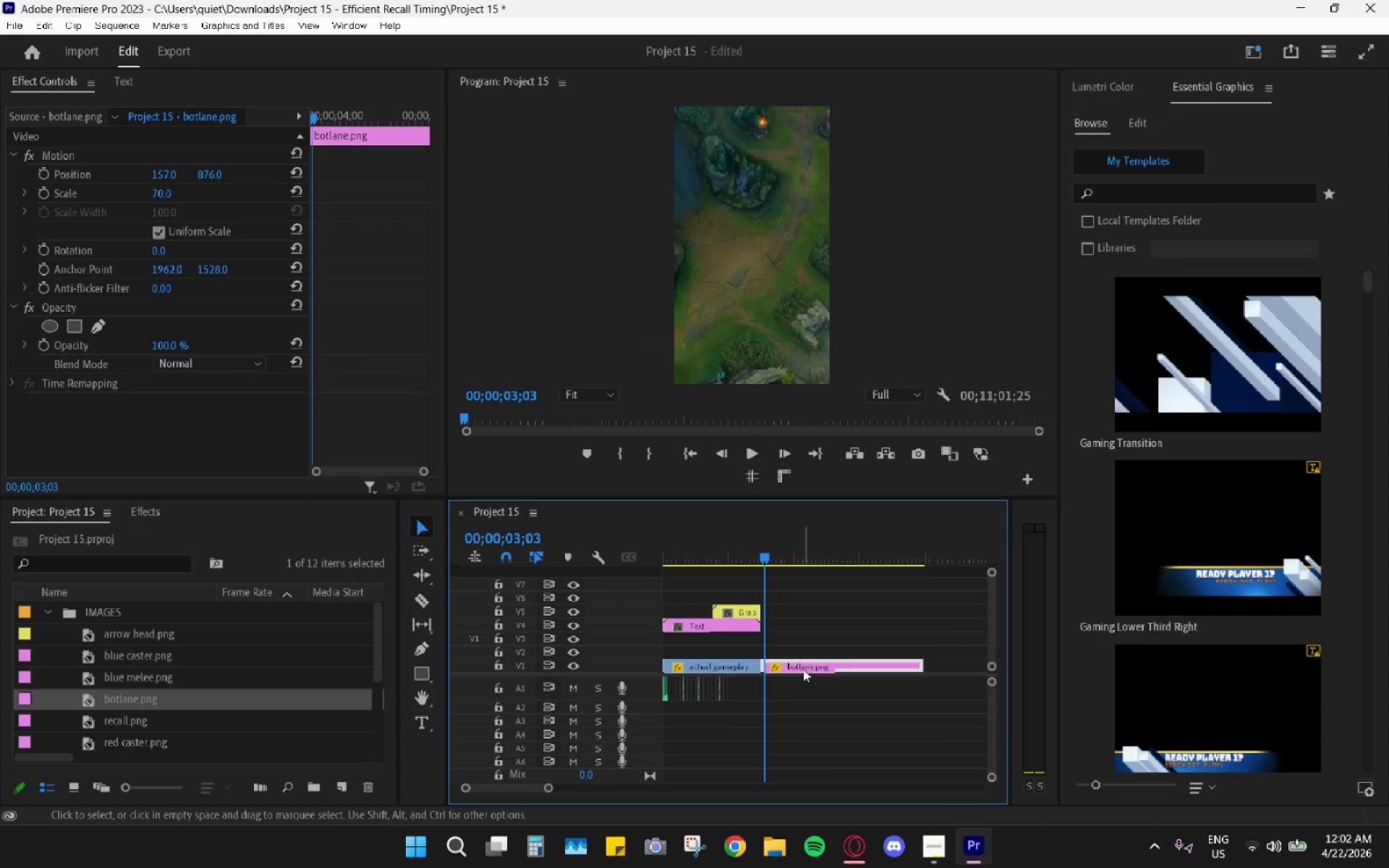 
left_click([802, 668])
 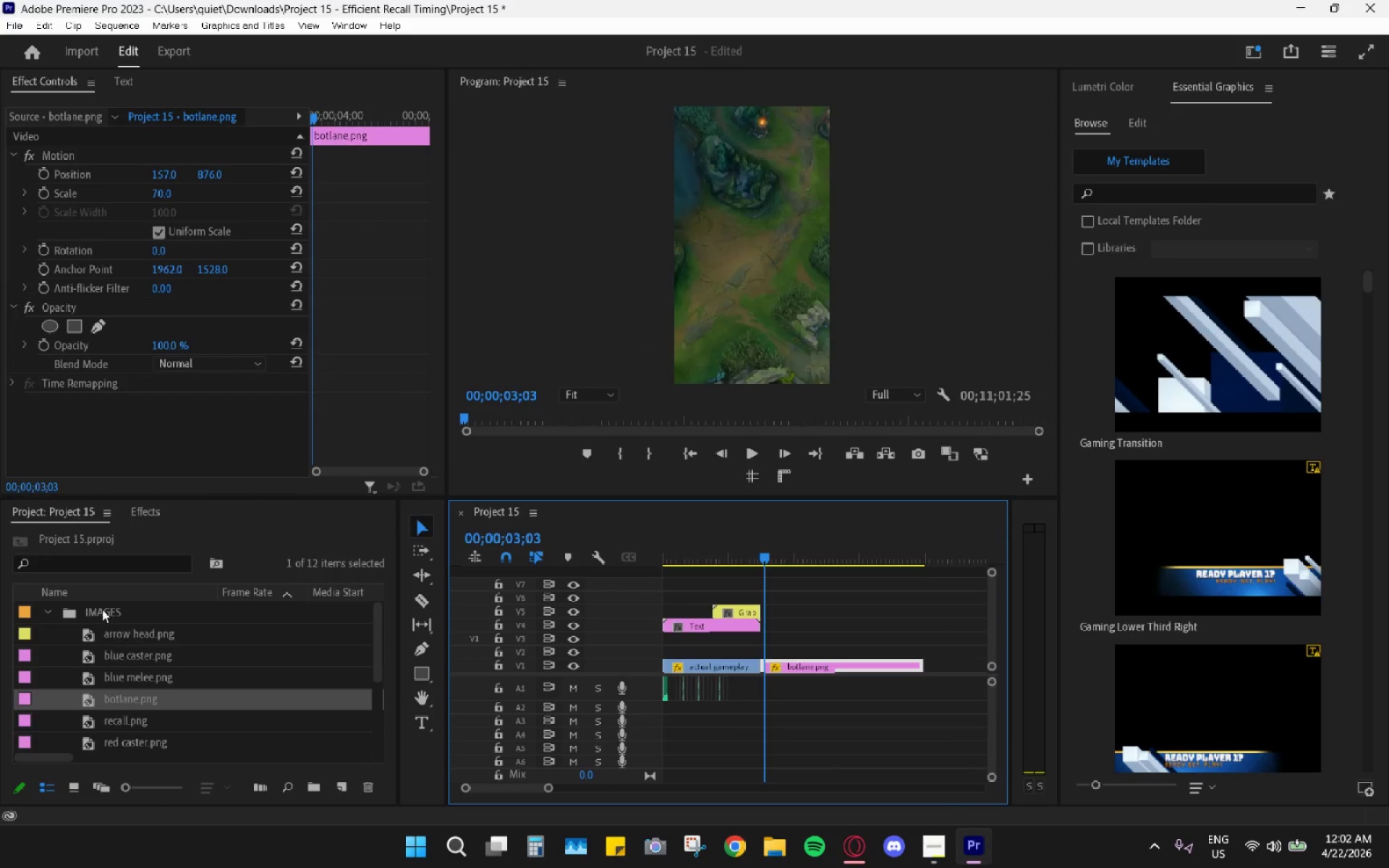 
left_click([48, 615])
 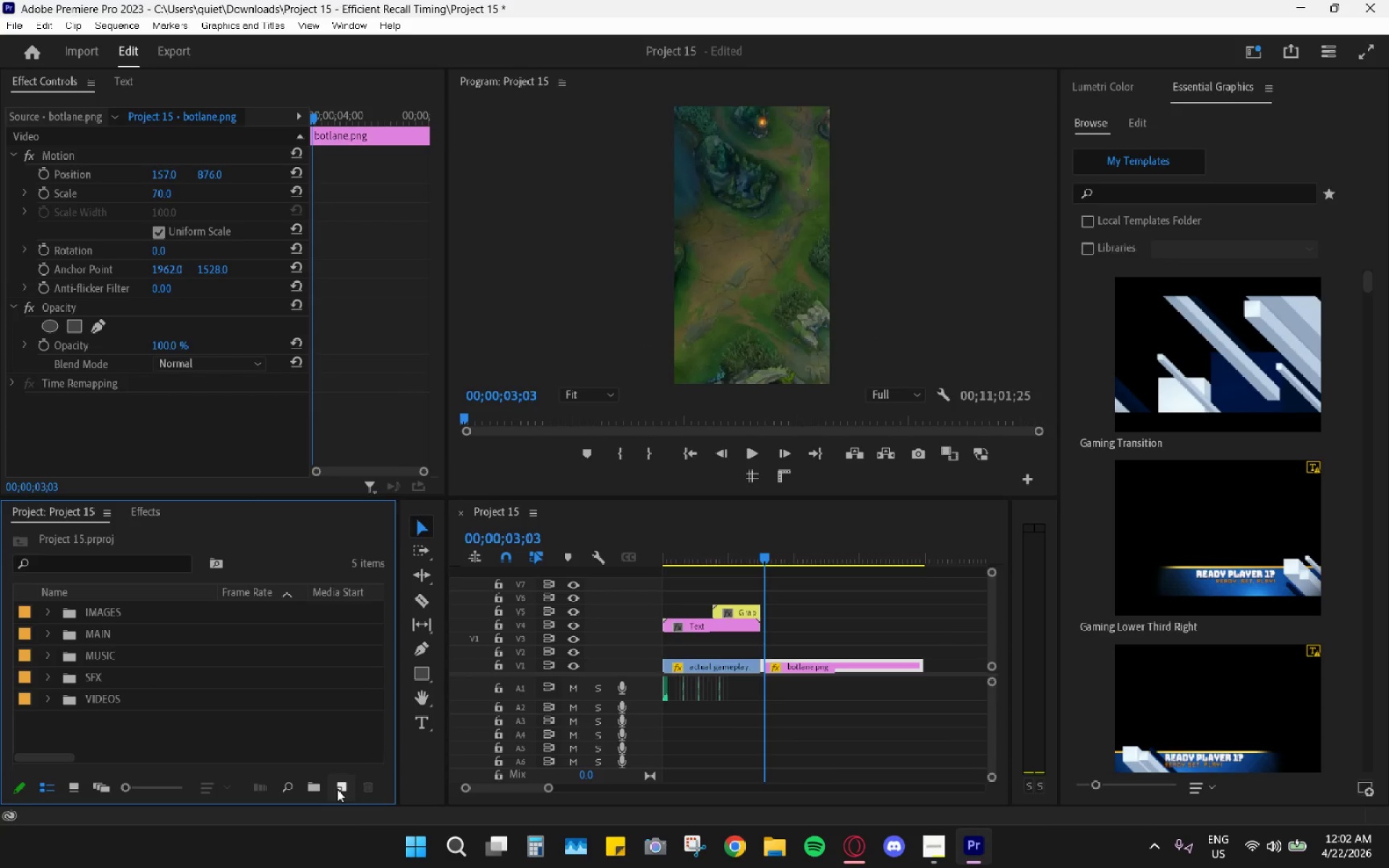 
left_click([337, 789])
 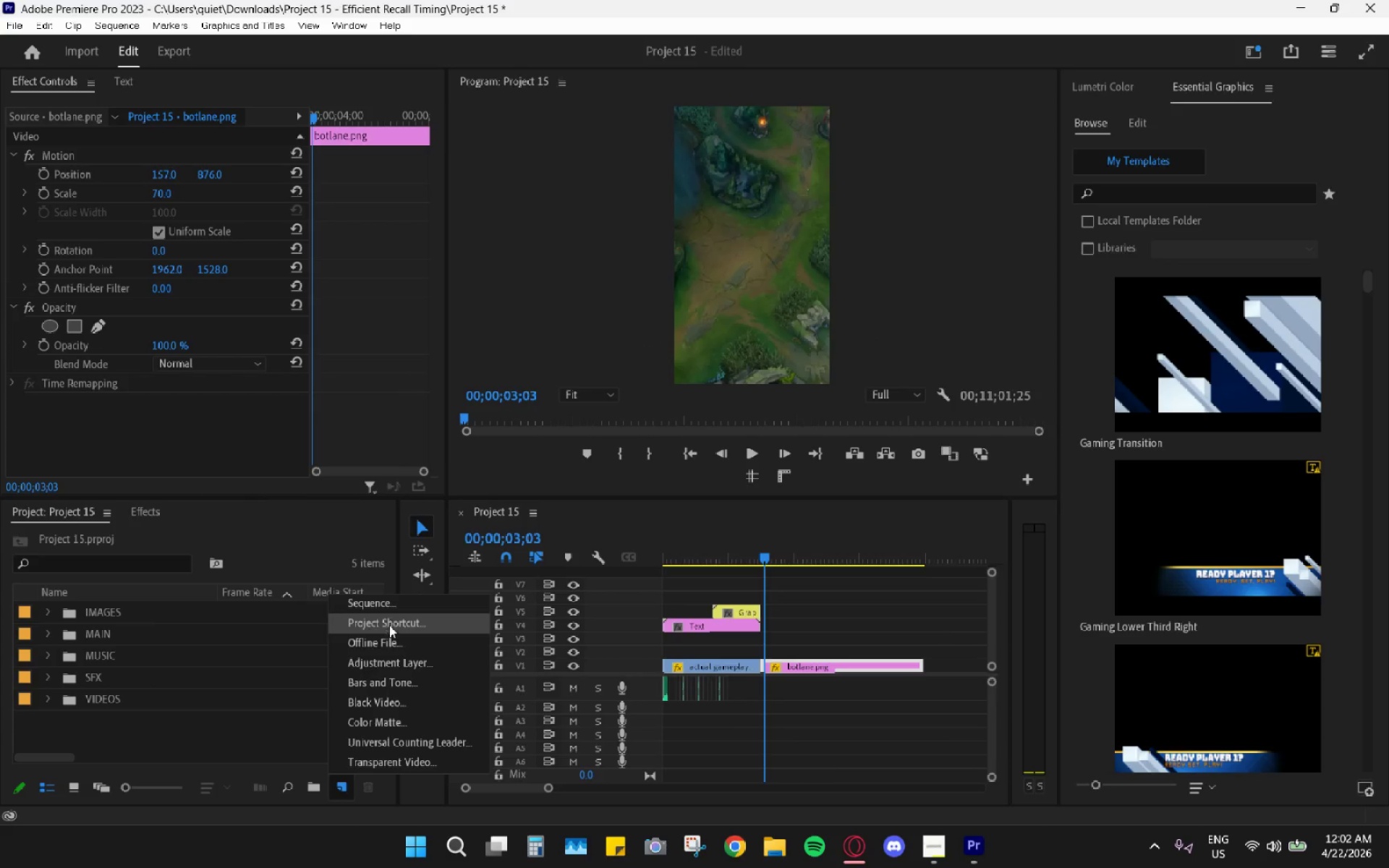 
left_click([392, 663])
 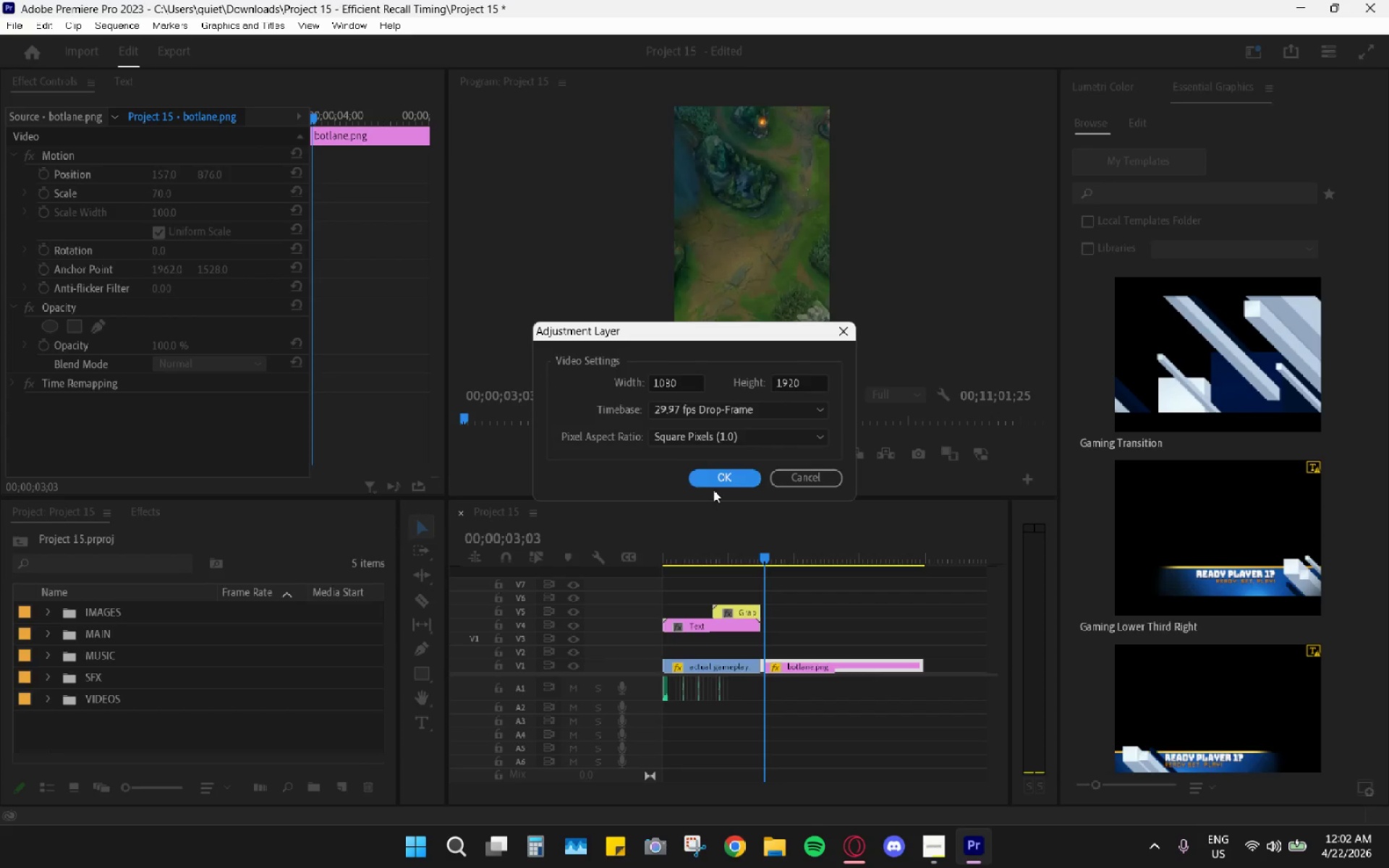 
double_click([723, 479])
 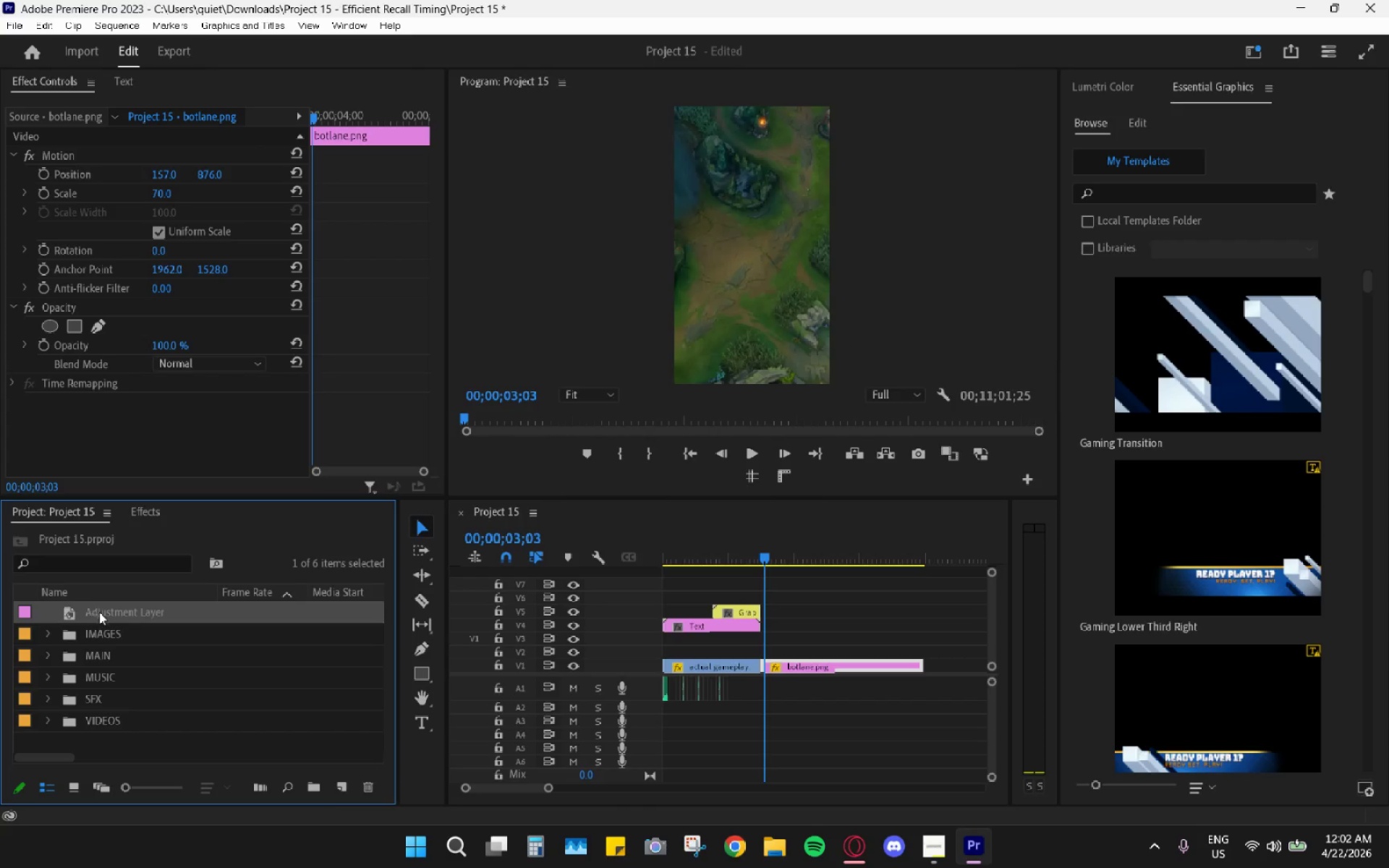 
wait(6.33)
 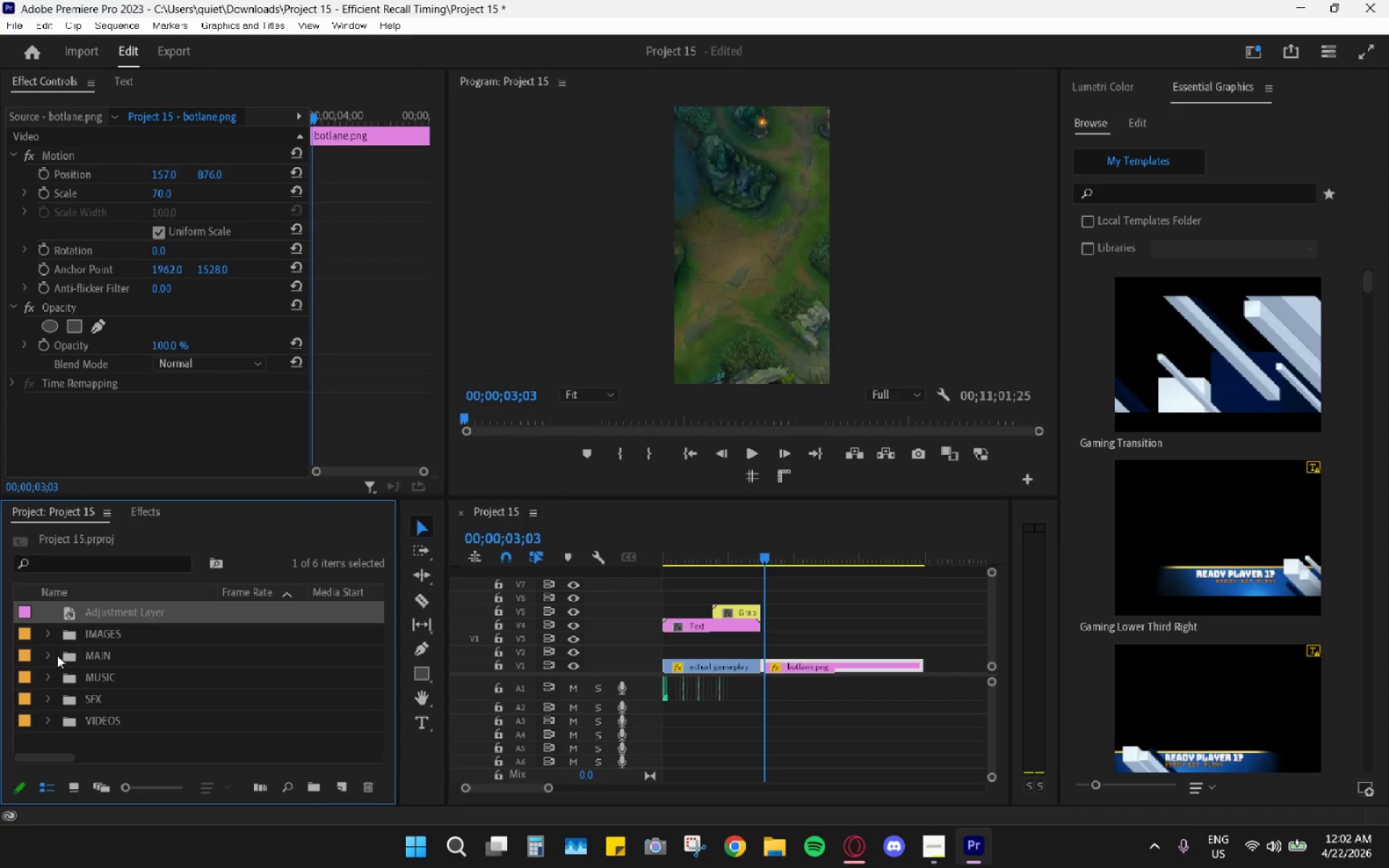 
left_click([163, 692])
 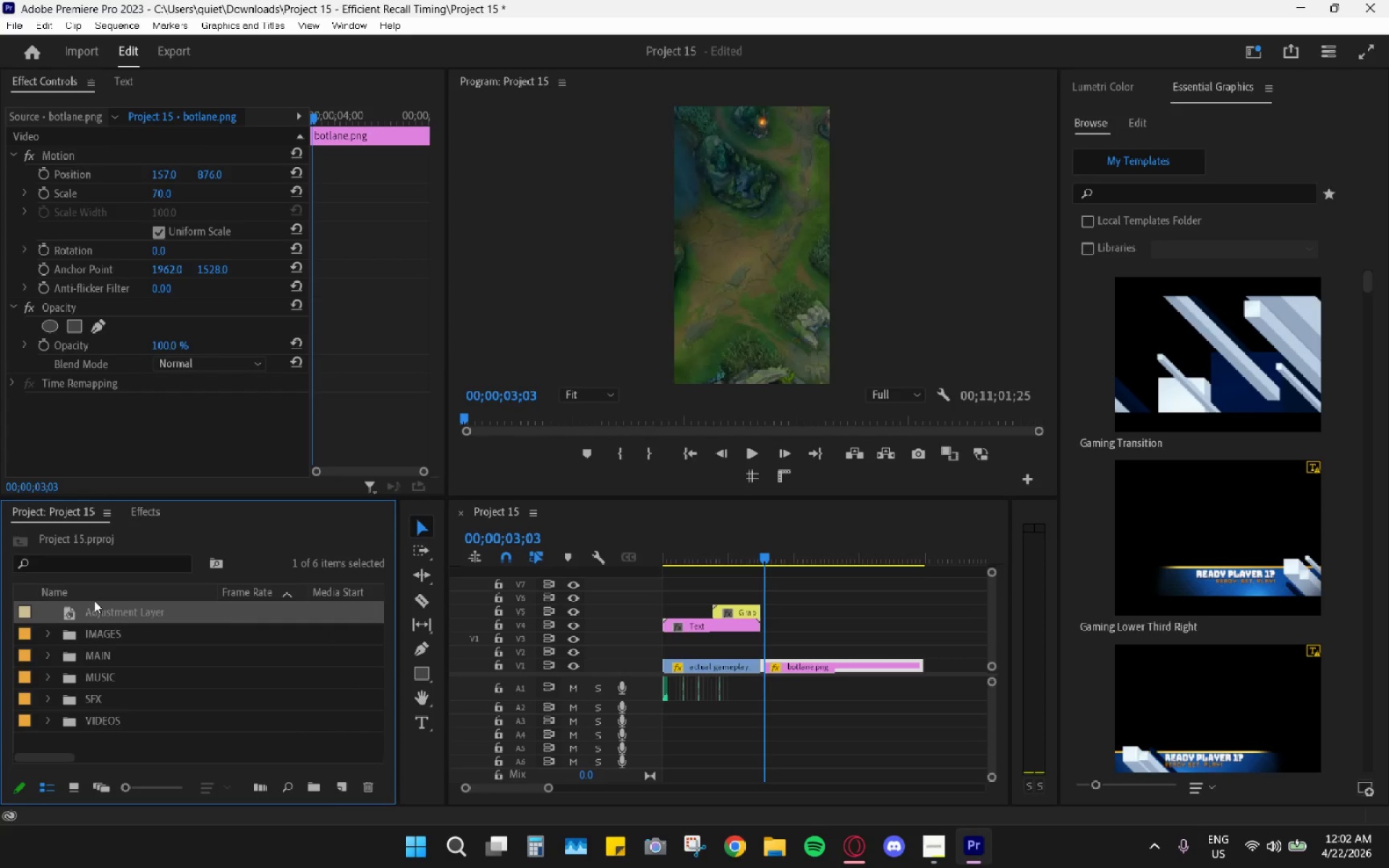 
left_click_drag(start_coordinate=[114, 613], to_coordinate=[108, 647])
 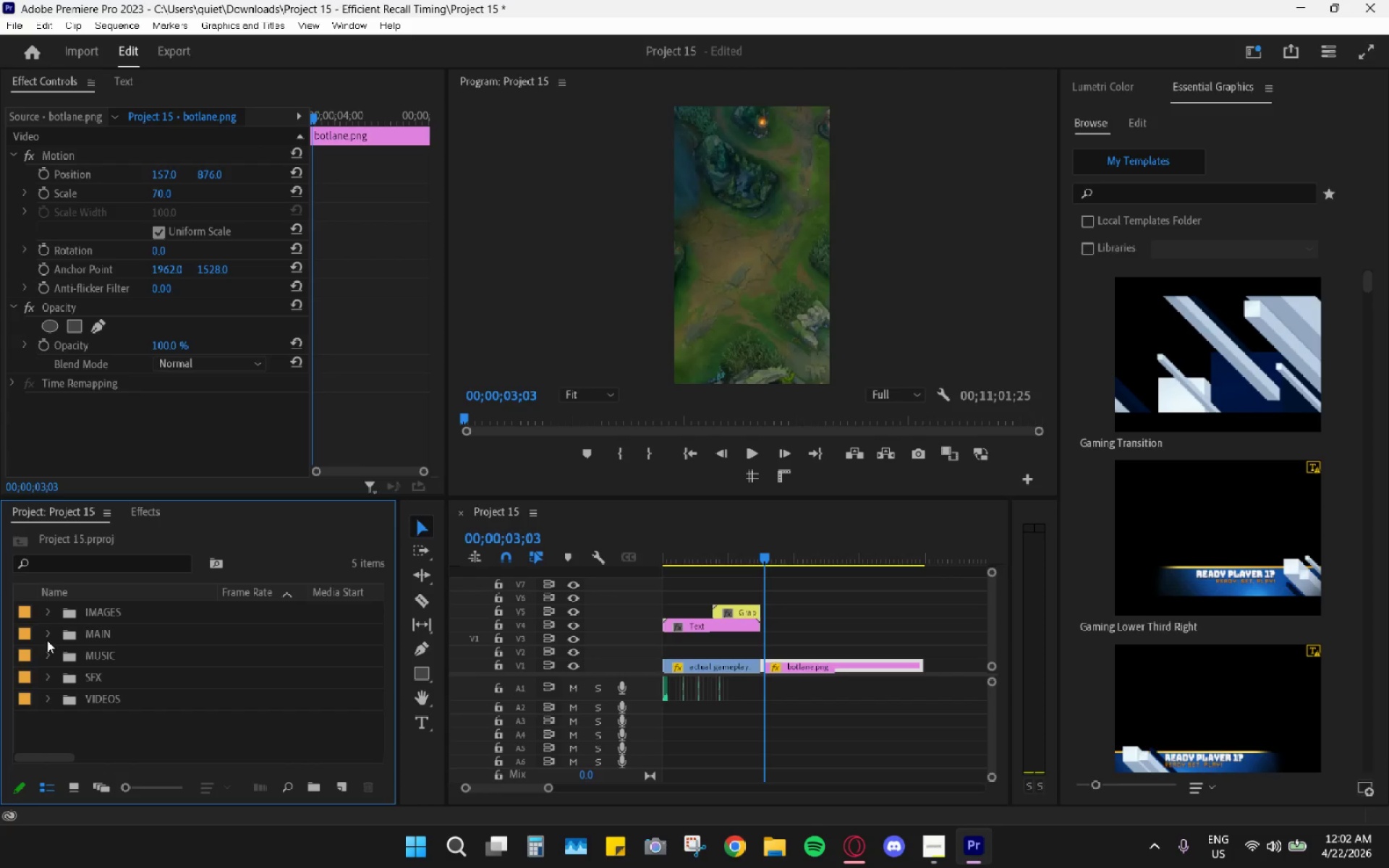 
left_click([46, 634])
 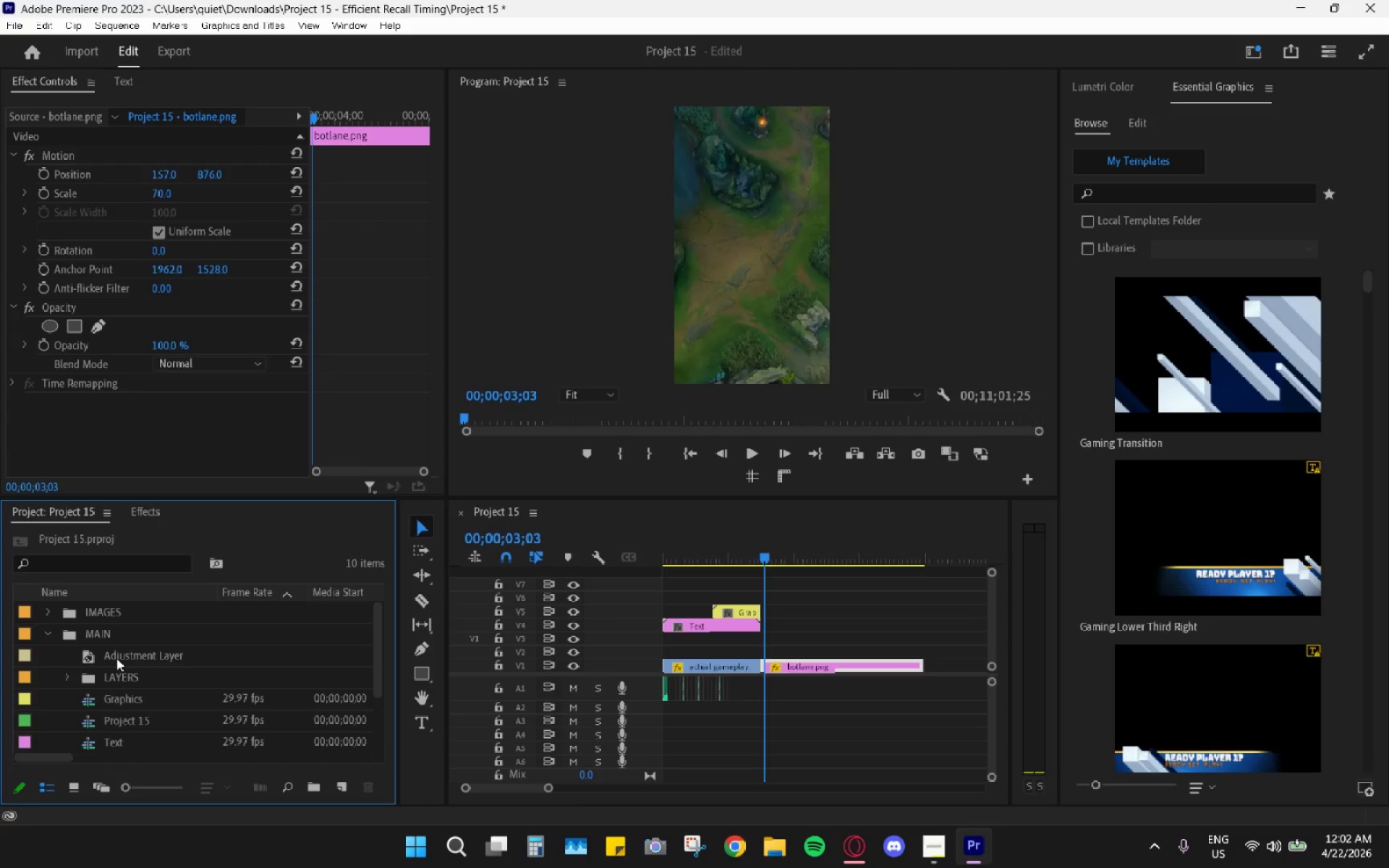 
left_click([117, 657])
 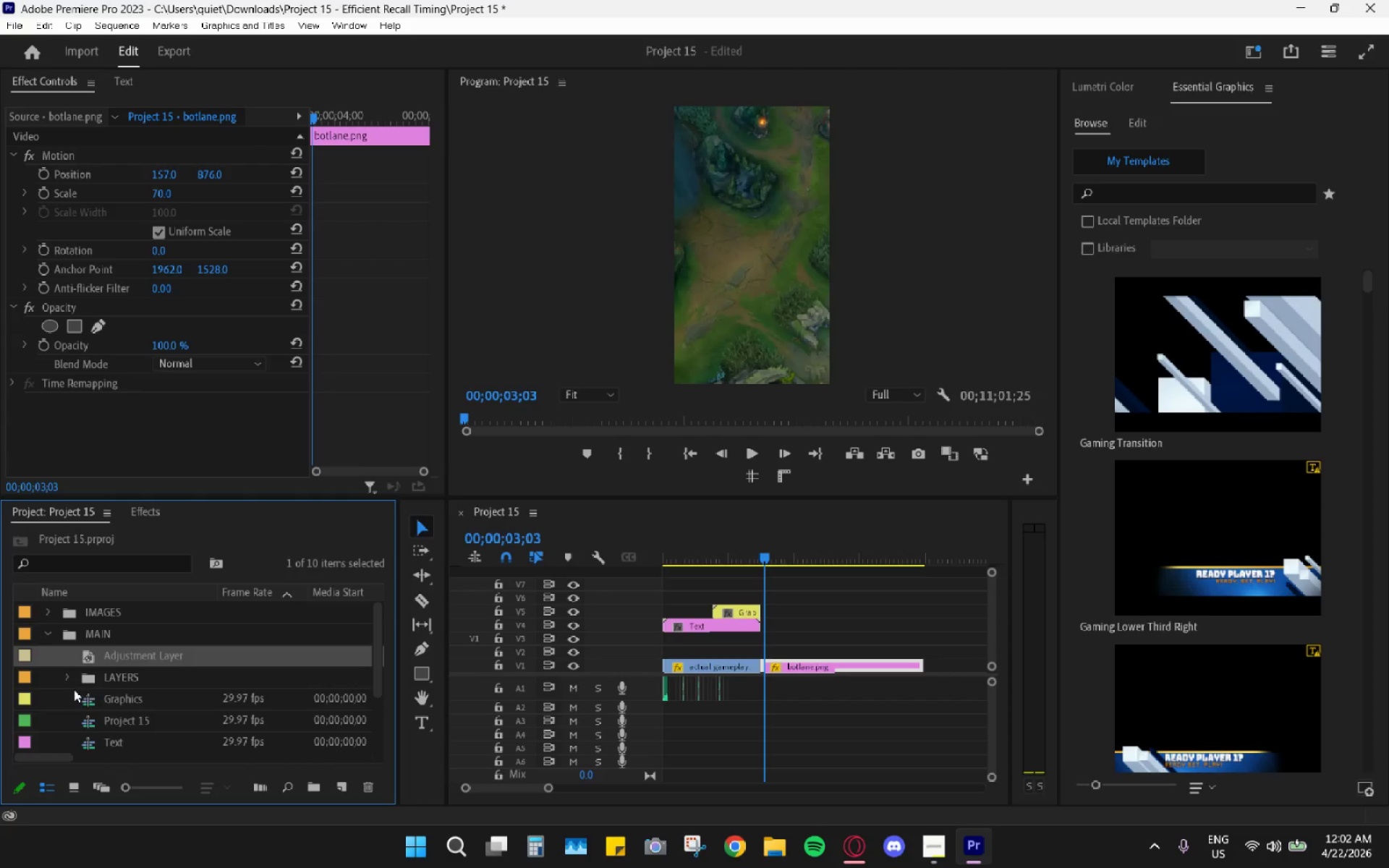 
scroll: coordinate [82, 684], scroll_direction: up, amount: 1.0
 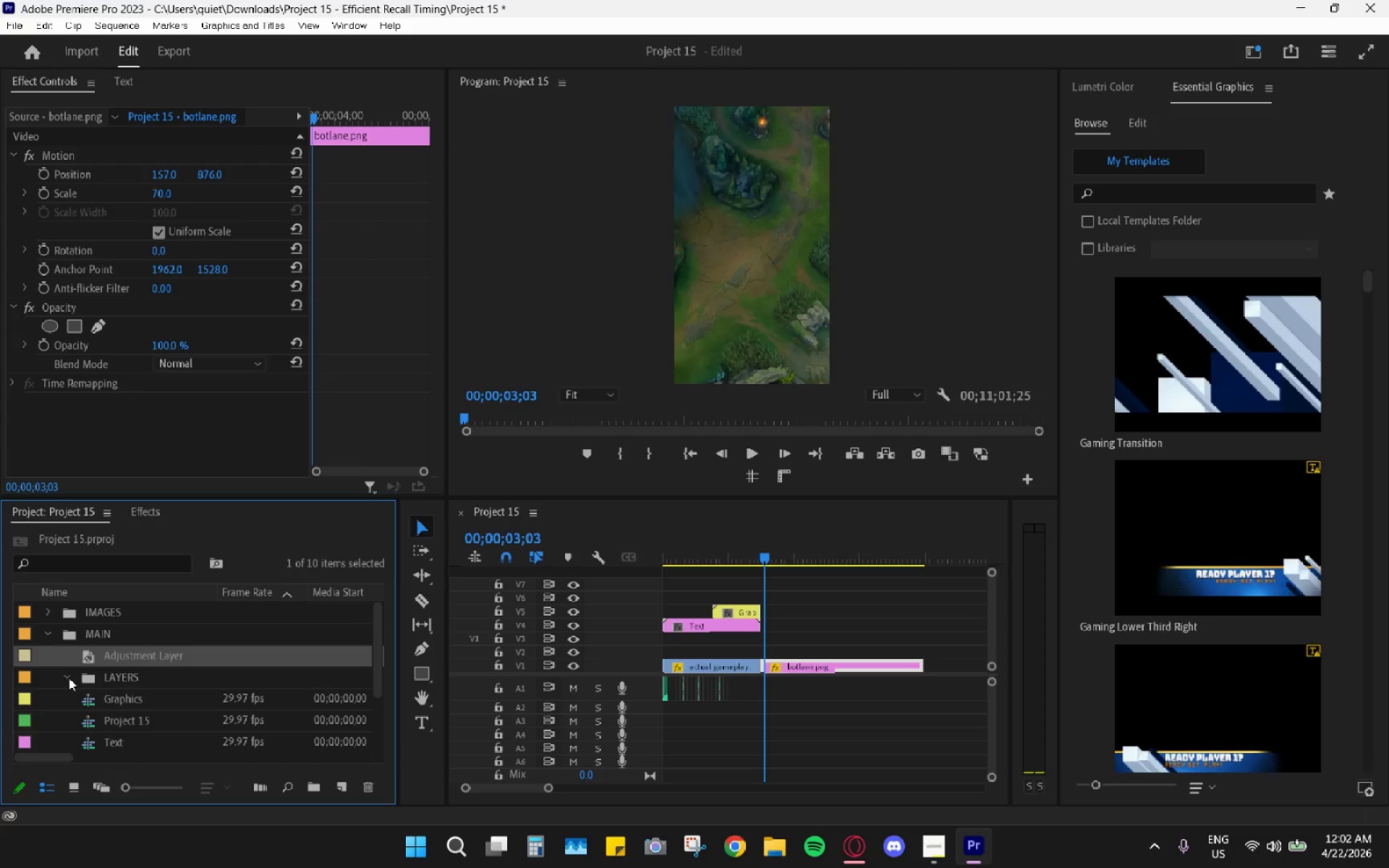 
double_click([68, 678])
 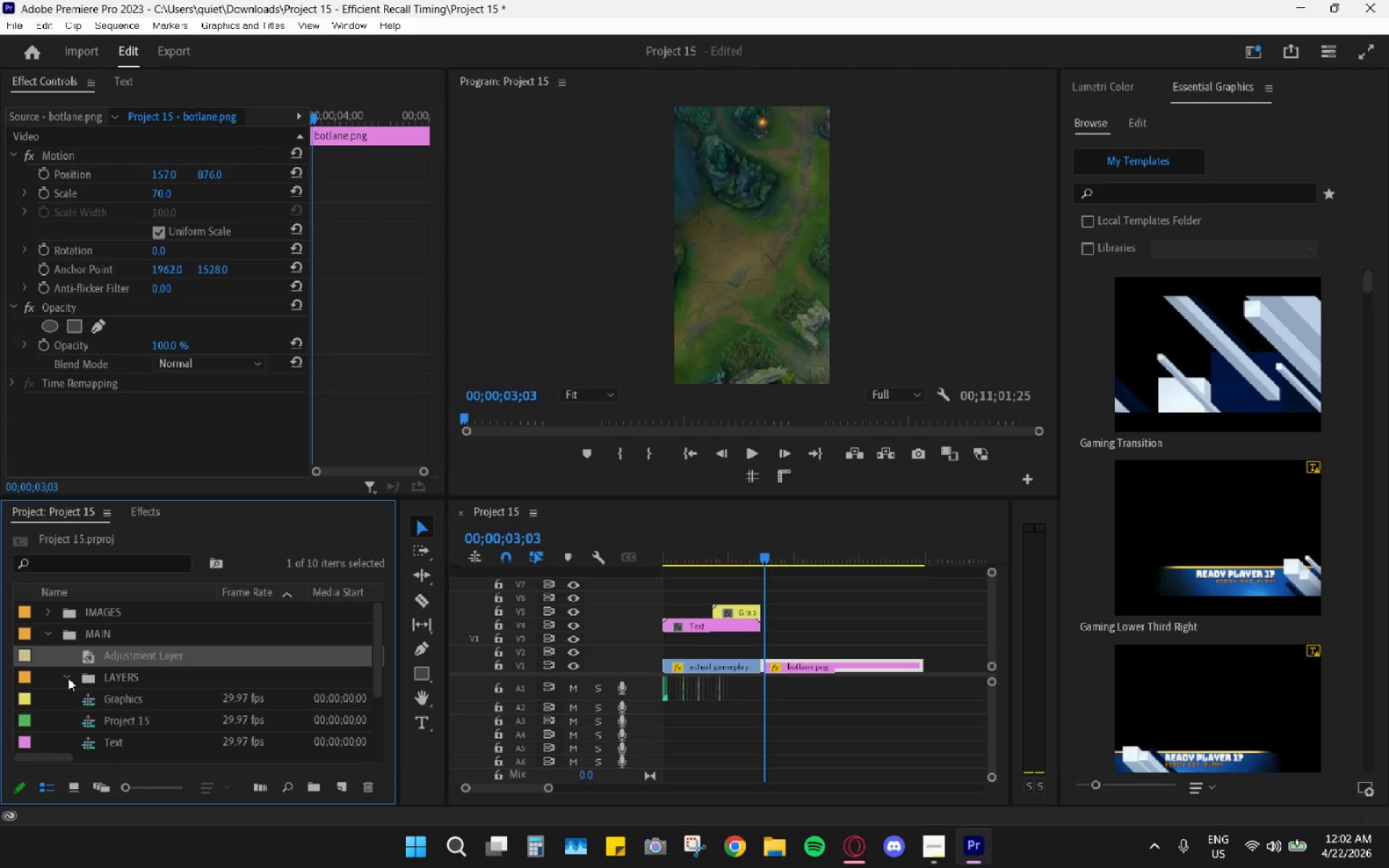 
triple_click([68, 678])
 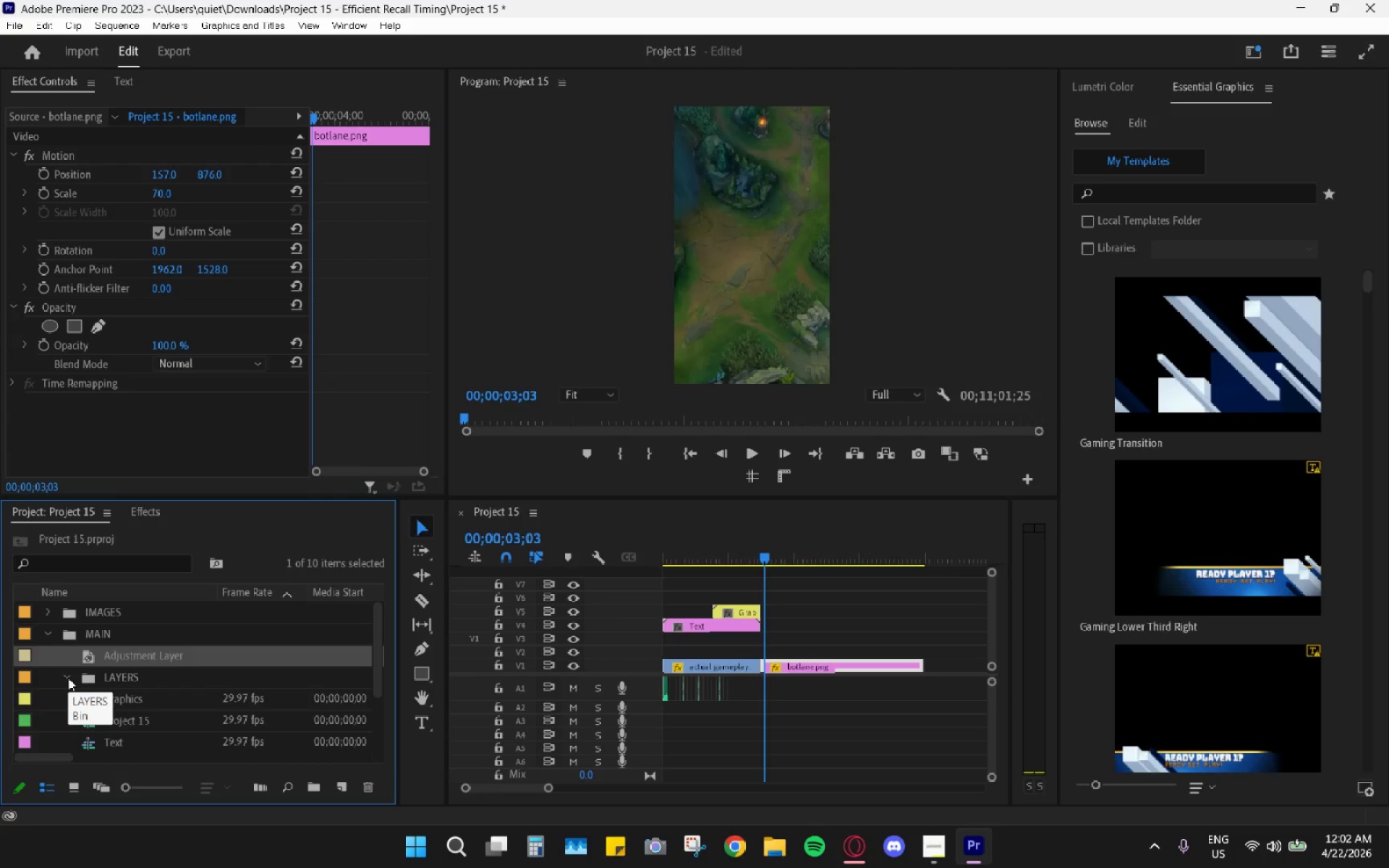 
triple_click([68, 678])
 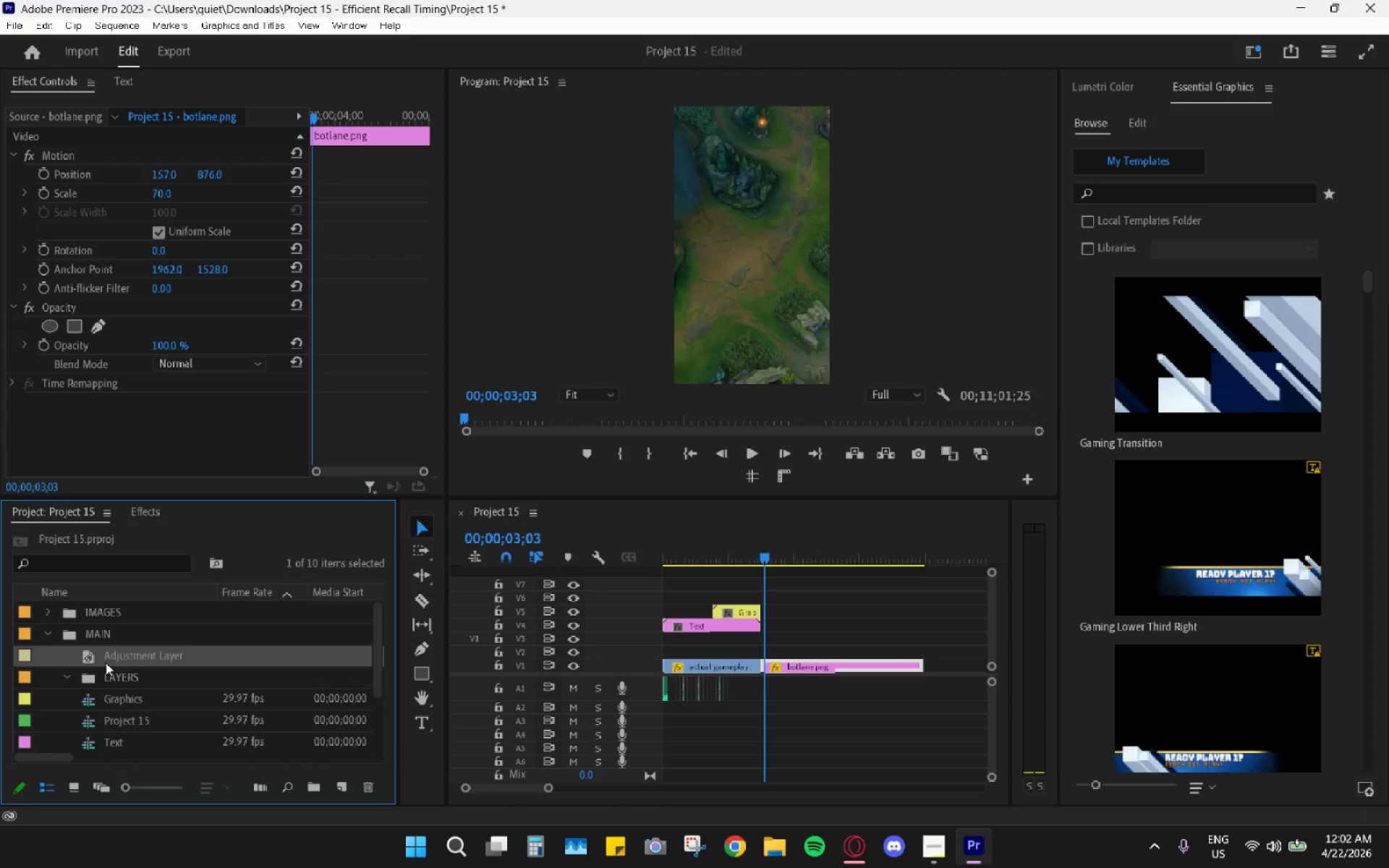 
left_click_drag(start_coordinate=[129, 655], to_coordinate=[135, 676])
 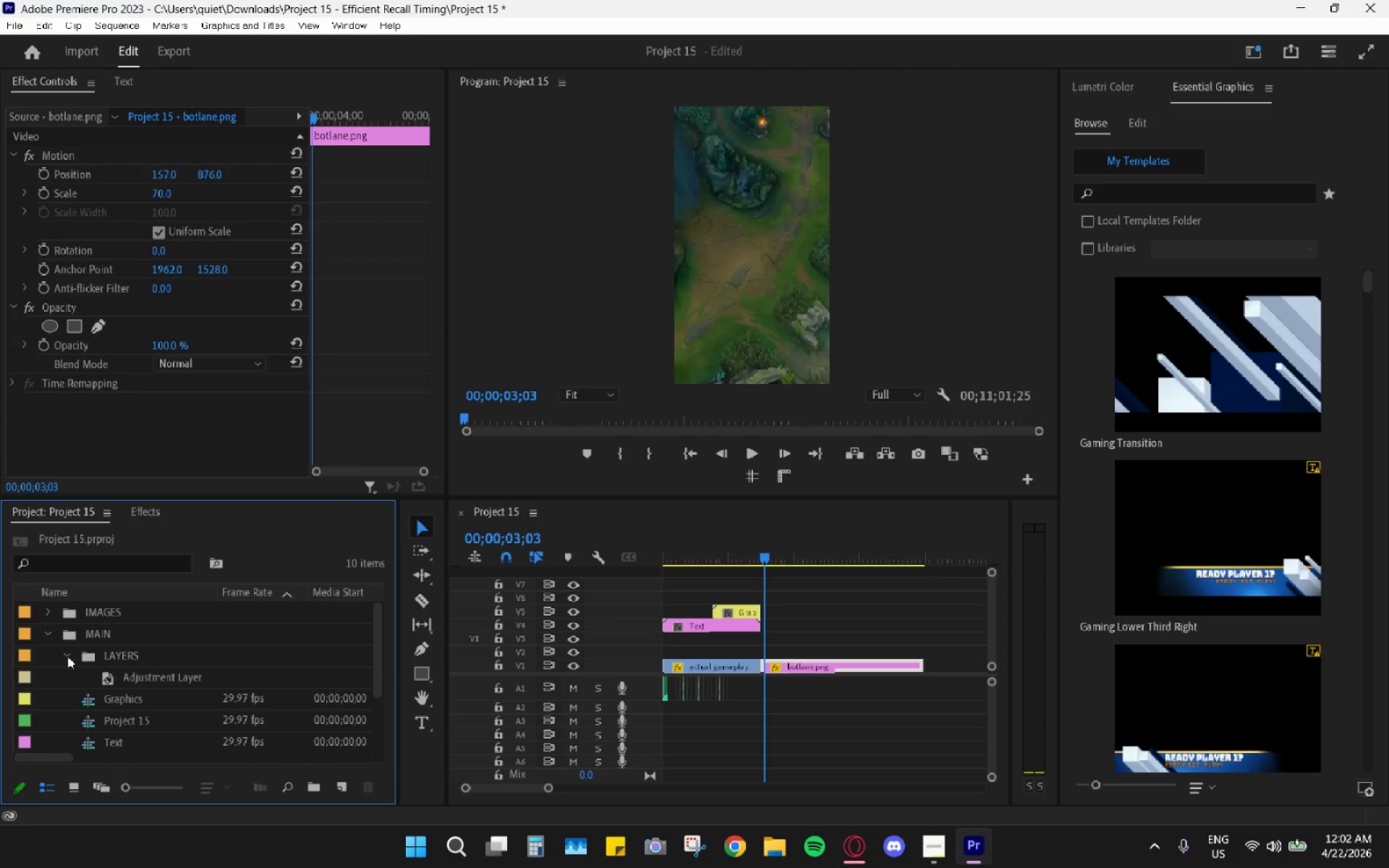 
left_click([67, 655])
 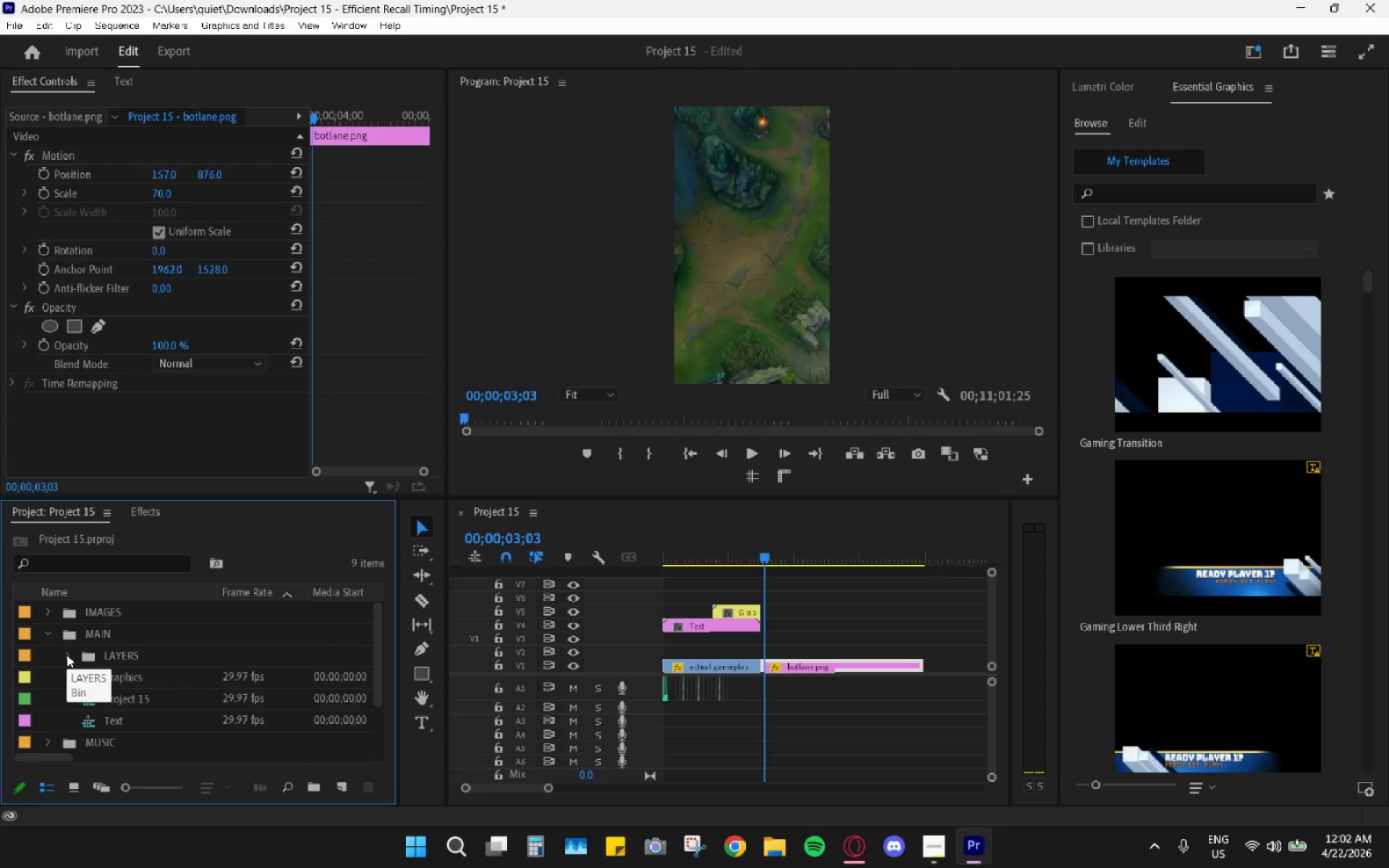 
left_click([67, 655])
 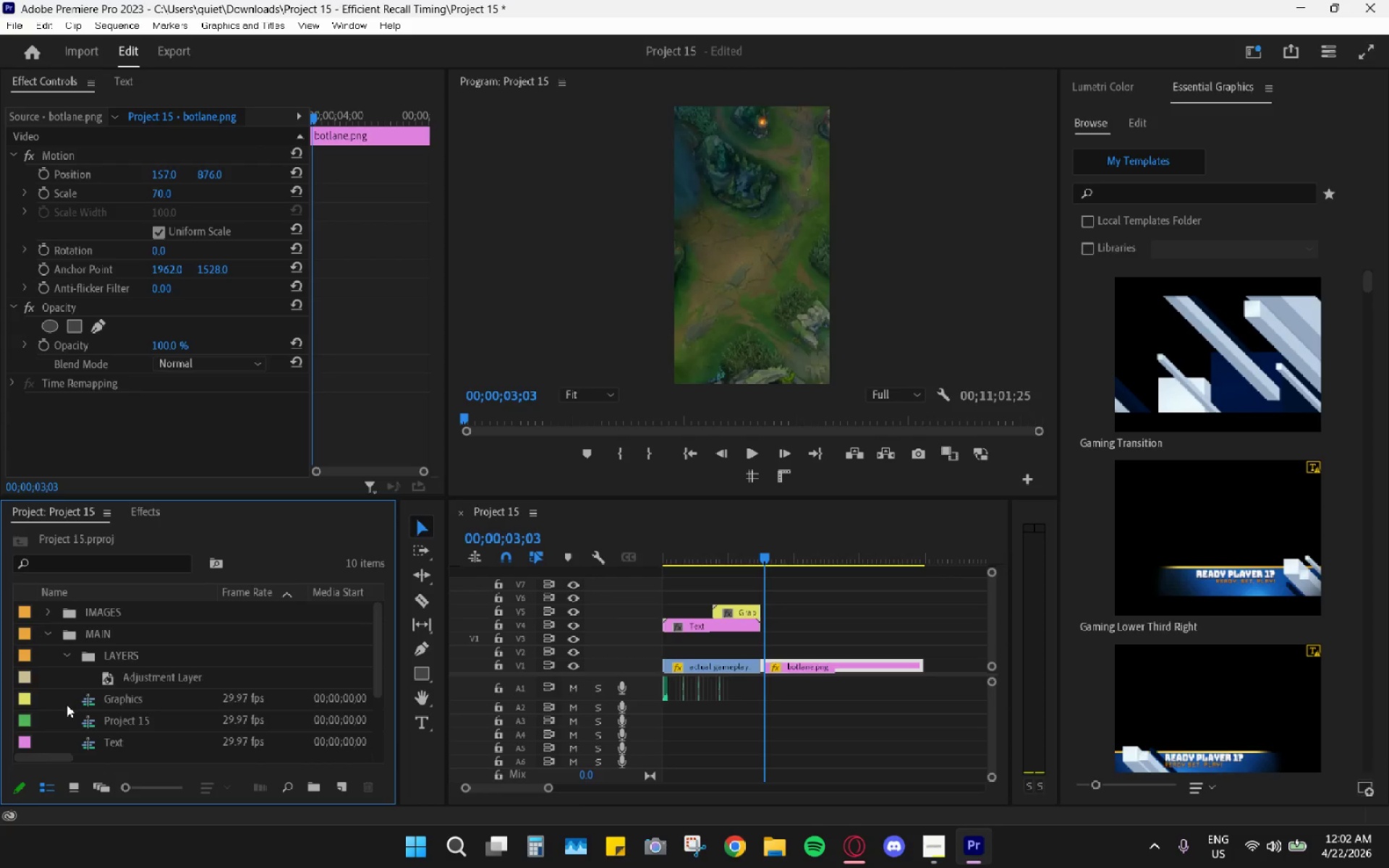 
left_click([56, 704])
 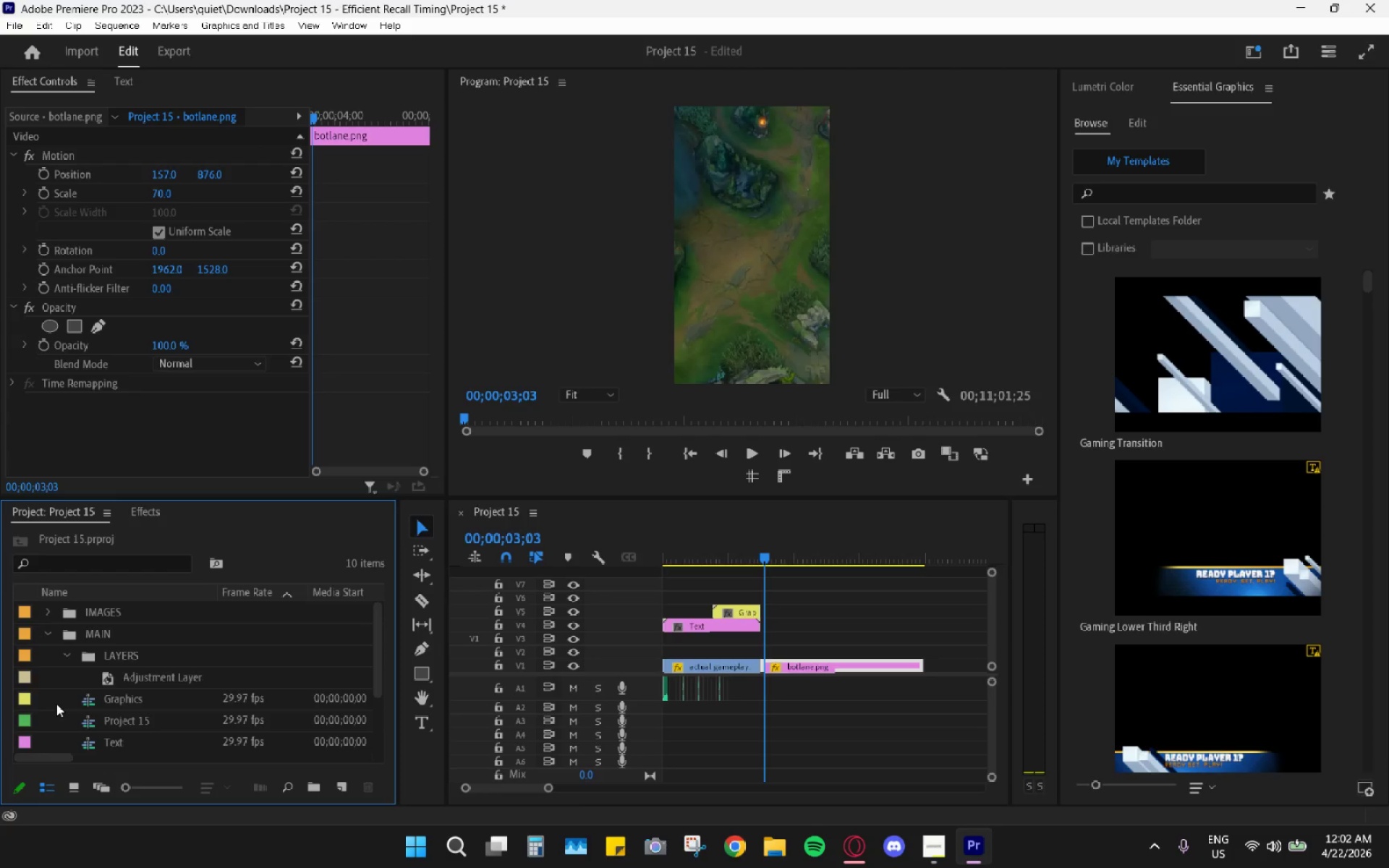 
right_click([56, 704])
 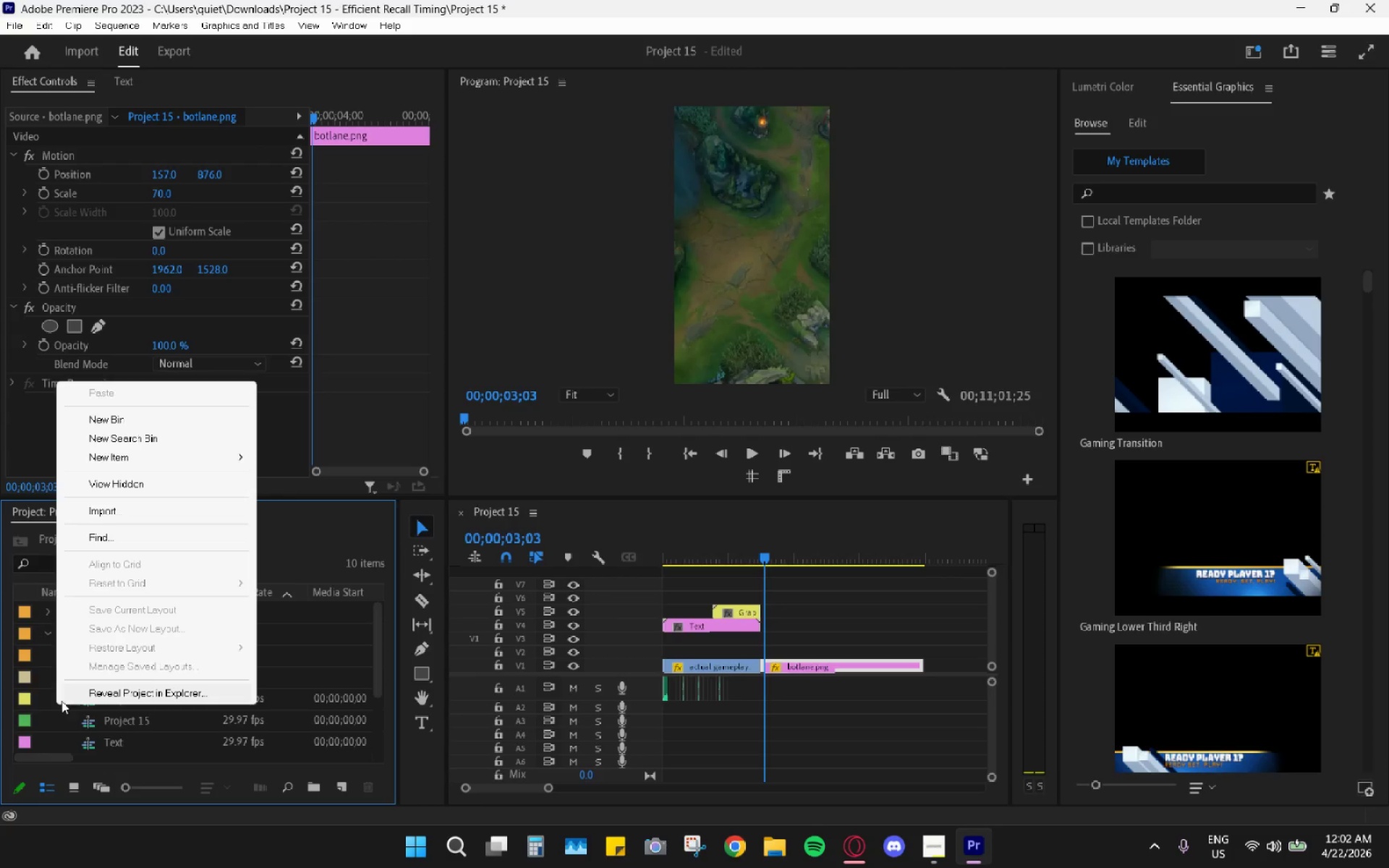 
left_click([46, 692])
 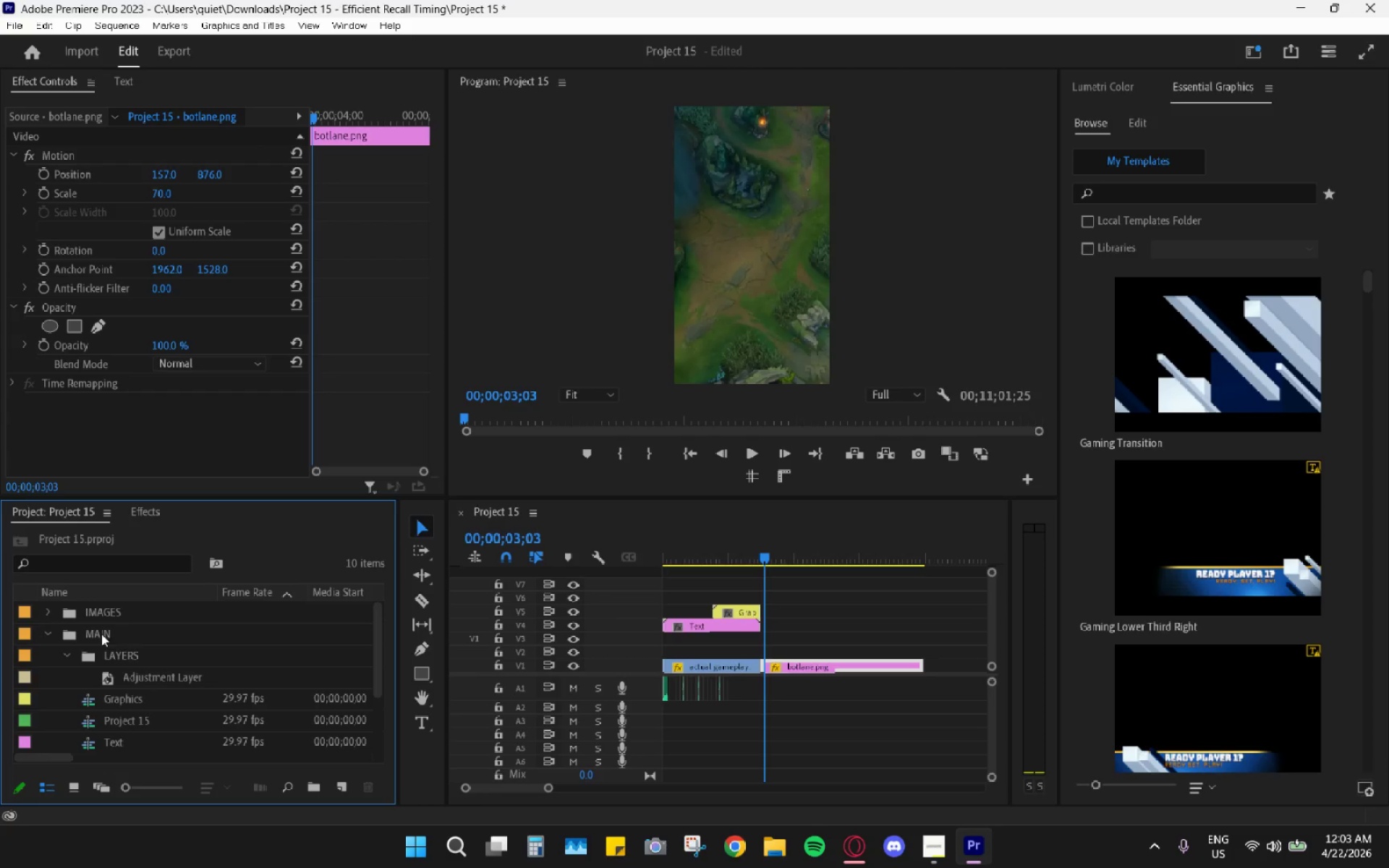 
left_click([117, 651])
 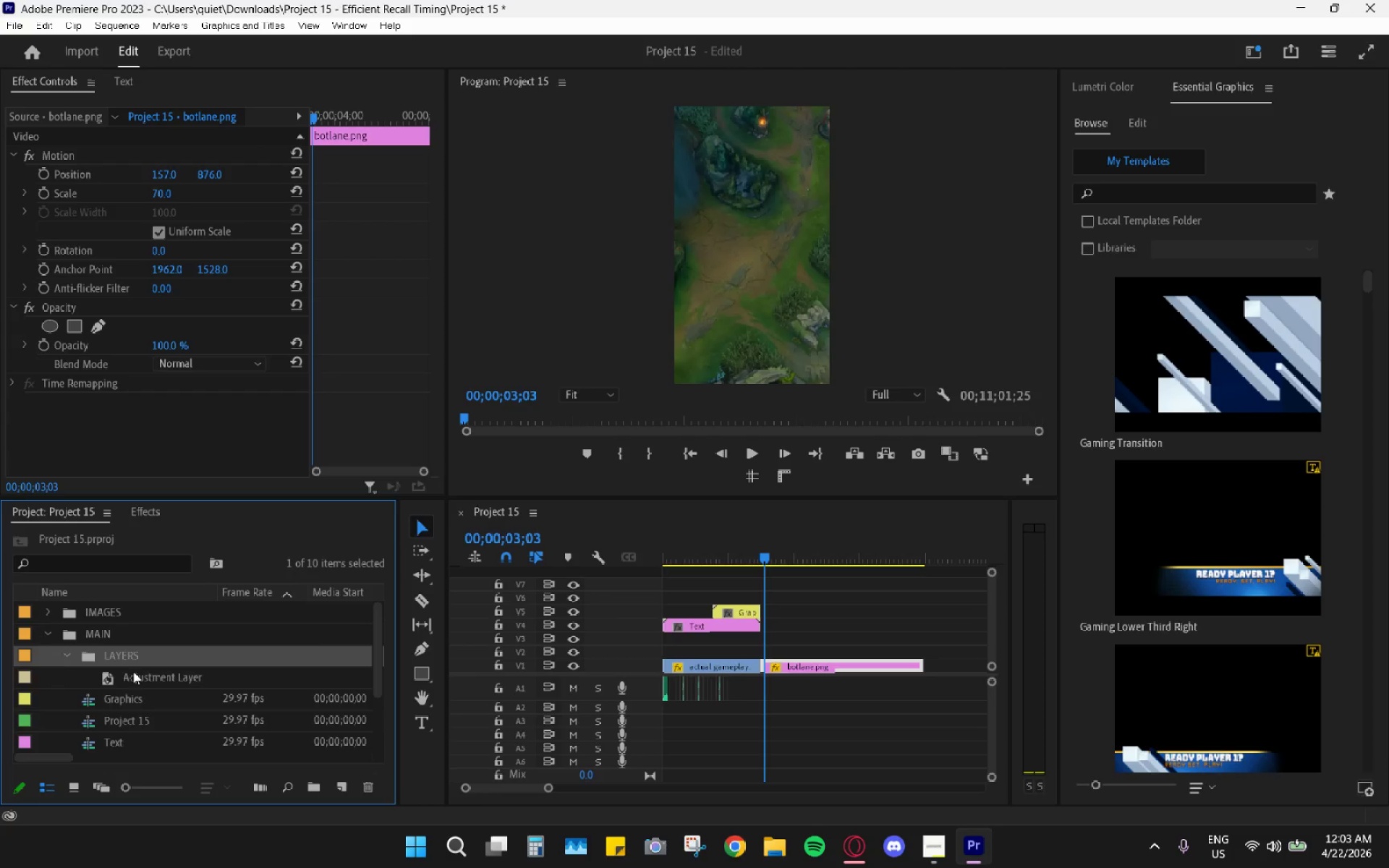 
left_click([129, 632])
 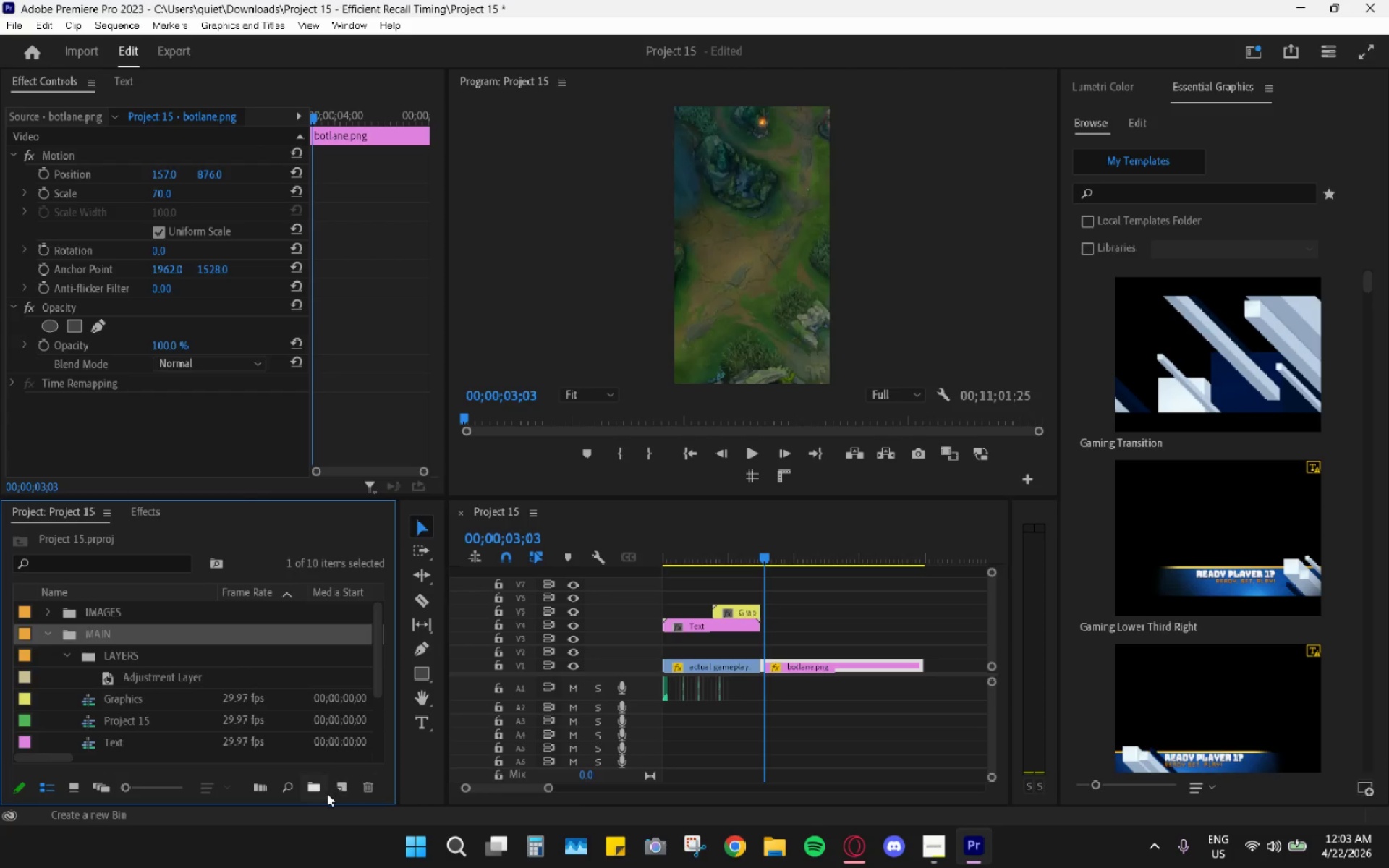 
left_click([318, 793])
 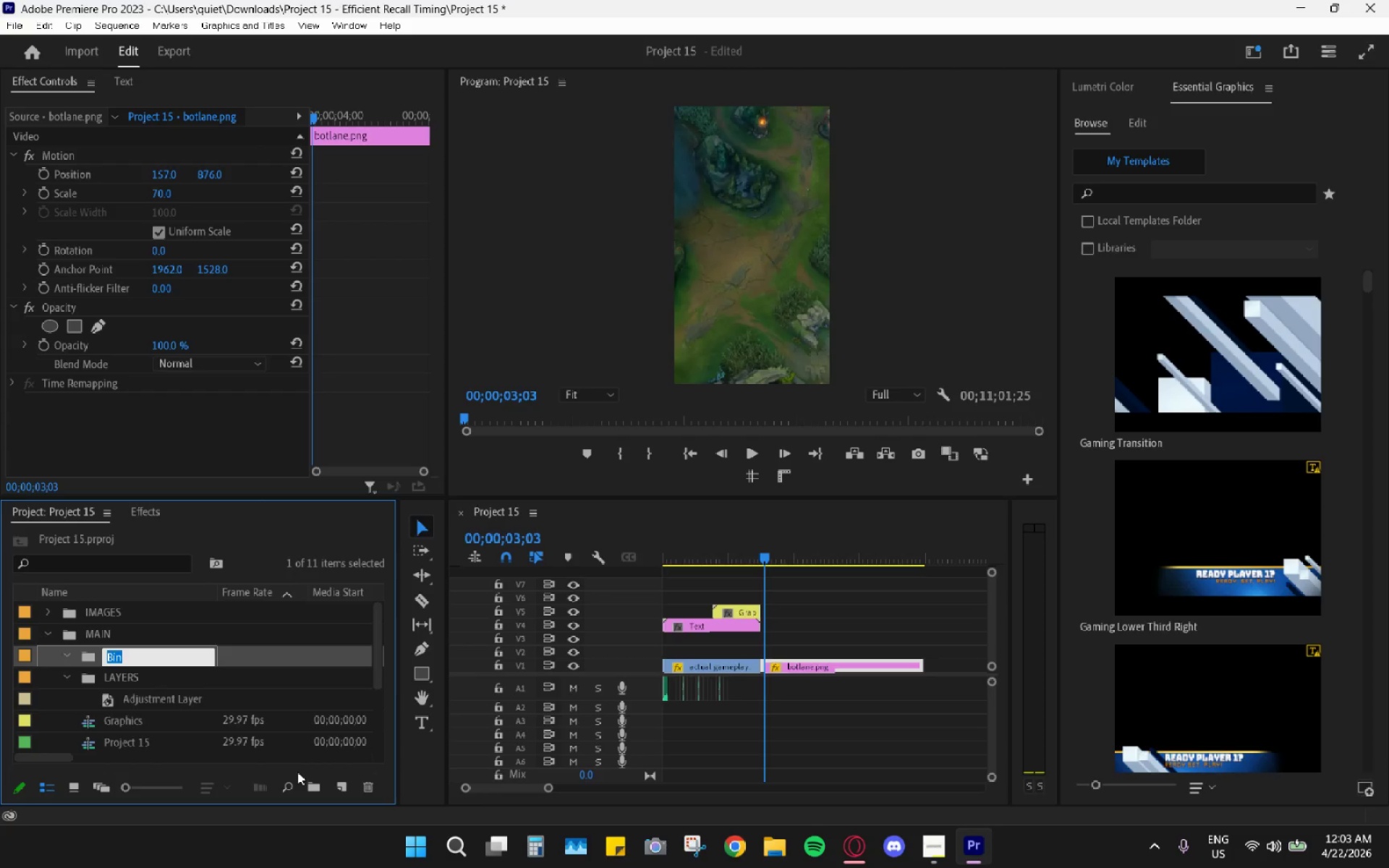 
type(NESTED SEQENCES)
key(Backspace)
key(Backspace)
key(Backspace)
key(Backspace)
key(Backspace)
key(Backspace)
 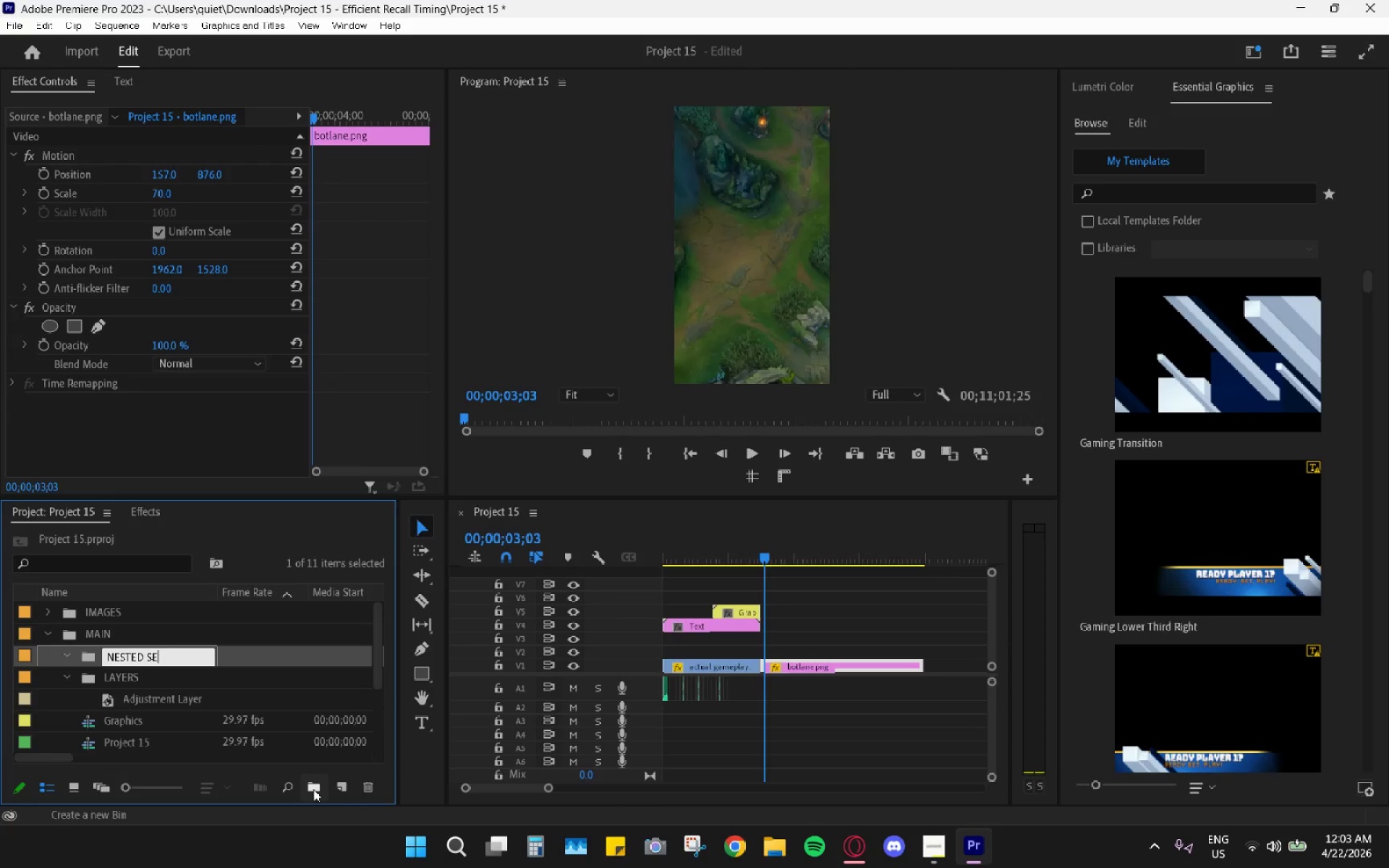 
type(QUENCES)
 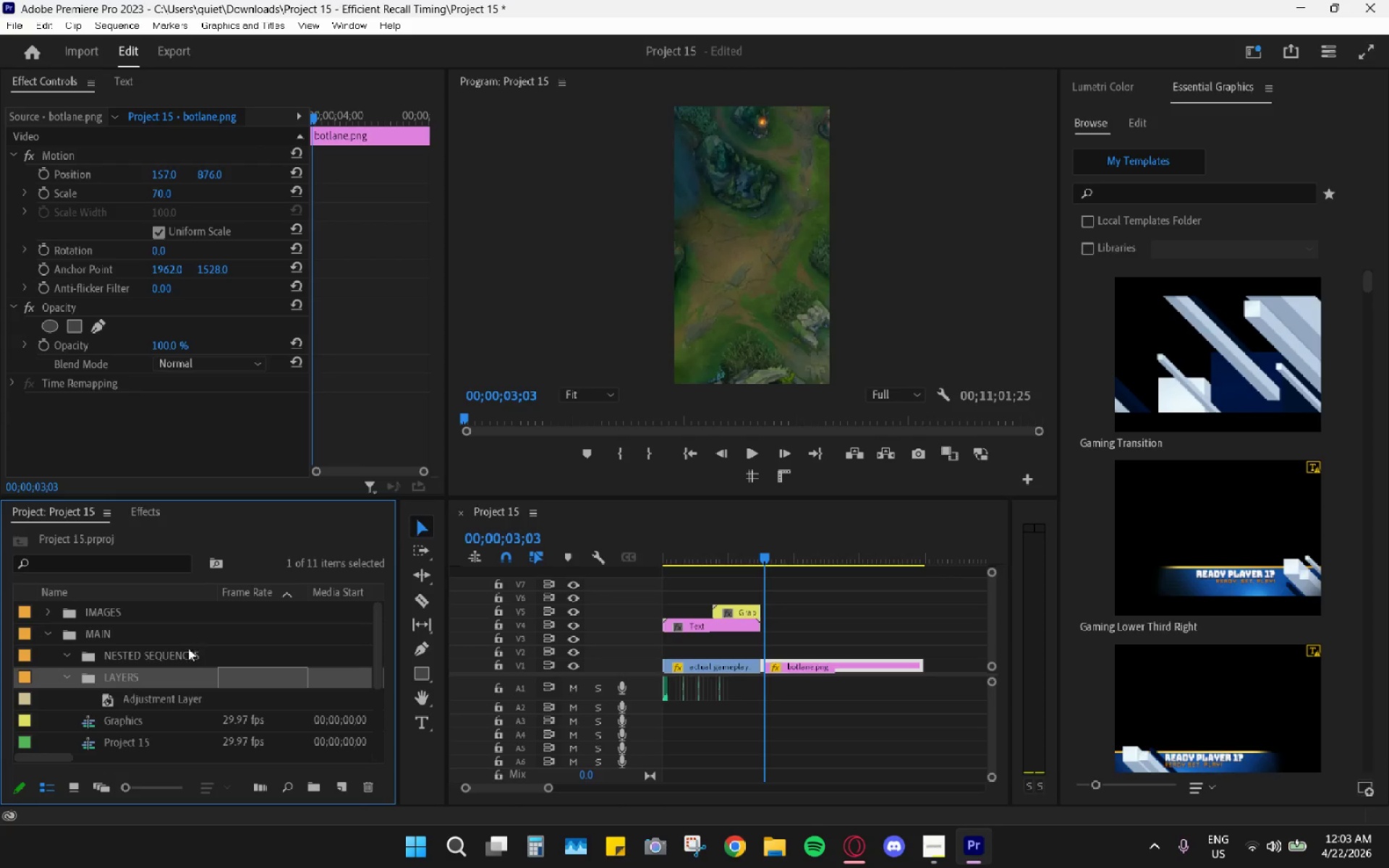 
left_click_drag(start_coordinate=[116, 720], to_coordinate=[127, 654])
 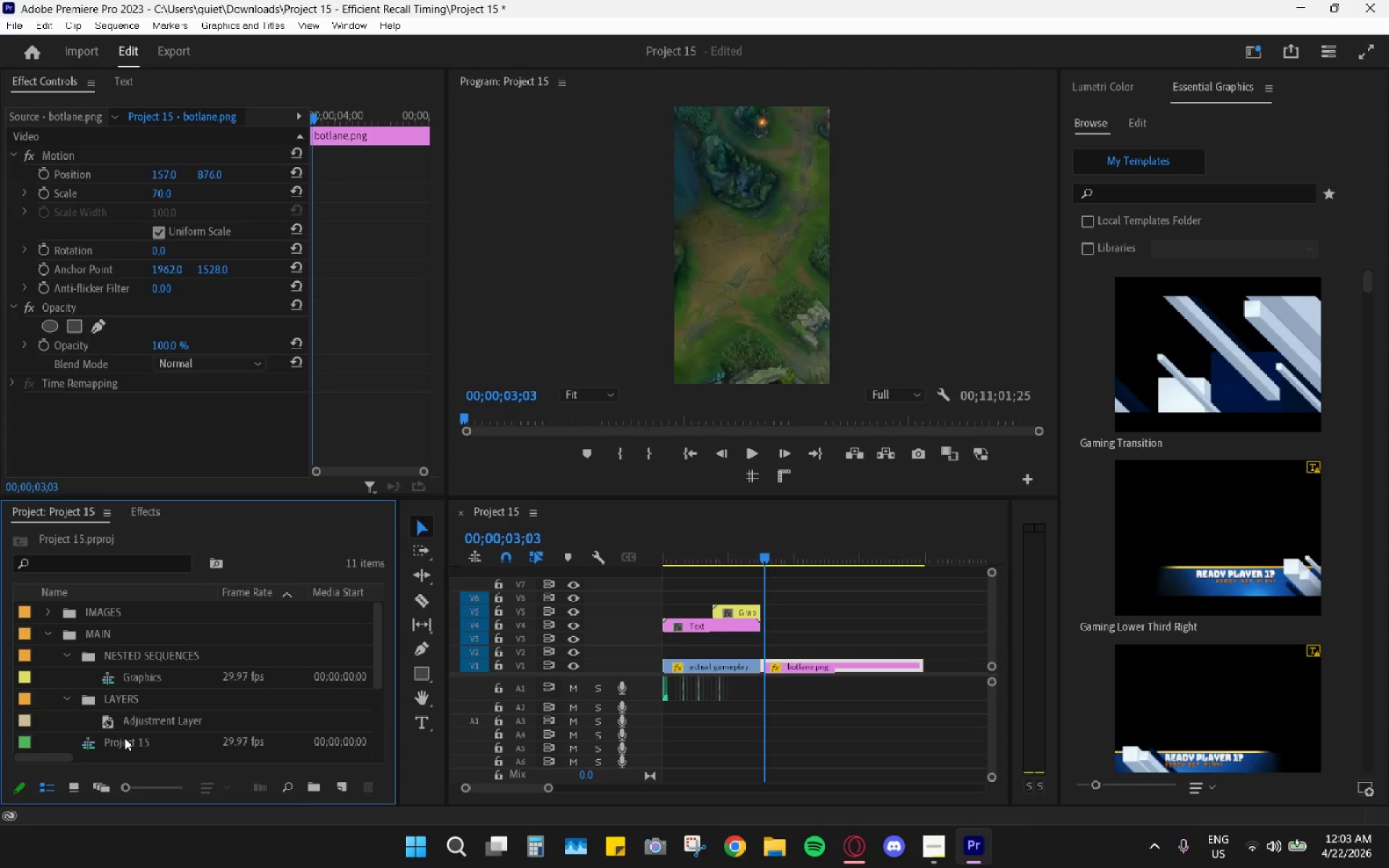 
scroll: coordinate [122, 739], scroll_direction: down, amount: 3.0
 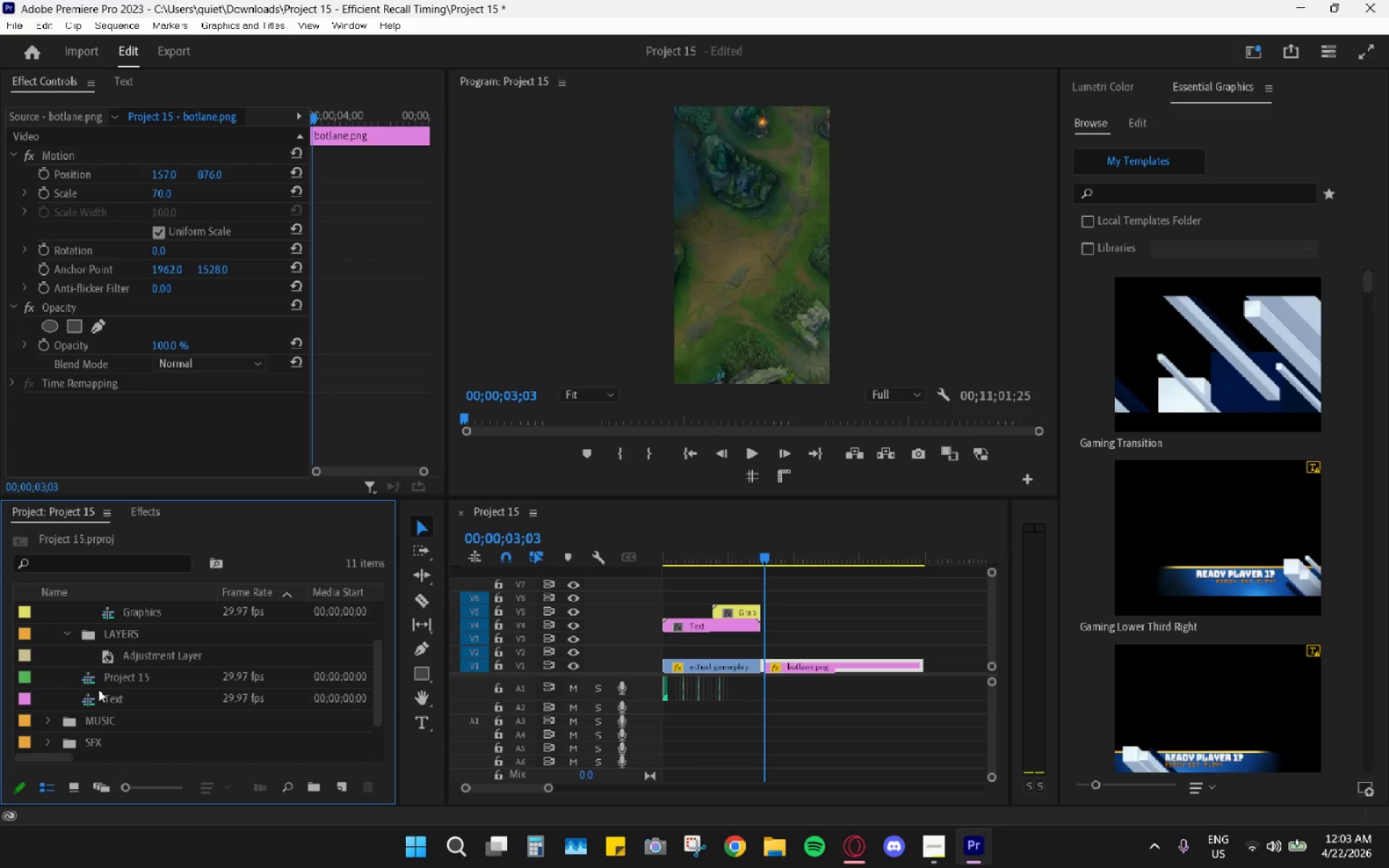 
scroll: coordinate [98, 694], scroll_direction: up, amount: 1.0
 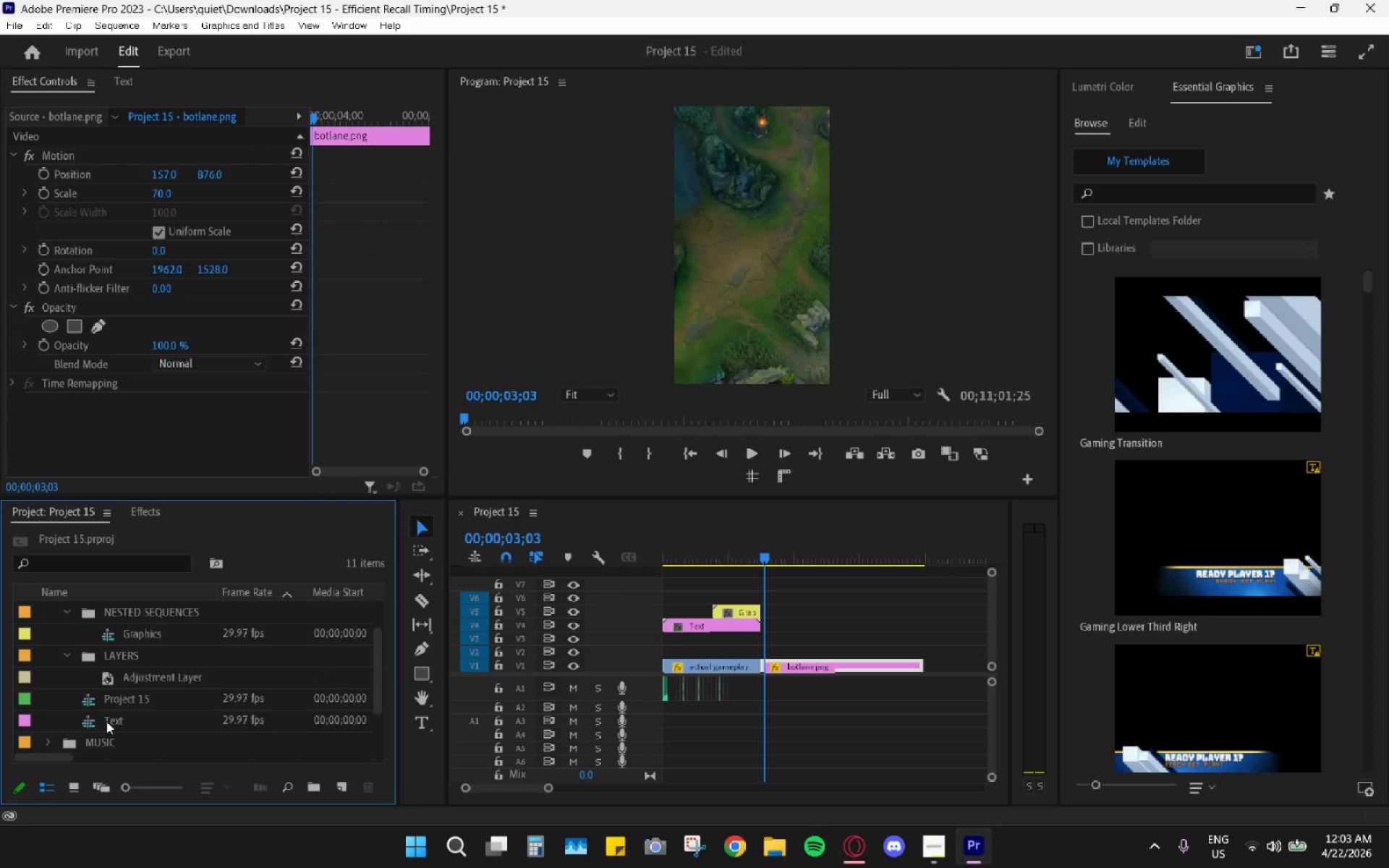 
left_click_drag(start_coordinate=[106, 720], to_coordinate=[130, 655])
 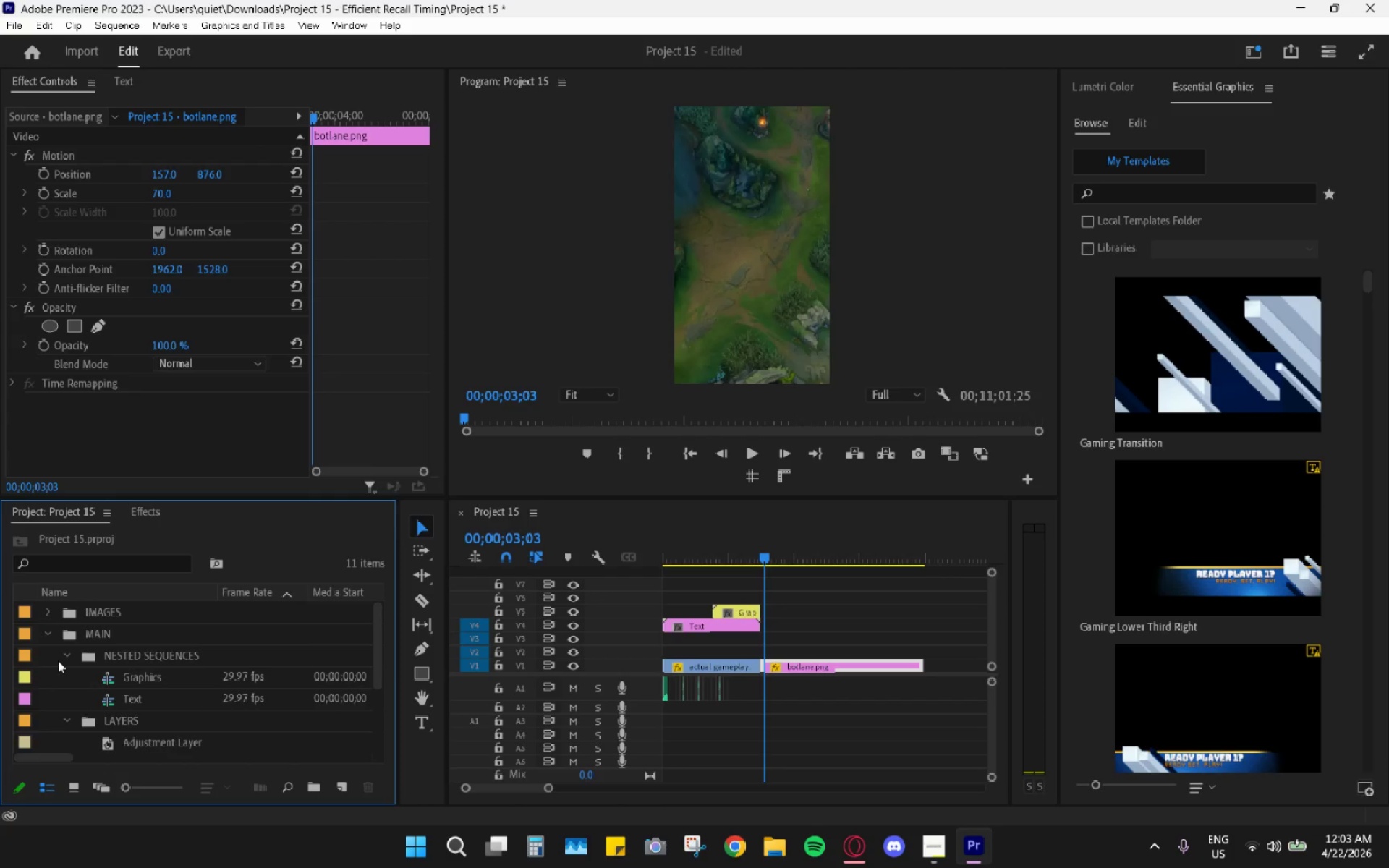 
left_click([69, 660])
 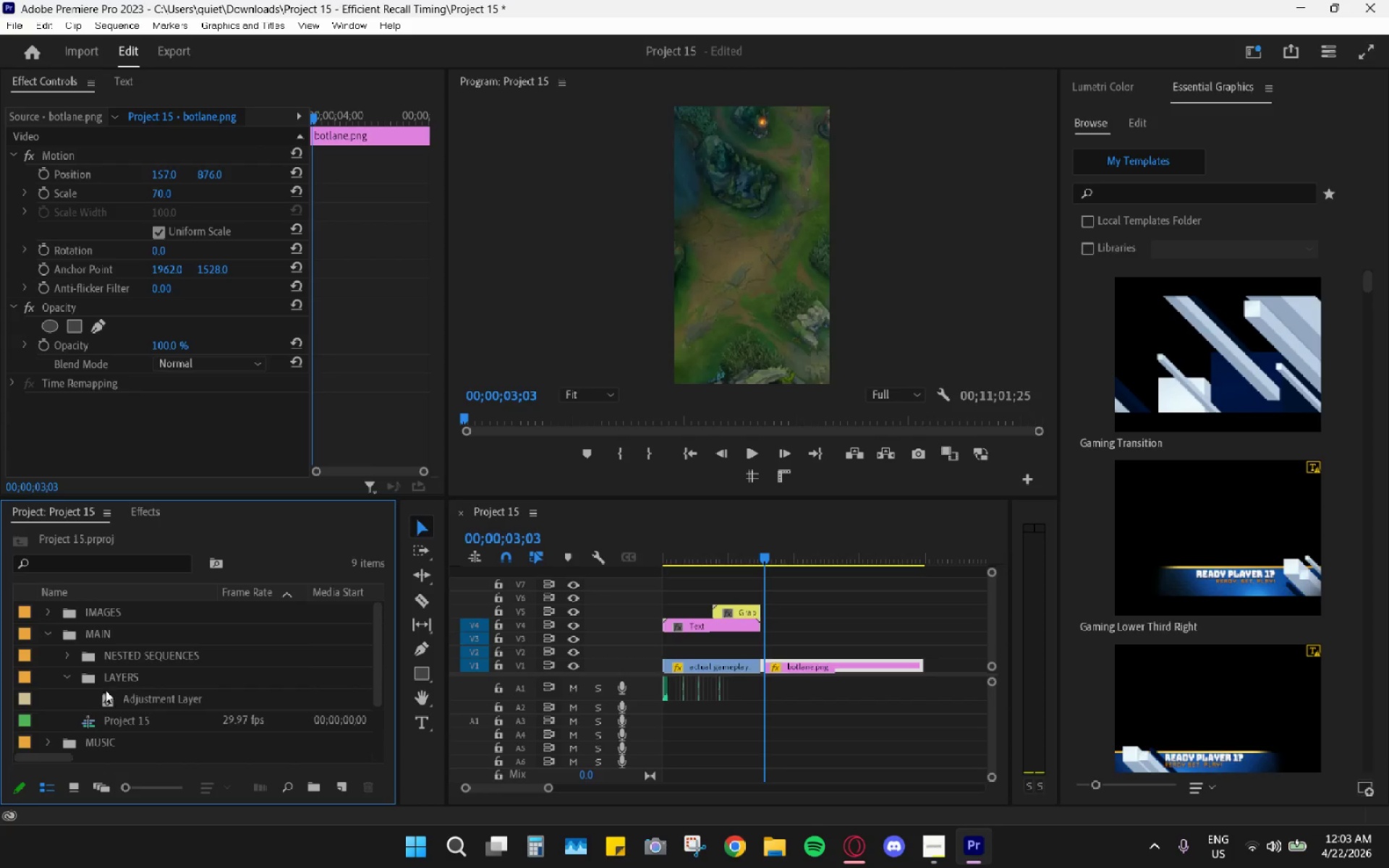 
scroll: coordinate [110, 702], scroll_direction: down, amount: 1.0
 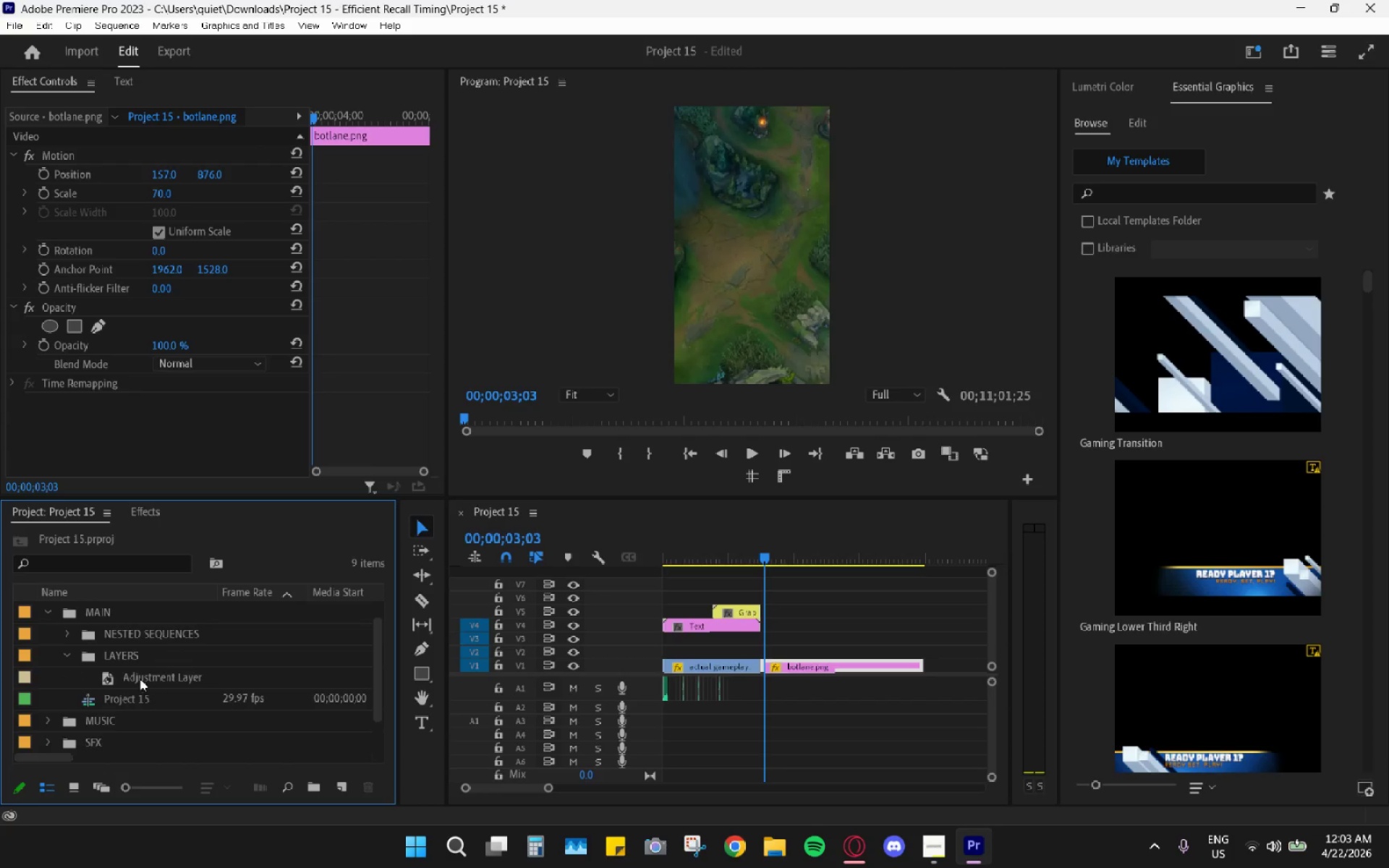 
left_click_drag(start_coordinate=[135, 677], to_coordinate=[161, 678])
 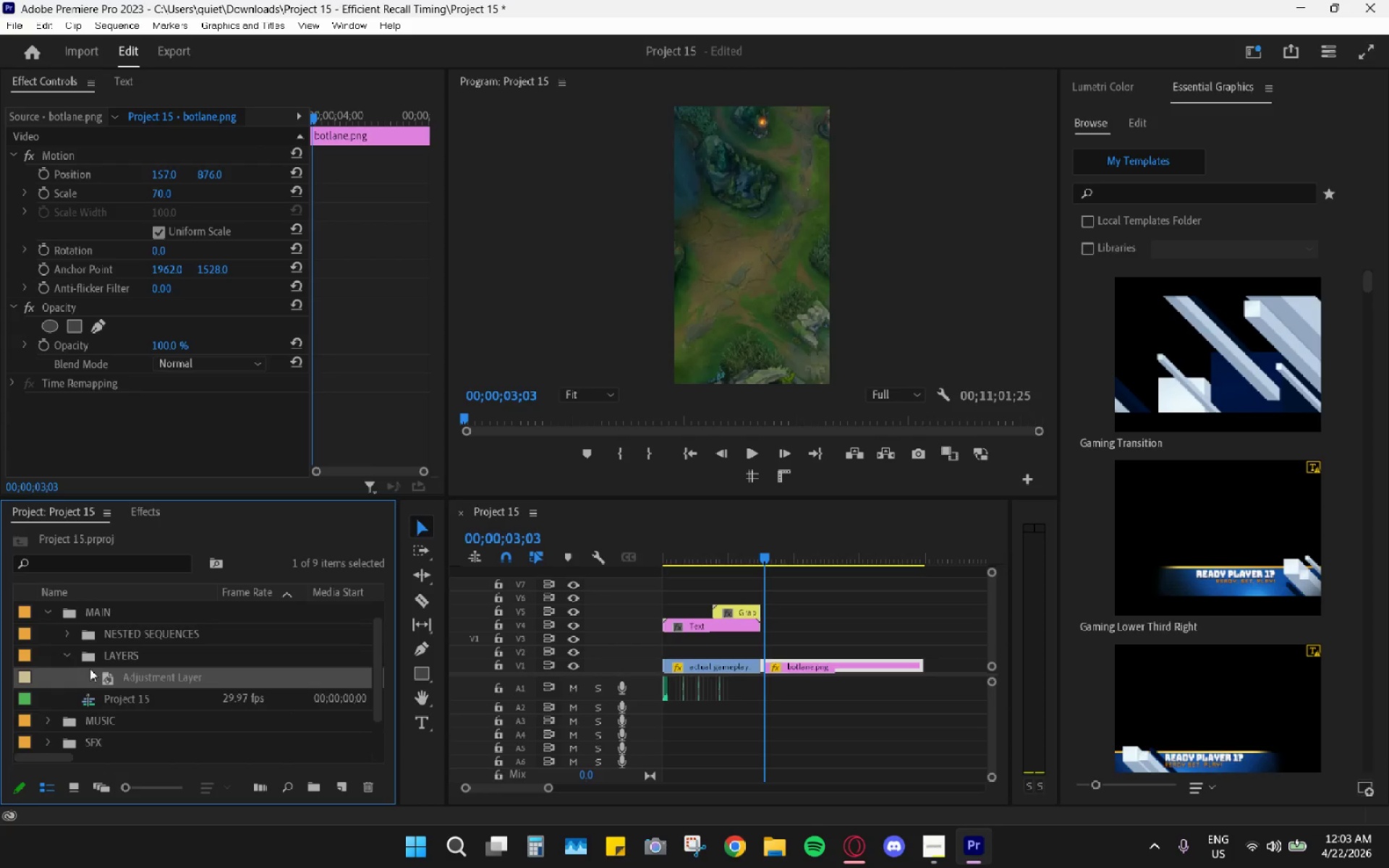 
left_click_drag(start_coordinate=[121, 677], to_coordinate=[757, 650])
 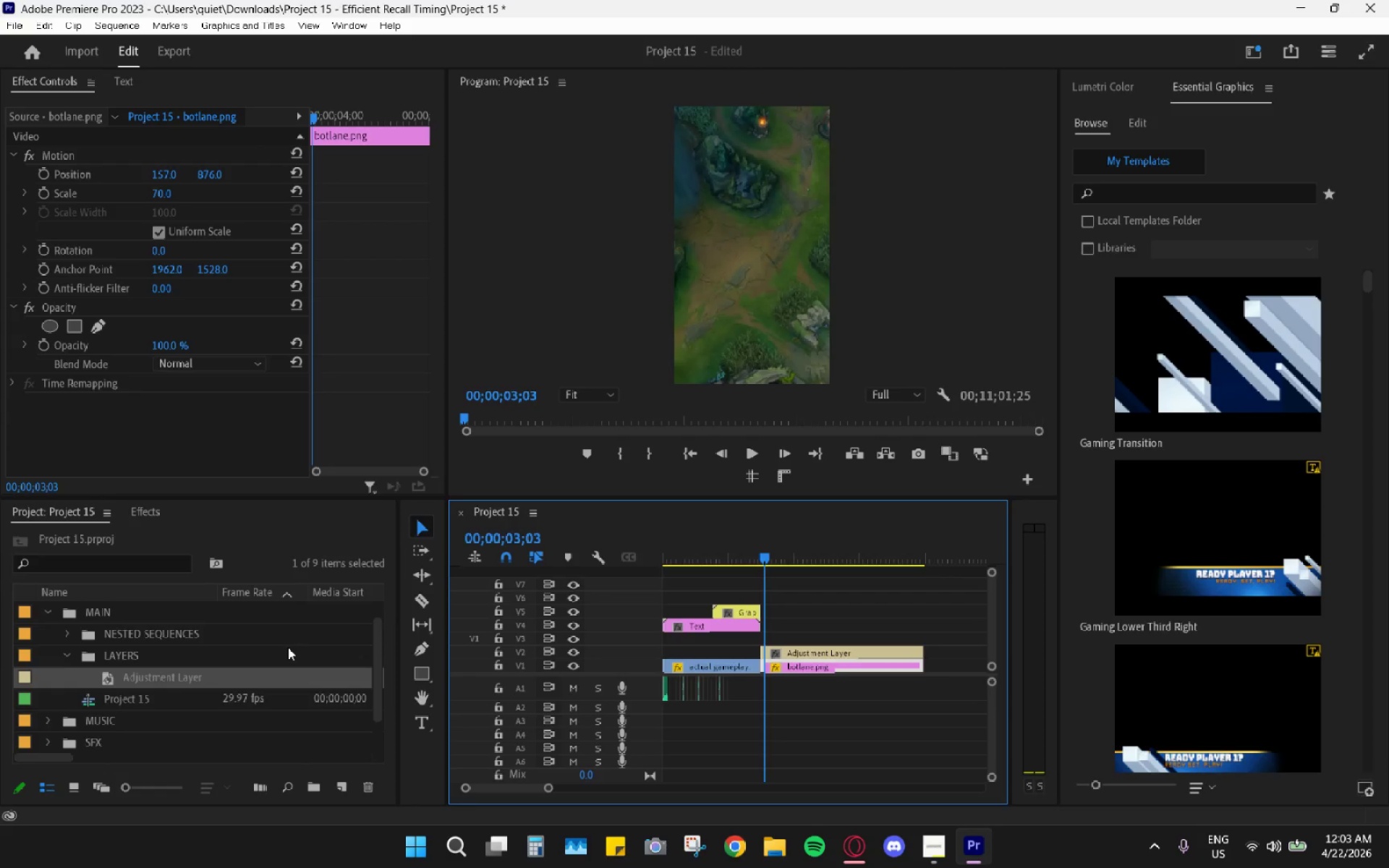 
mouse_move([812, 649])
 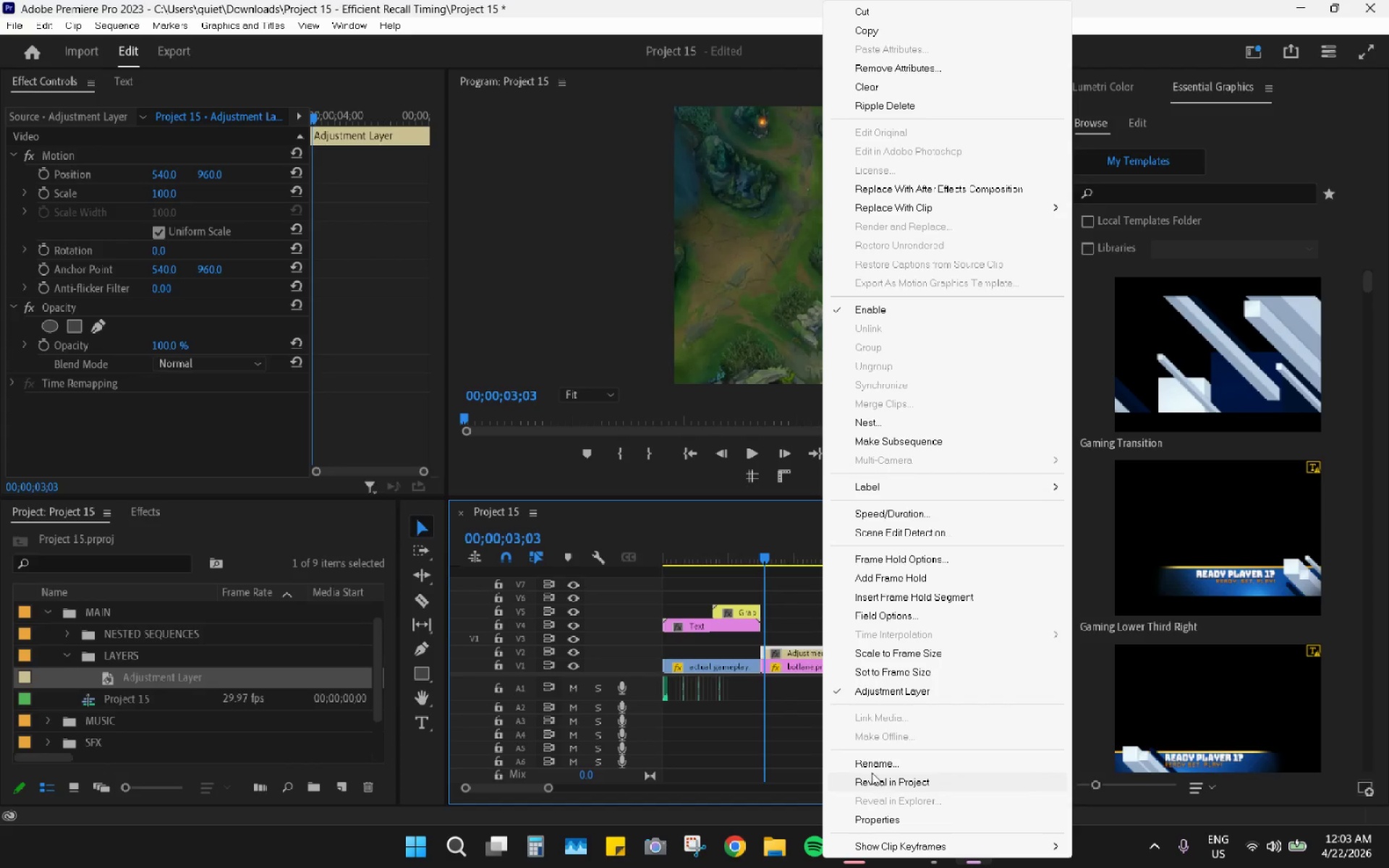 
left_click([871, 762])
 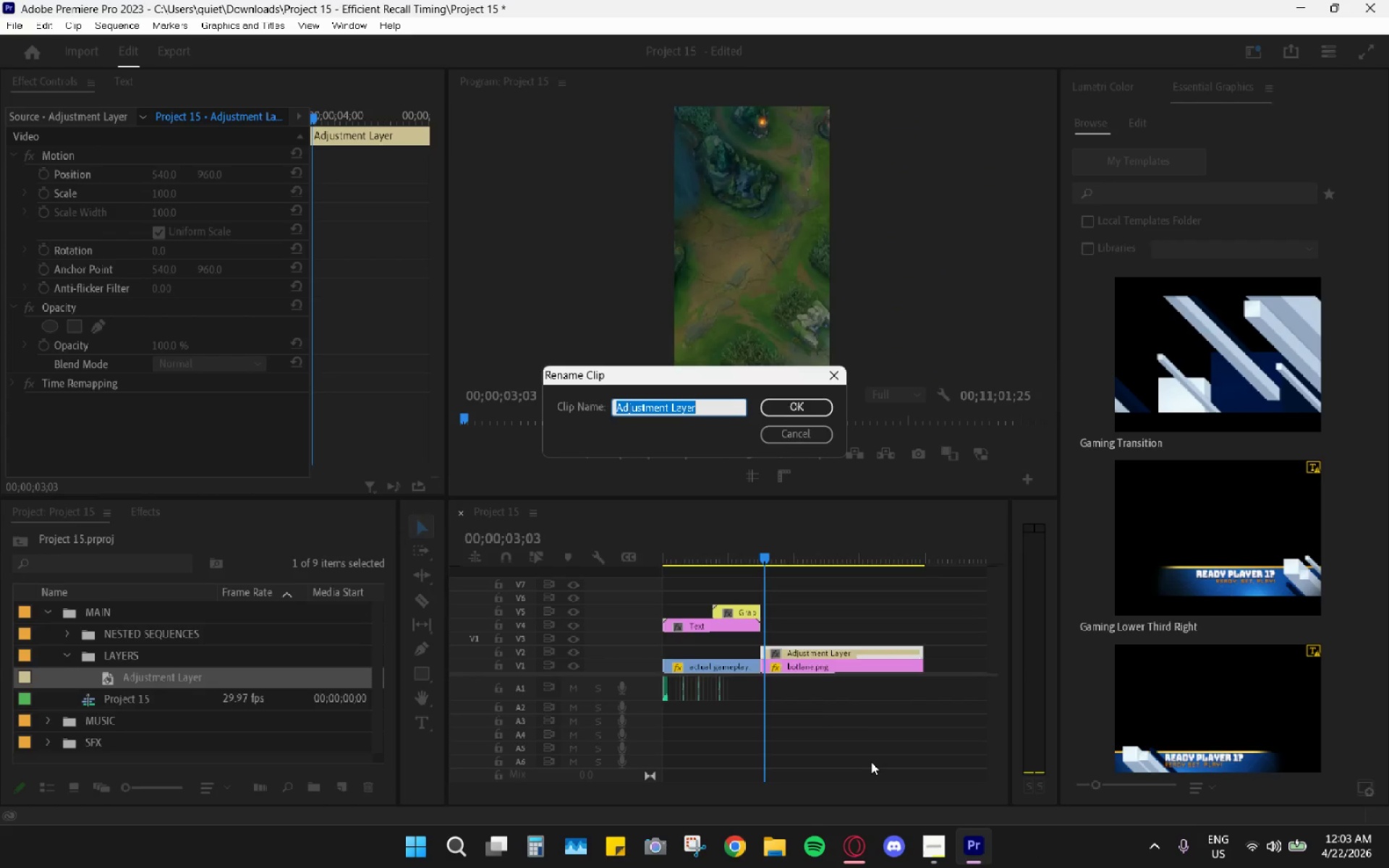 
type(Lumetri Color)
 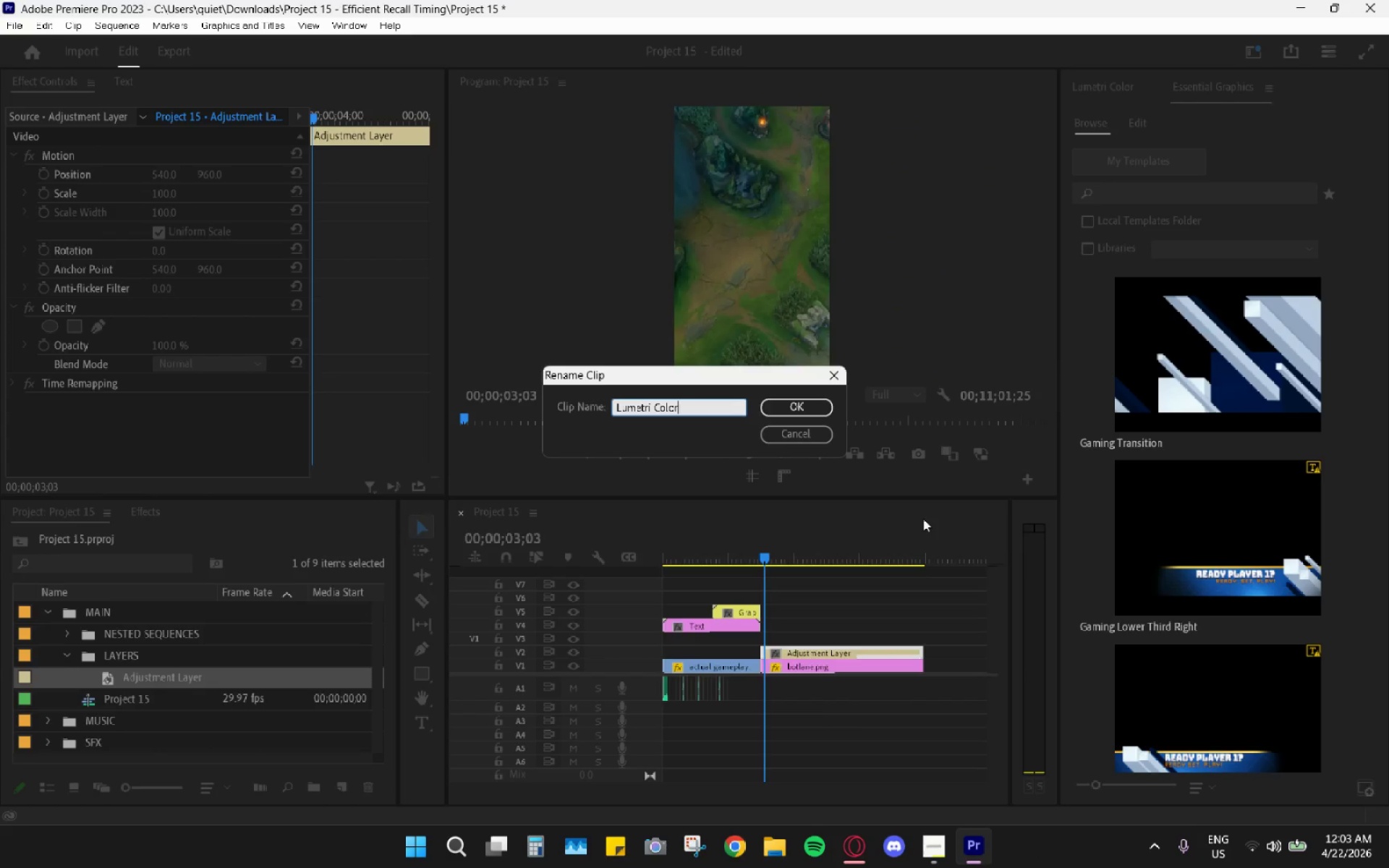 
left_click([770, 409])
 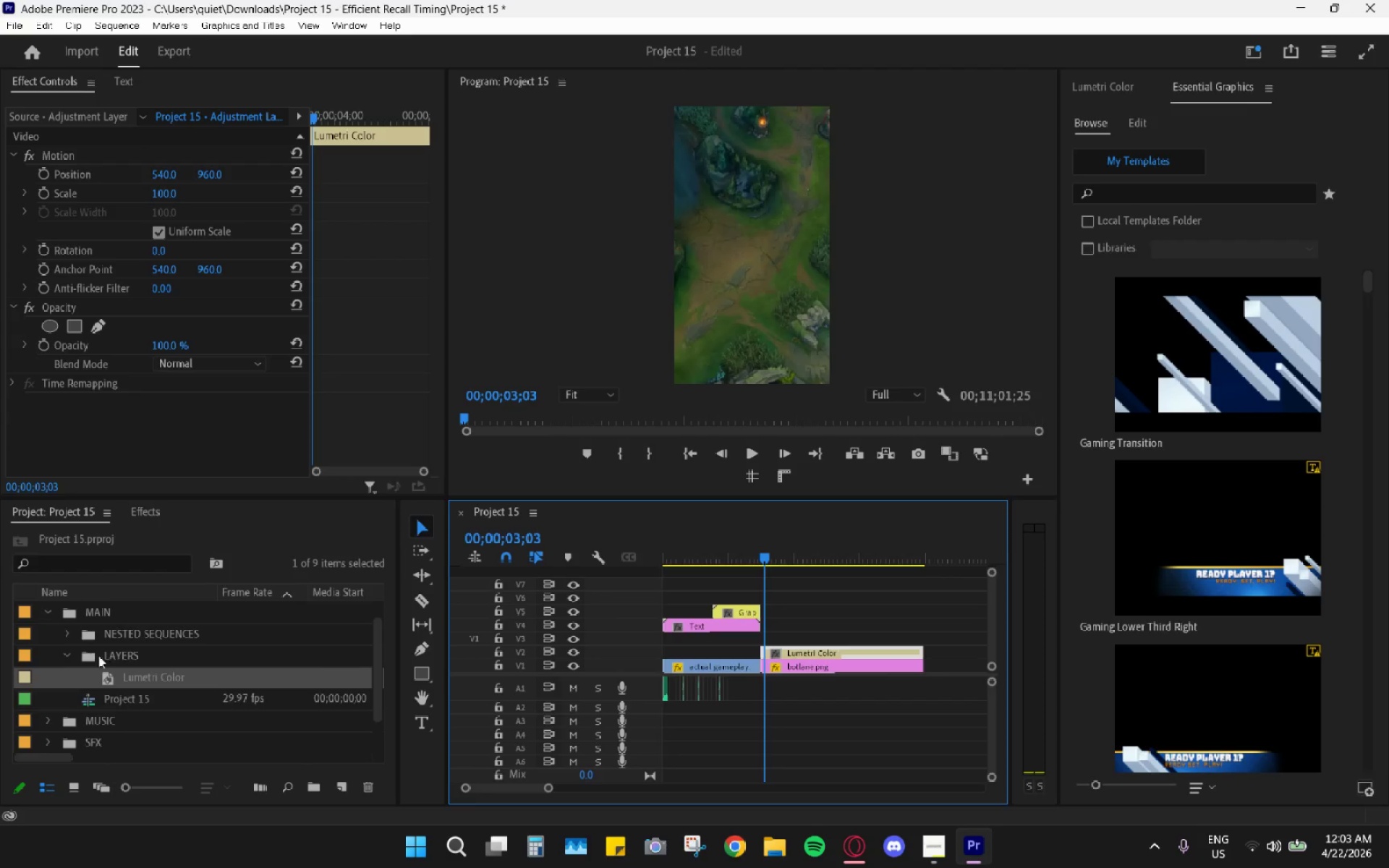 
left_click([69, 652])
 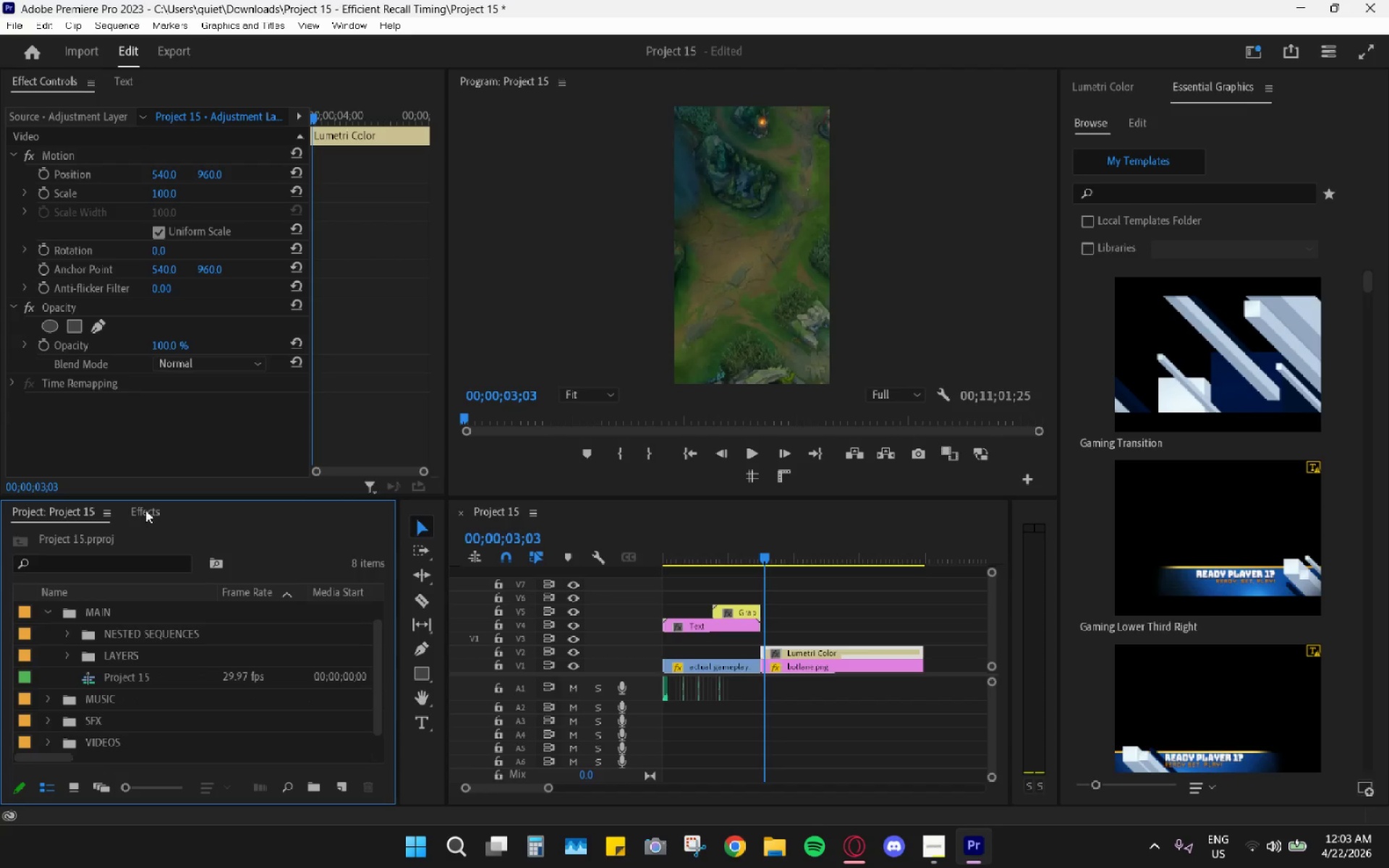 
double_click([104, 540])
 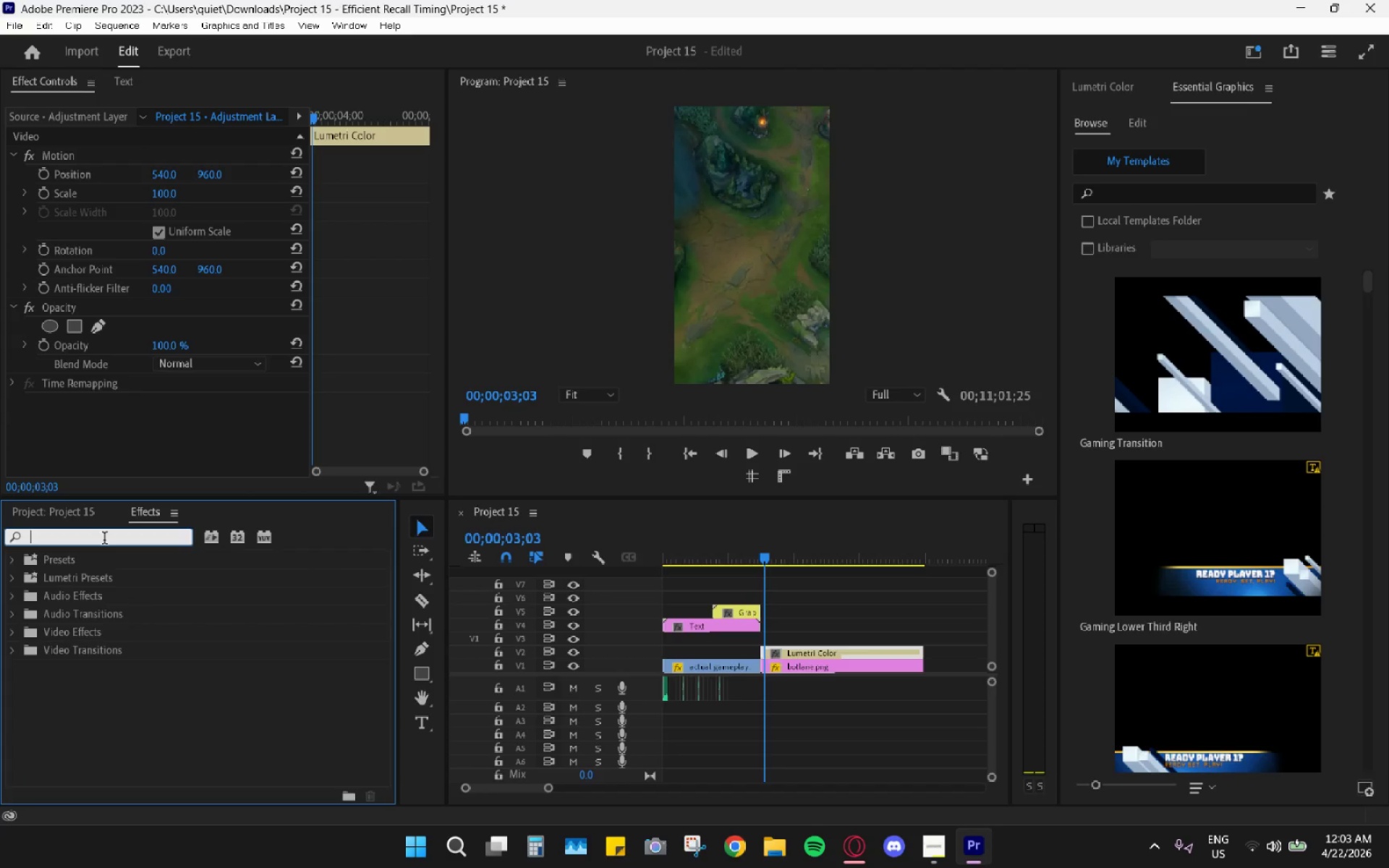 
type(lumetr)
 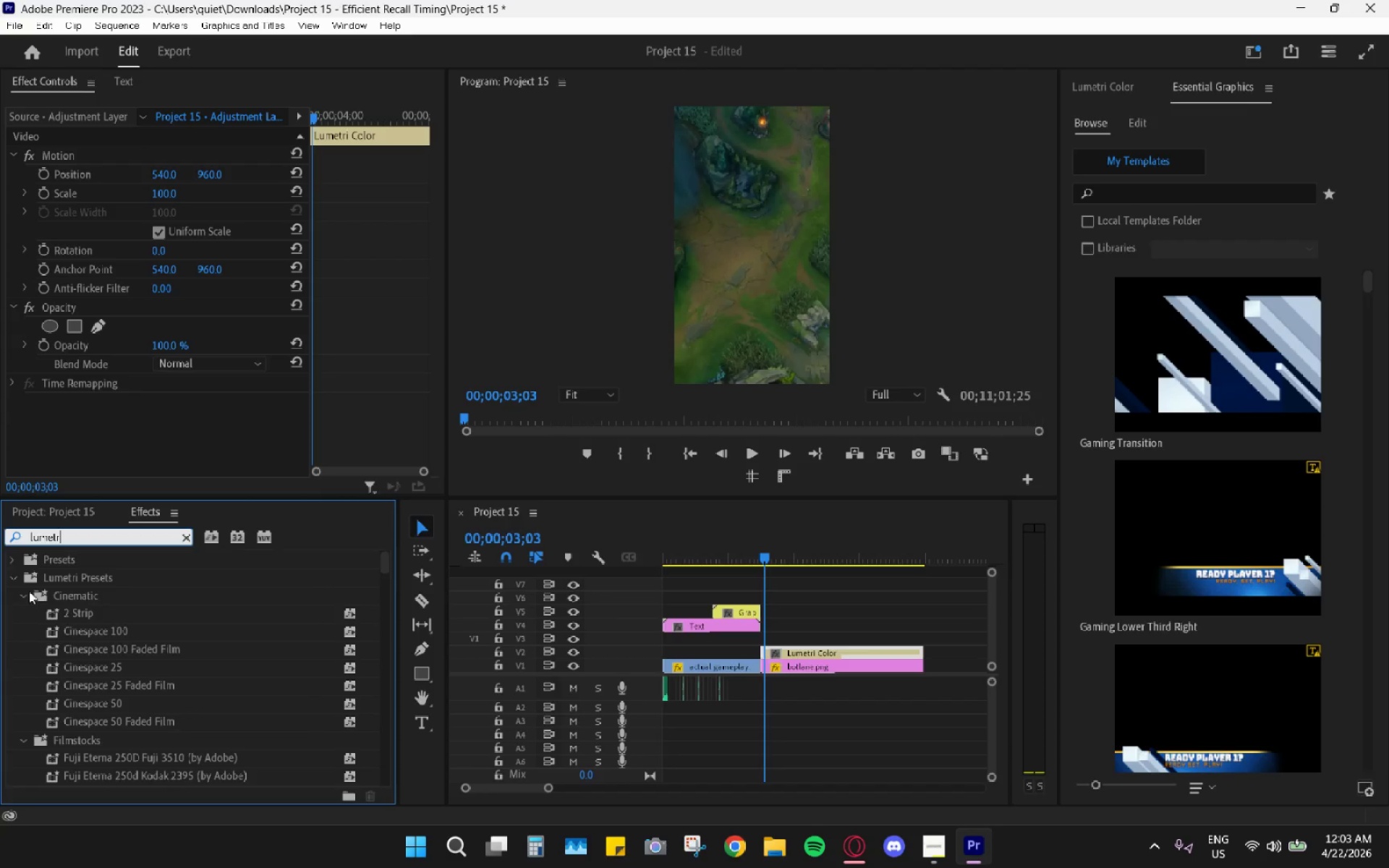 
left_click([14, 579])
 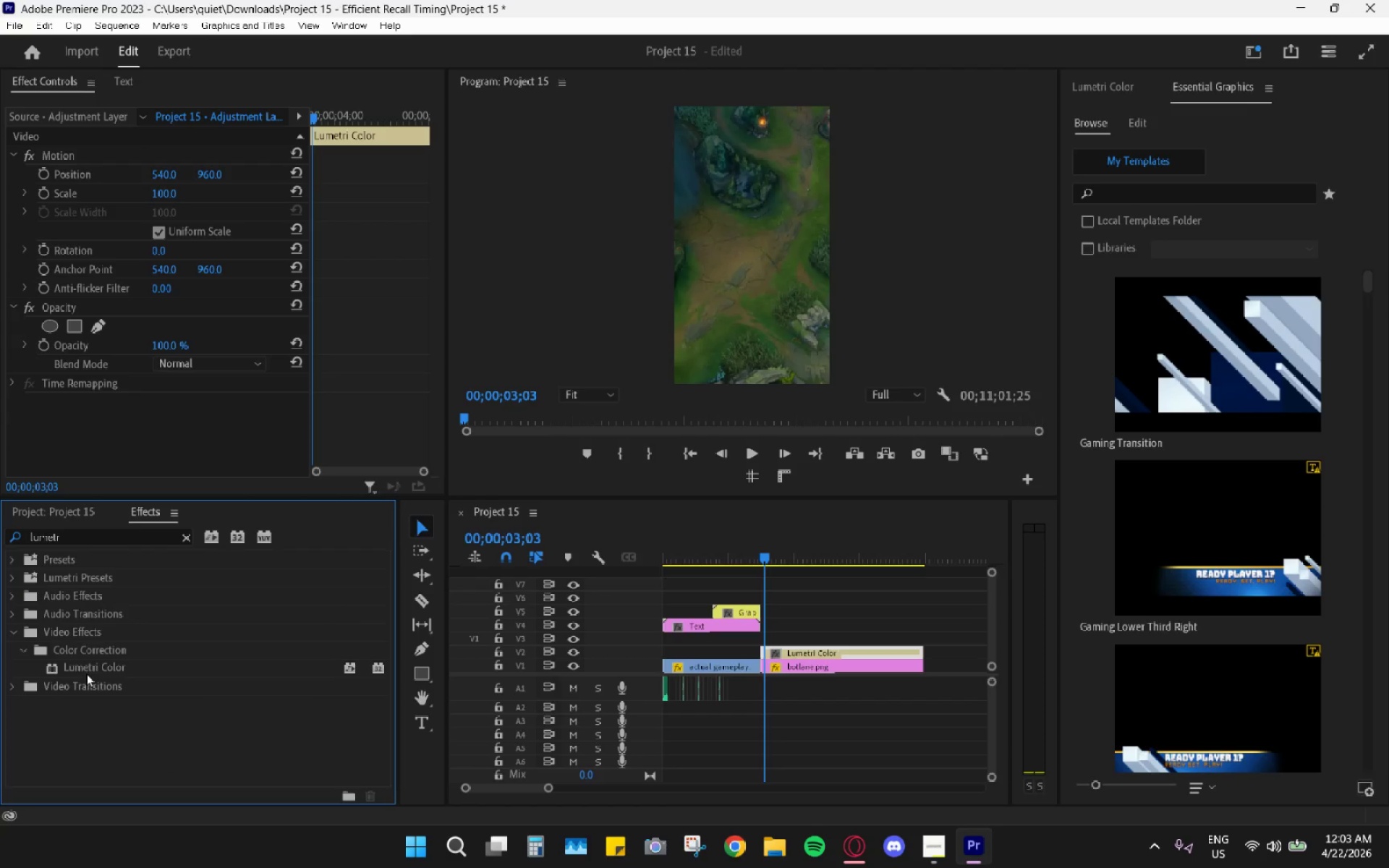 
left_click_drag(start_coordinate=[81, 668], to_coordinate=[803, 655])
 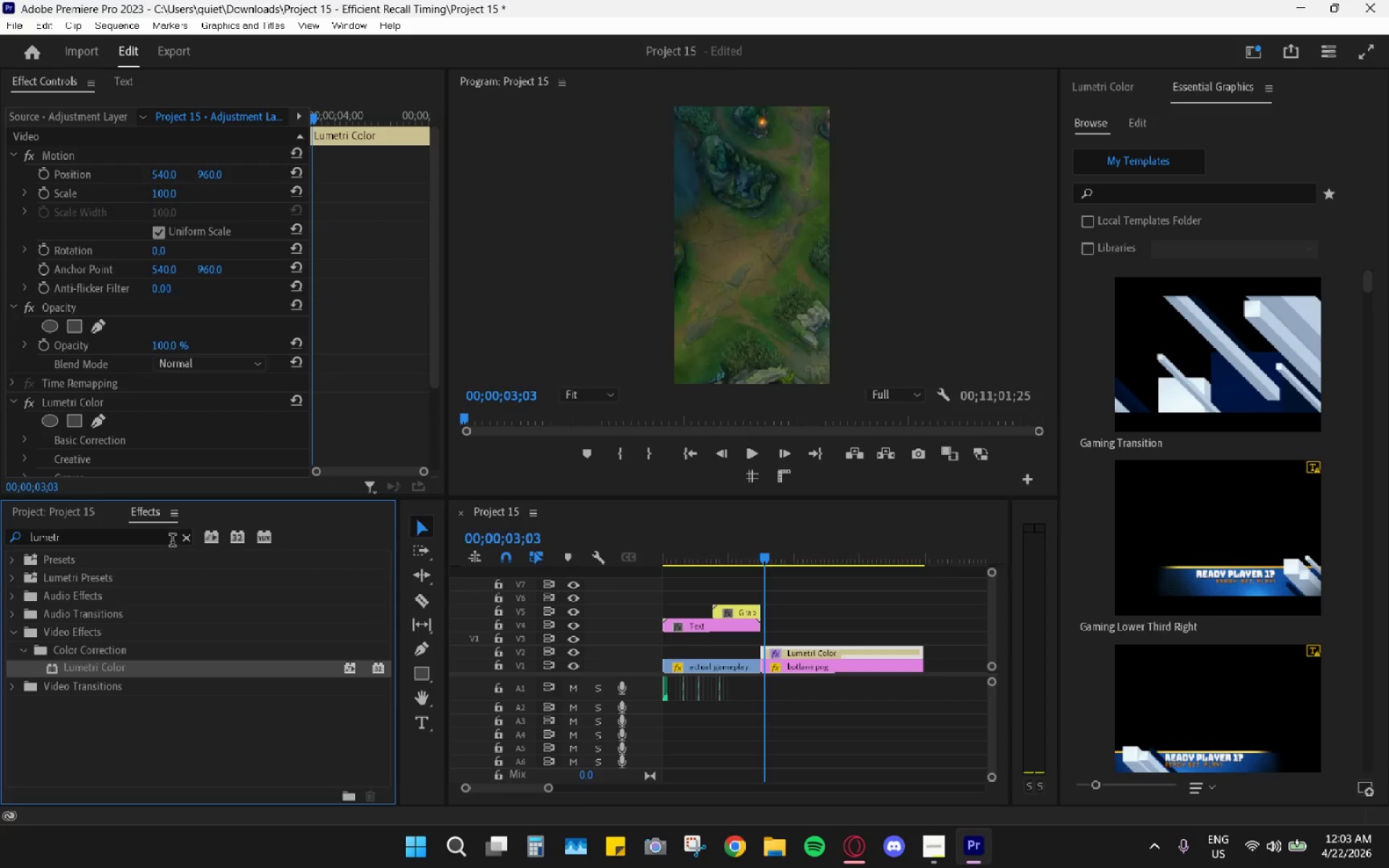 
left_click([184, 540])
 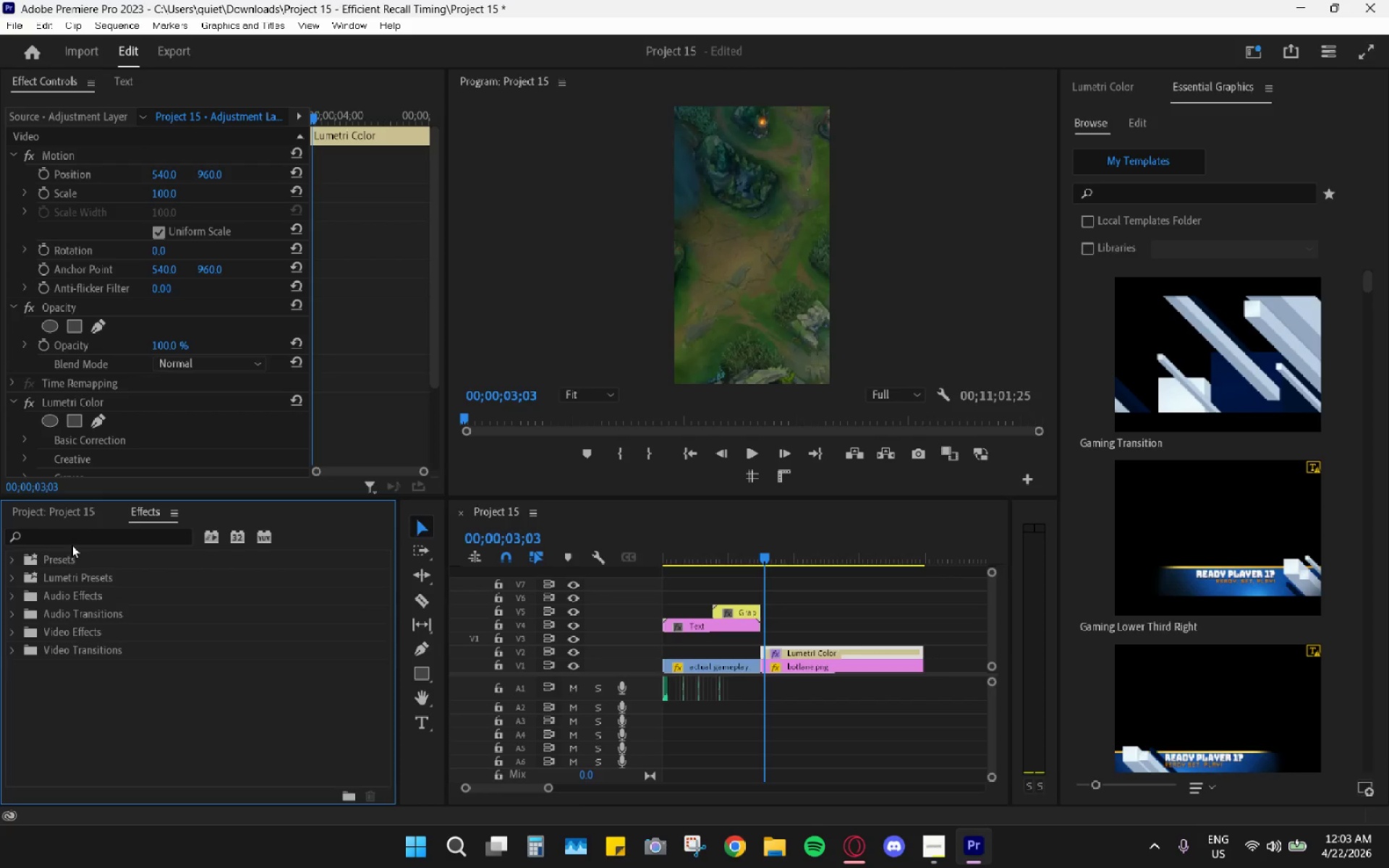 
left_click([69, 508])
 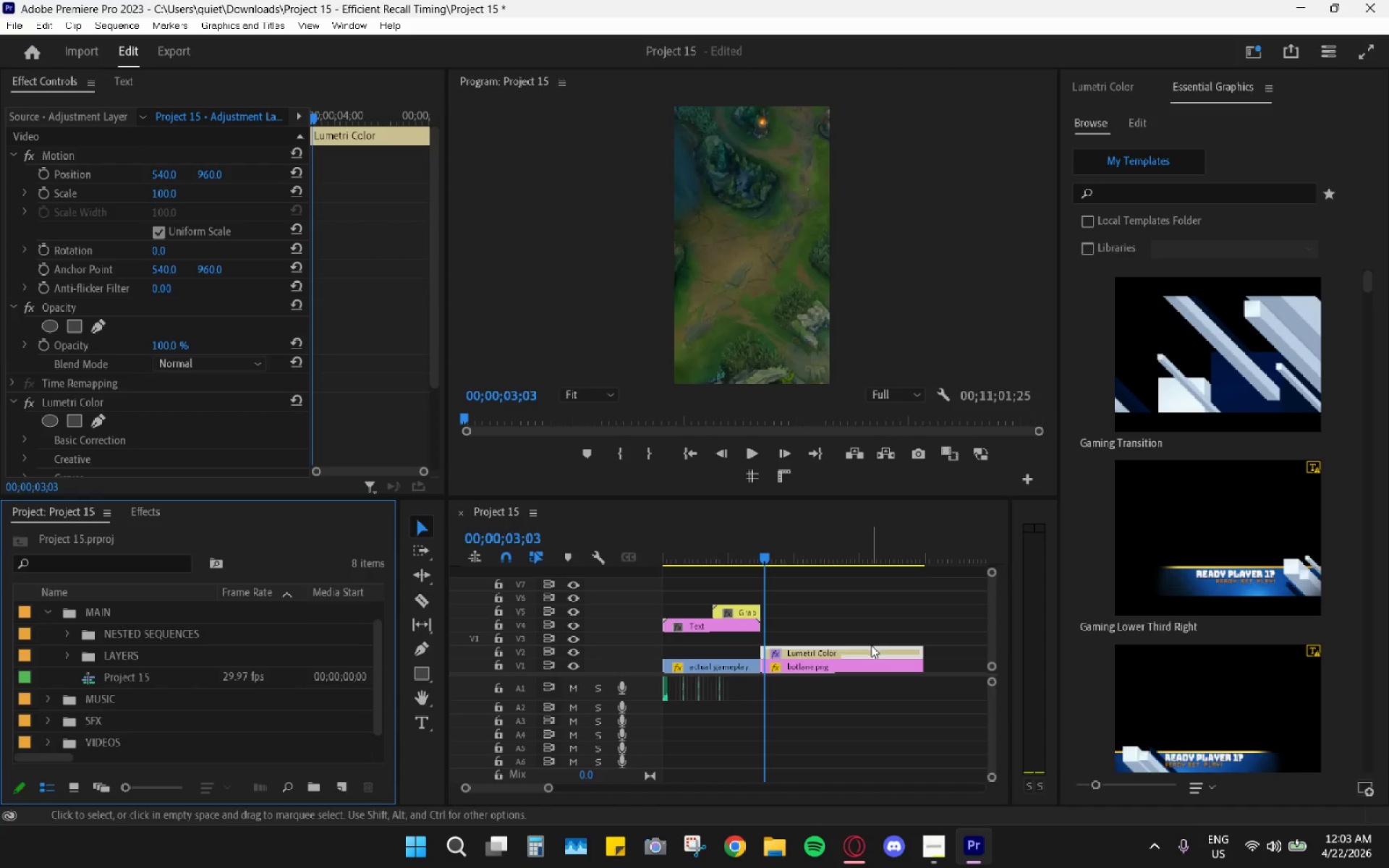 
key(C)
 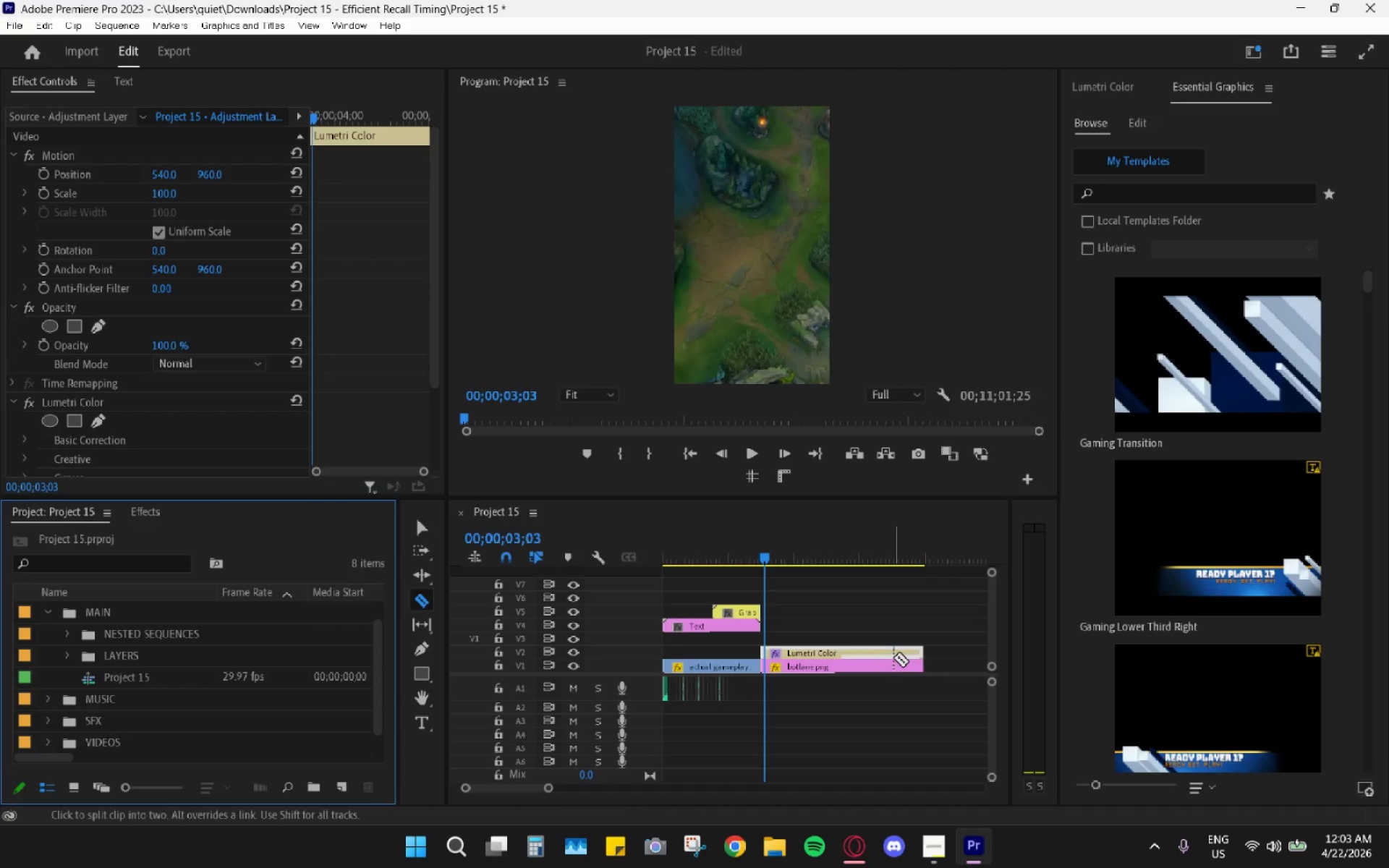 
left_click([897, 655])
 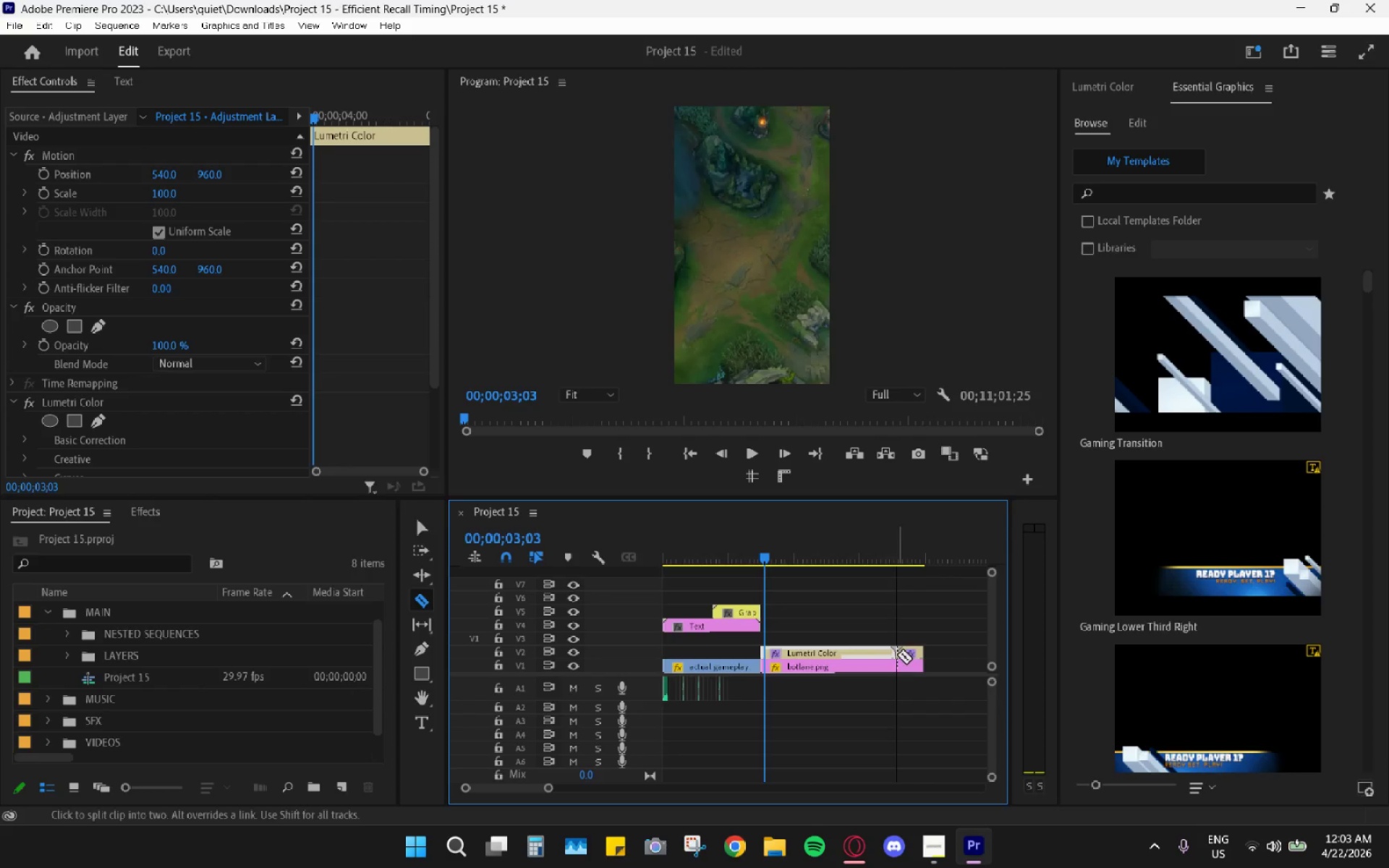 
key(V)
 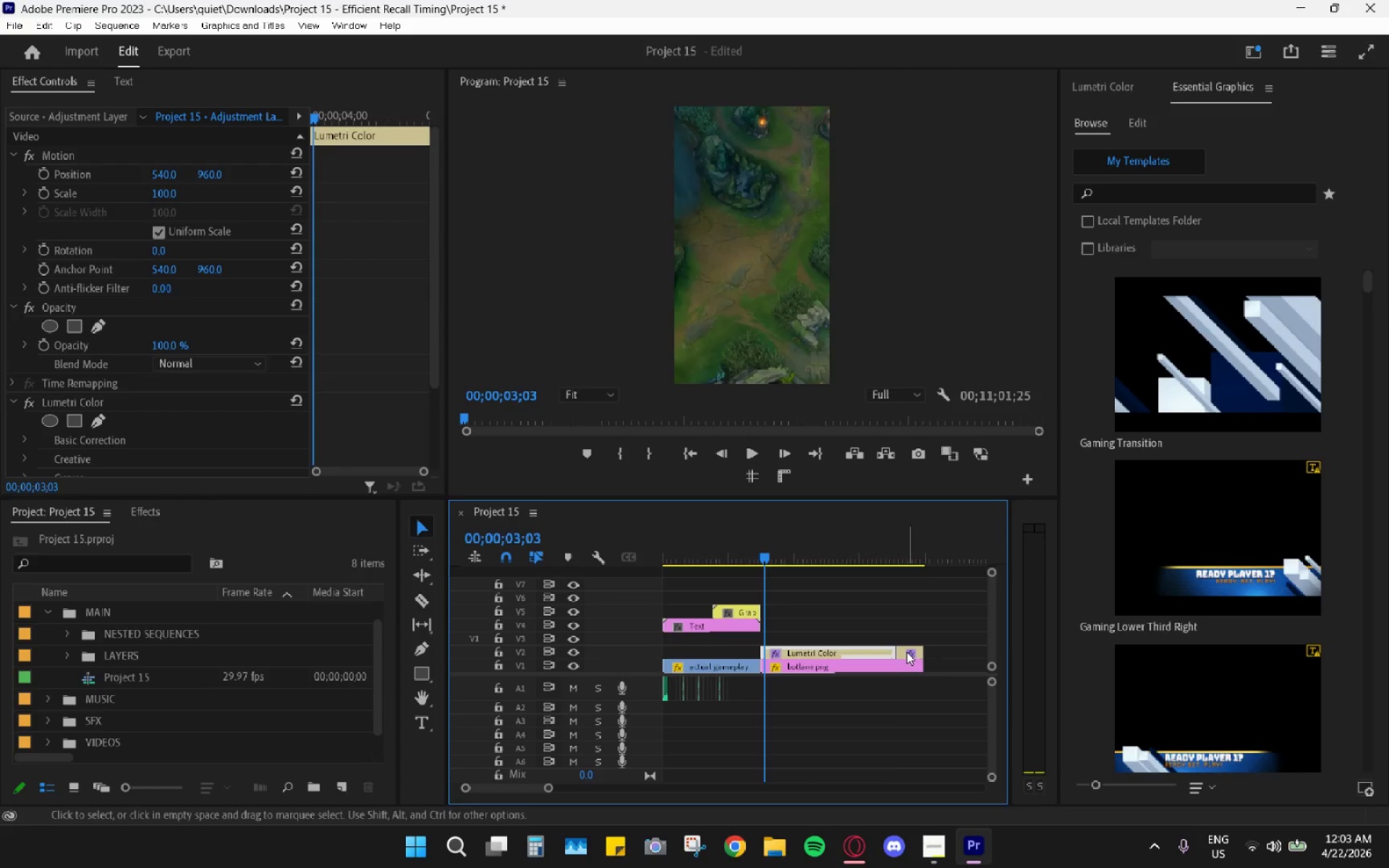 
left_click_drag(start_coordinate=[906, 652], to_coordinate=[675, 590])
 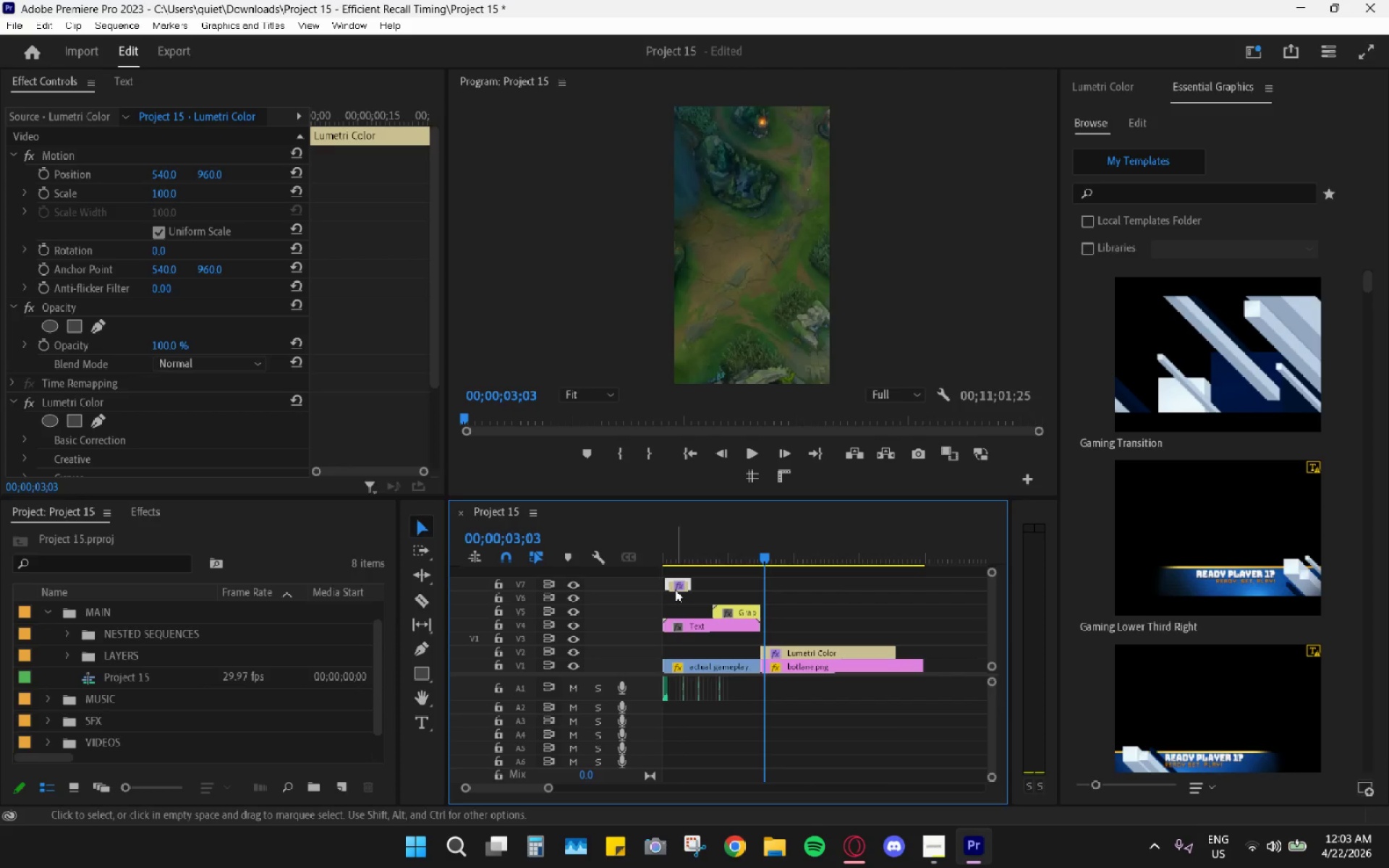 
key(Shift+E)
 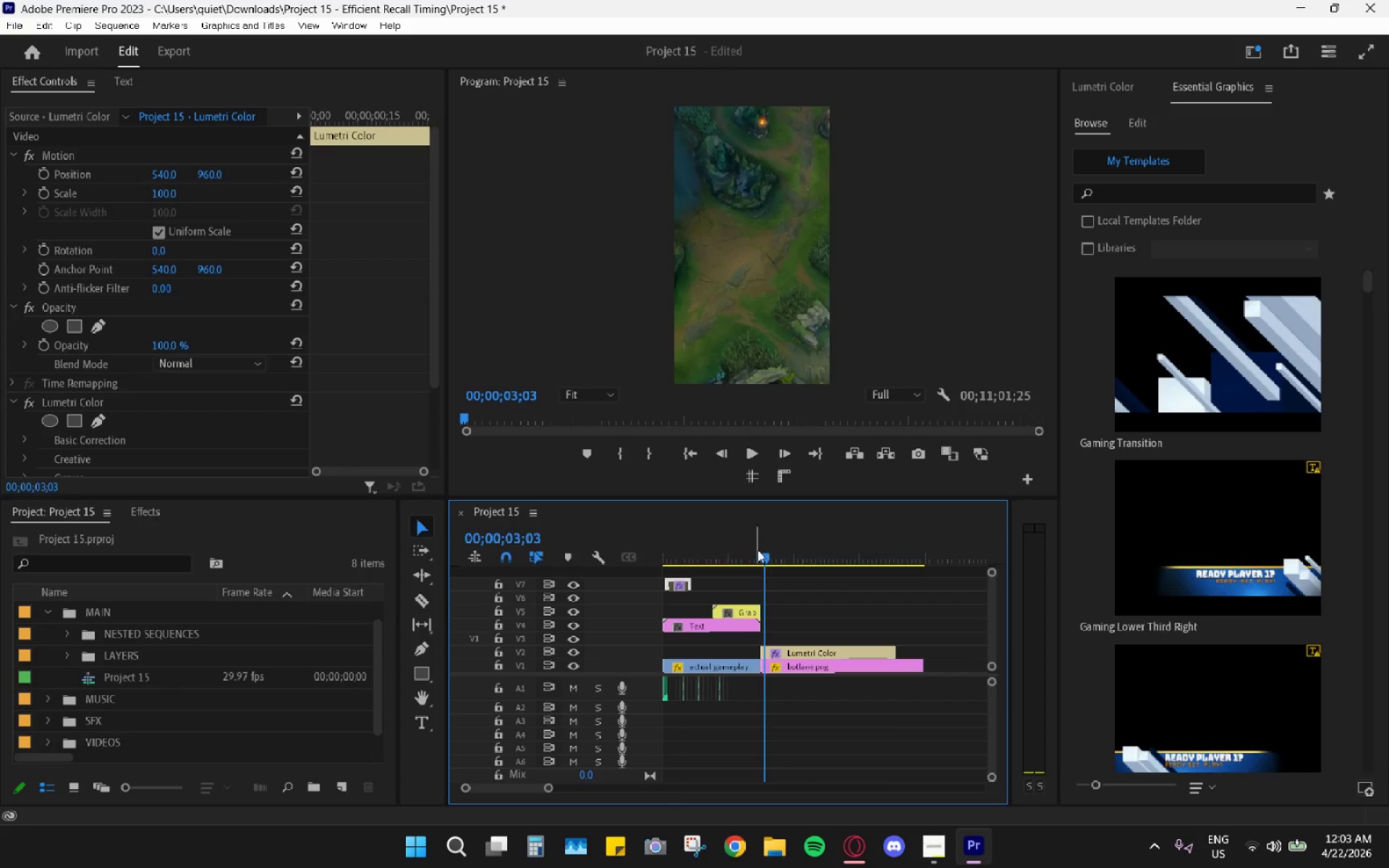 
left_click_drag(start_coordinate=[762, 549], to_coordinate=[764, 572])
 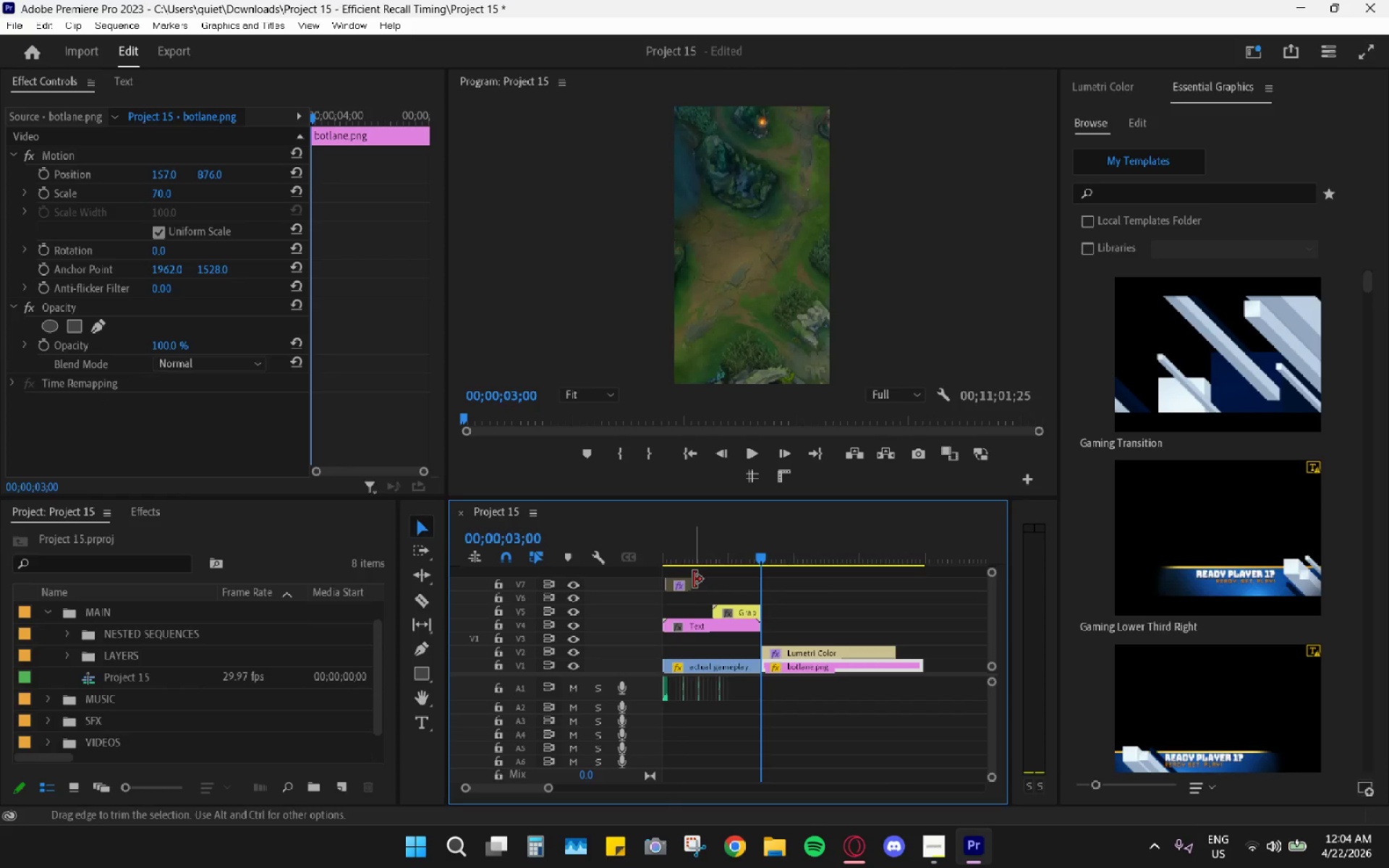 
left_click_drag(start_coordinate=[694, 579], to_coordinate=[756, 591])
 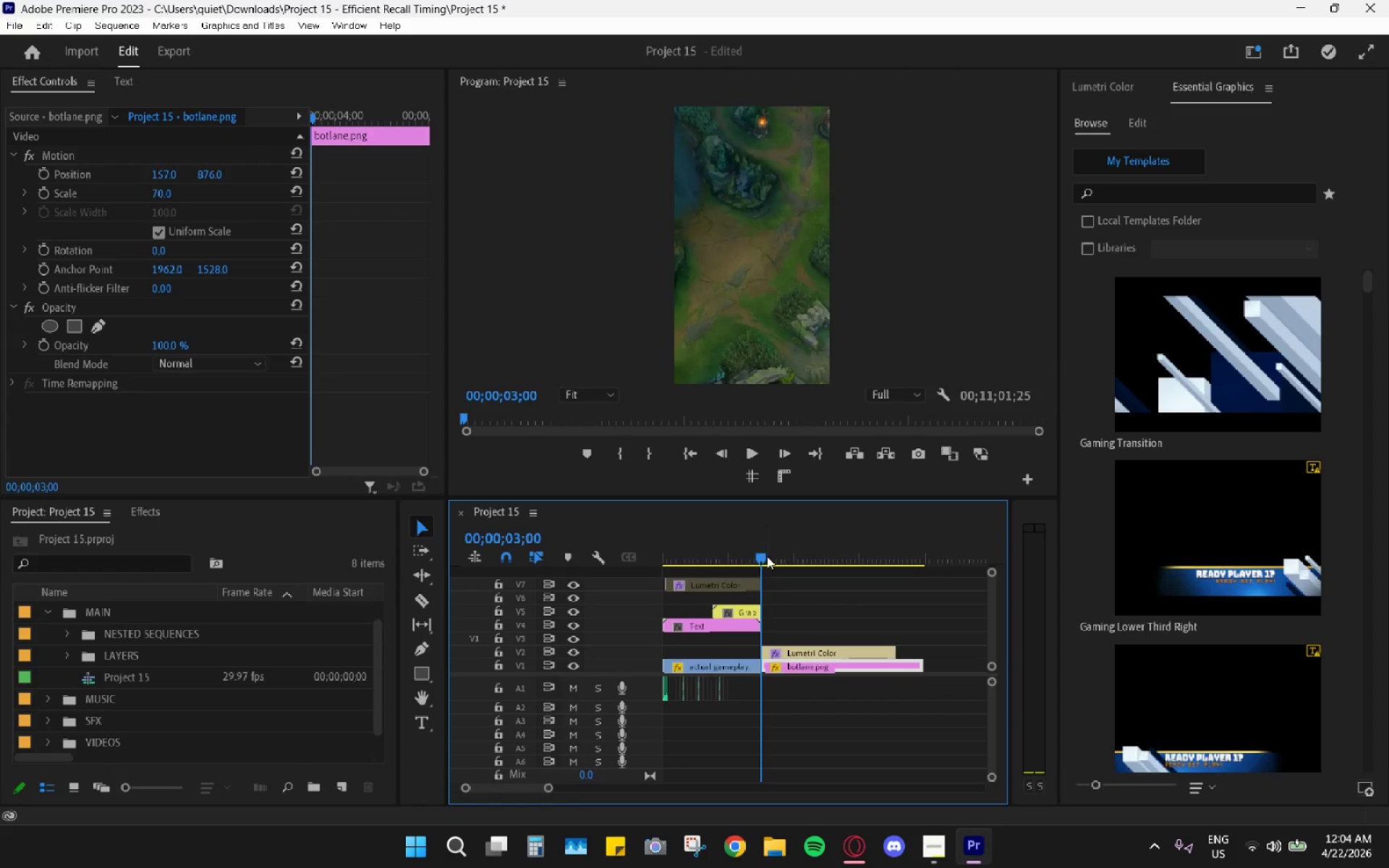 
left_click_drag(start_coordinate=[767, 556], to_coordinate=[783, 564])
 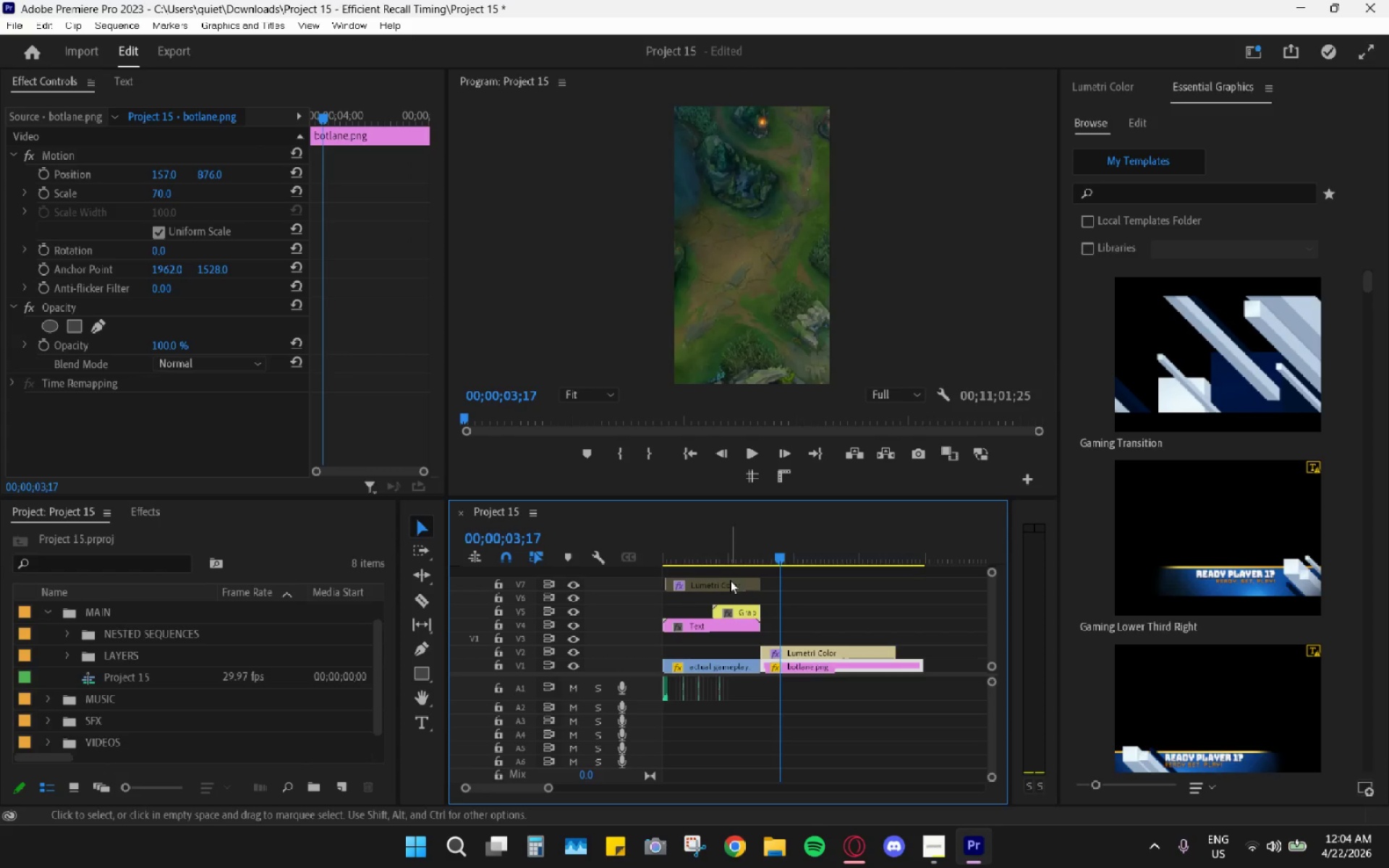 
left_click_drag(start_coordinate=[724, 583], to_coordinate=[725, 654])
 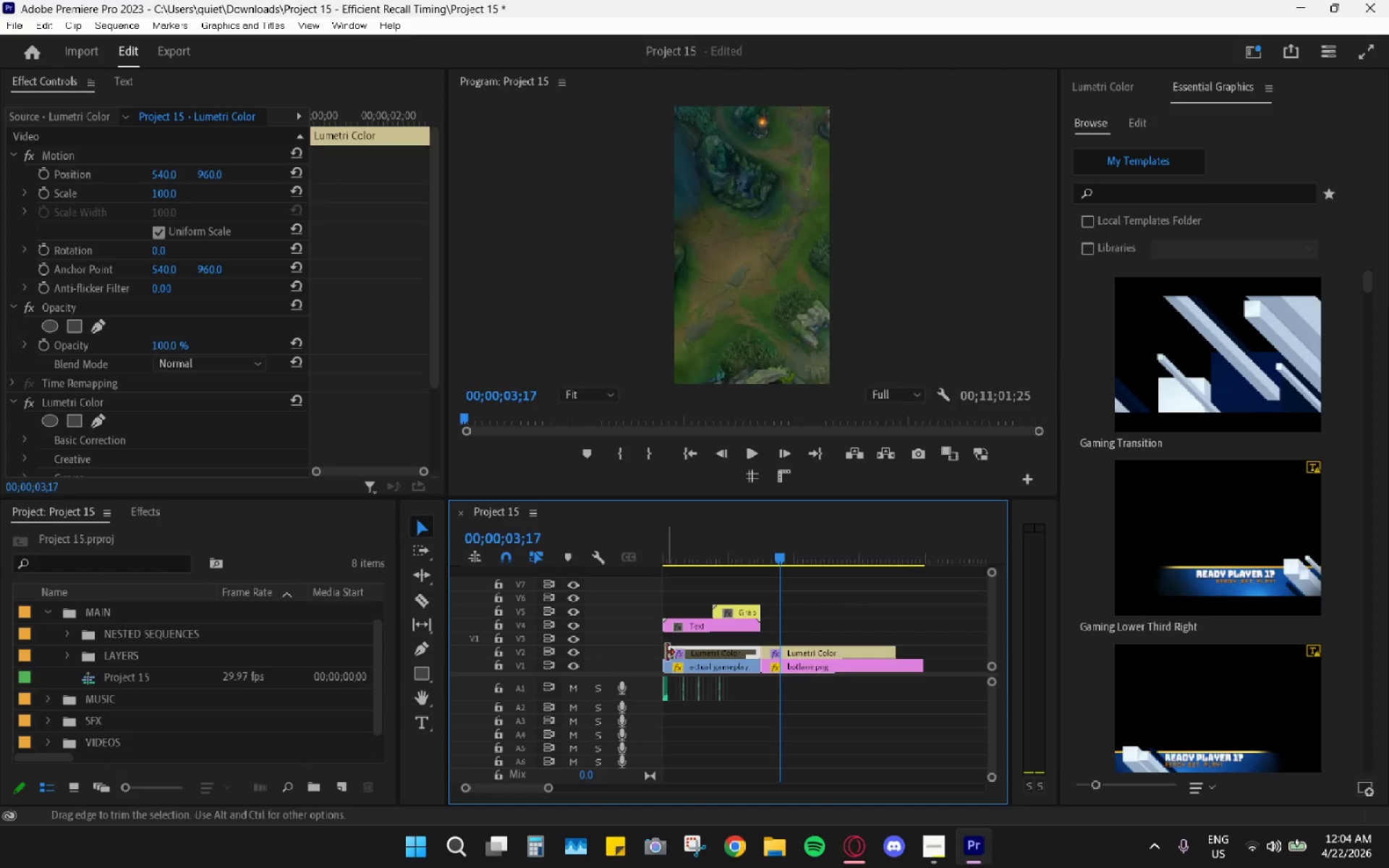 
left_click_drag(start_coordinate=[666, 652], to_coordinate=[658, 648])
 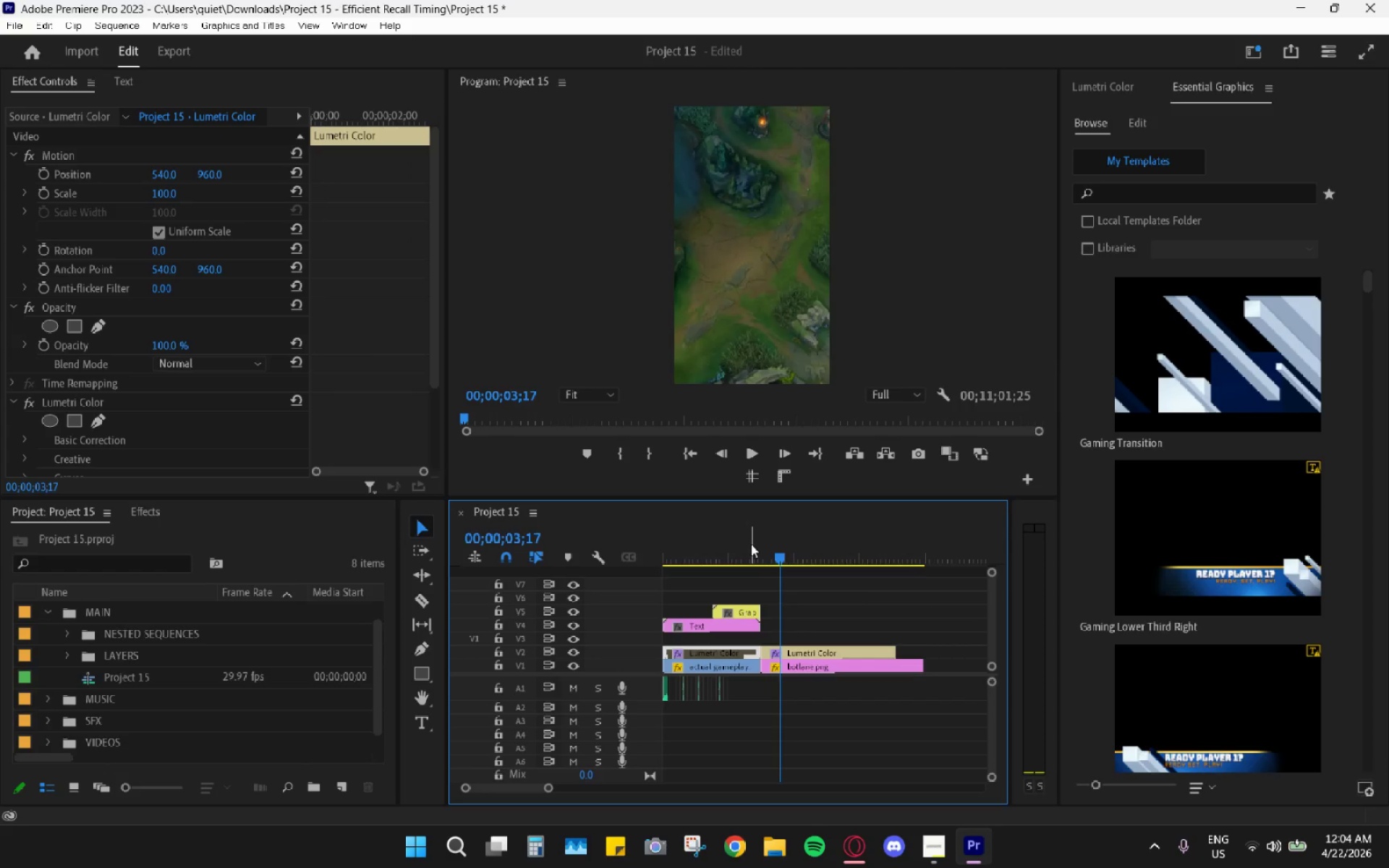 
left_click_drag(start_coordinate=[753, 542], to_coordinate=[825, 574])
 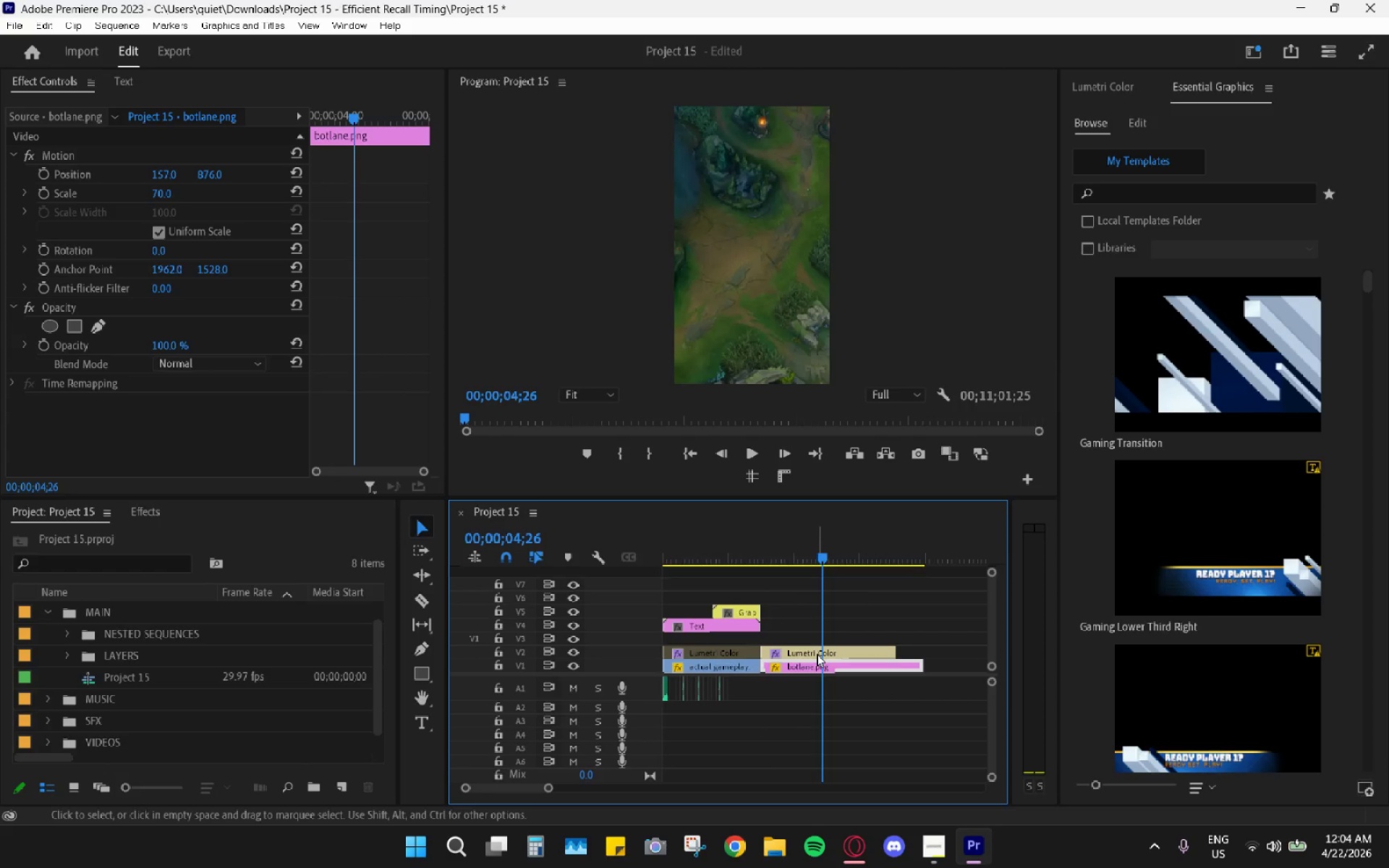 
left_click([817, 654])
 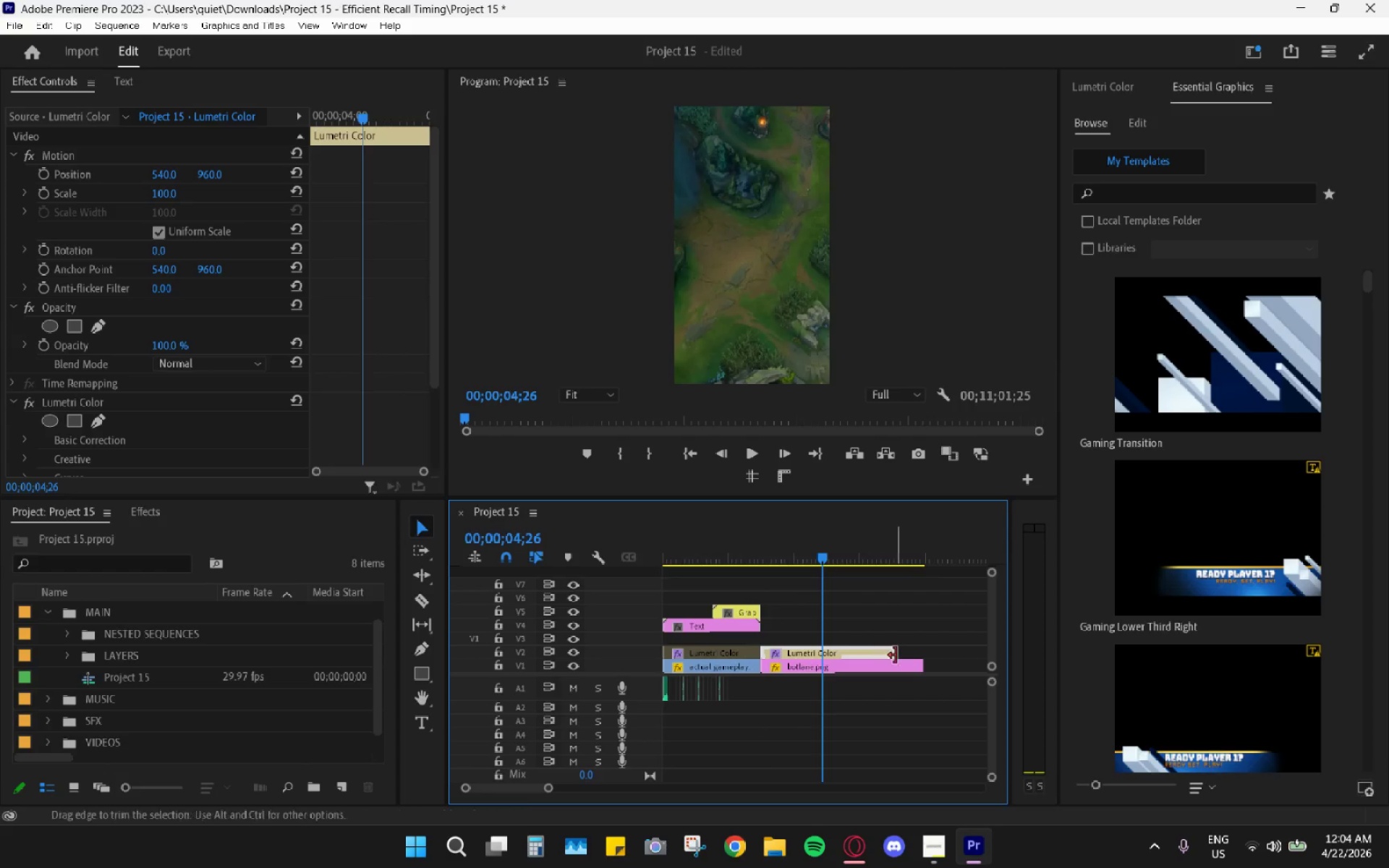 
left_click_drag(start_coordinate=[896, 655], to_coordinate=[925, 655])
 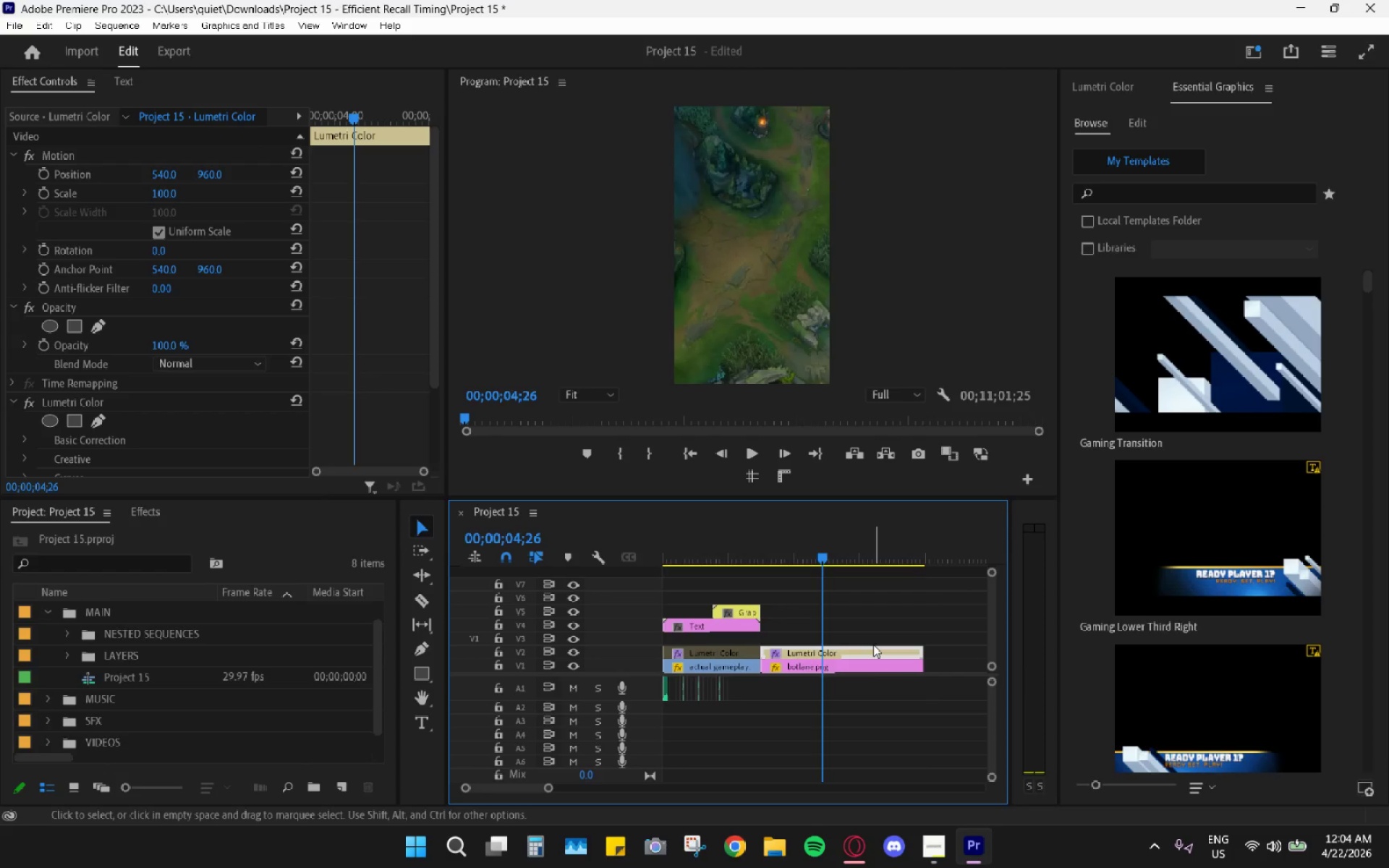 
left_click([867, 651])
 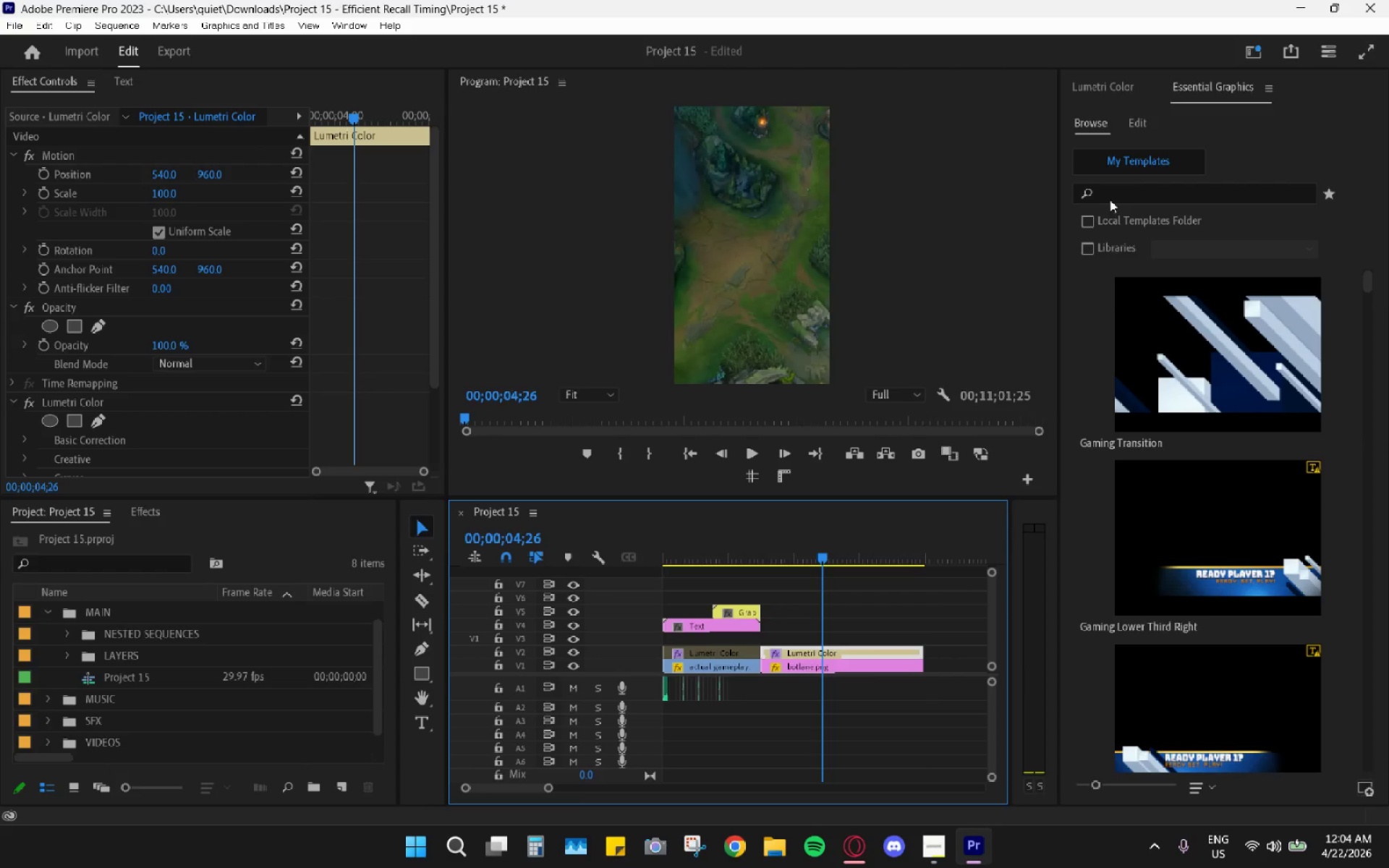 
left_click([1123, 83])
 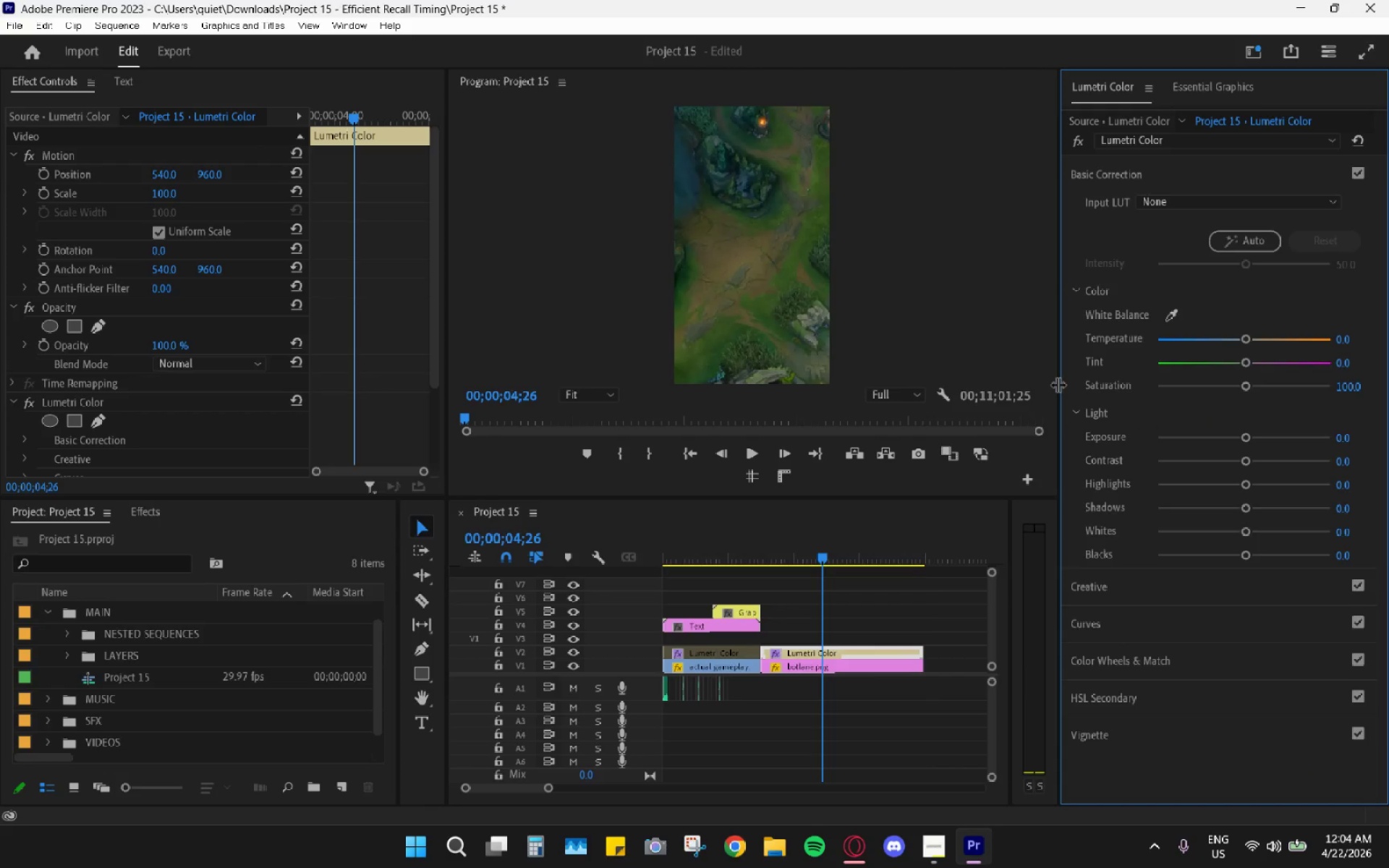 
left_click_drag(start_coordinate=[1058, 384], to_coordinate=[1171, 399])
 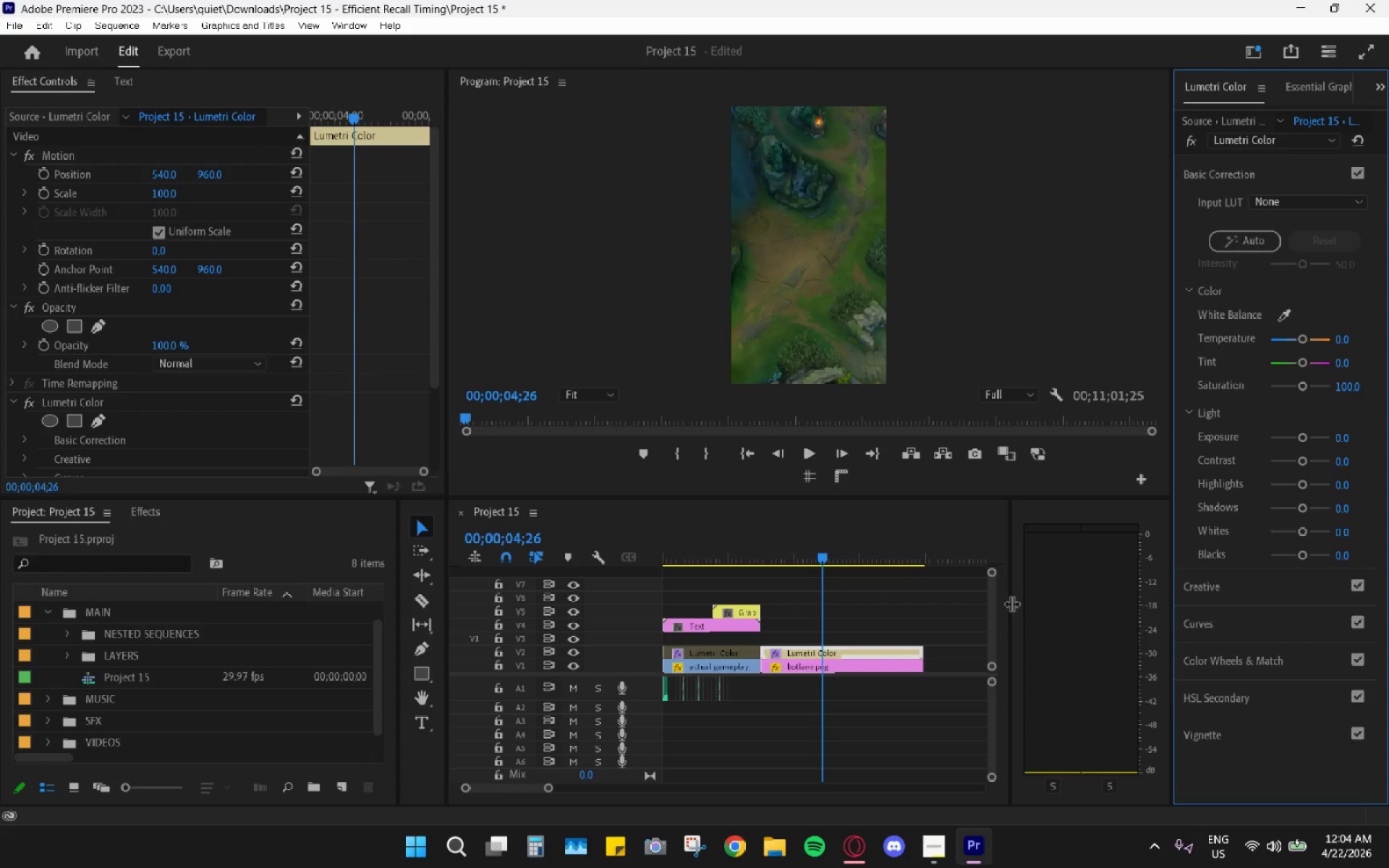 
left_click_drag(start_coordinate=[1011, 603], to_coordinate=[1103, 616])
 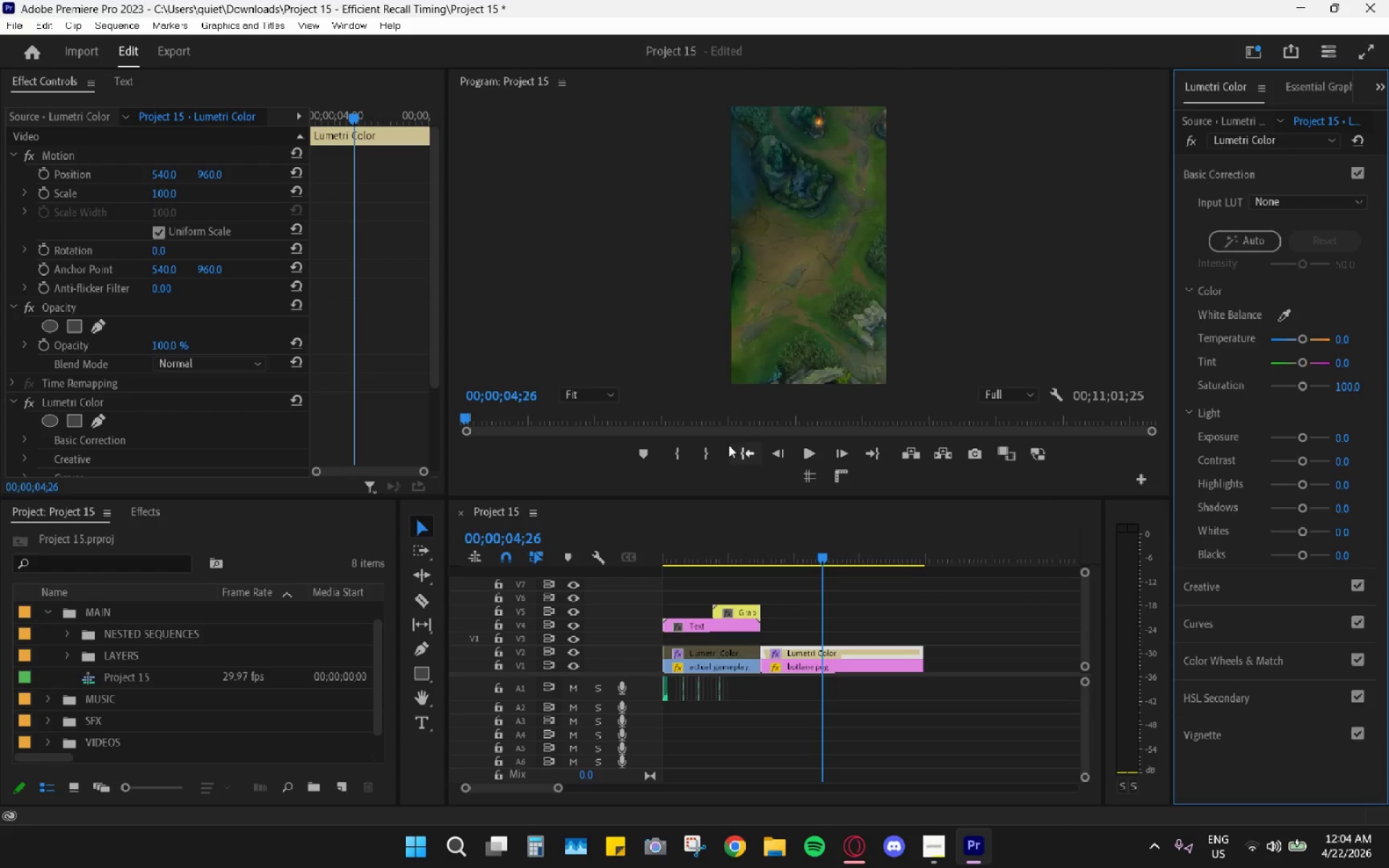 
left_click_drag(start_coordinate=[1172, 427], to_coordinate=[1181, 428])
 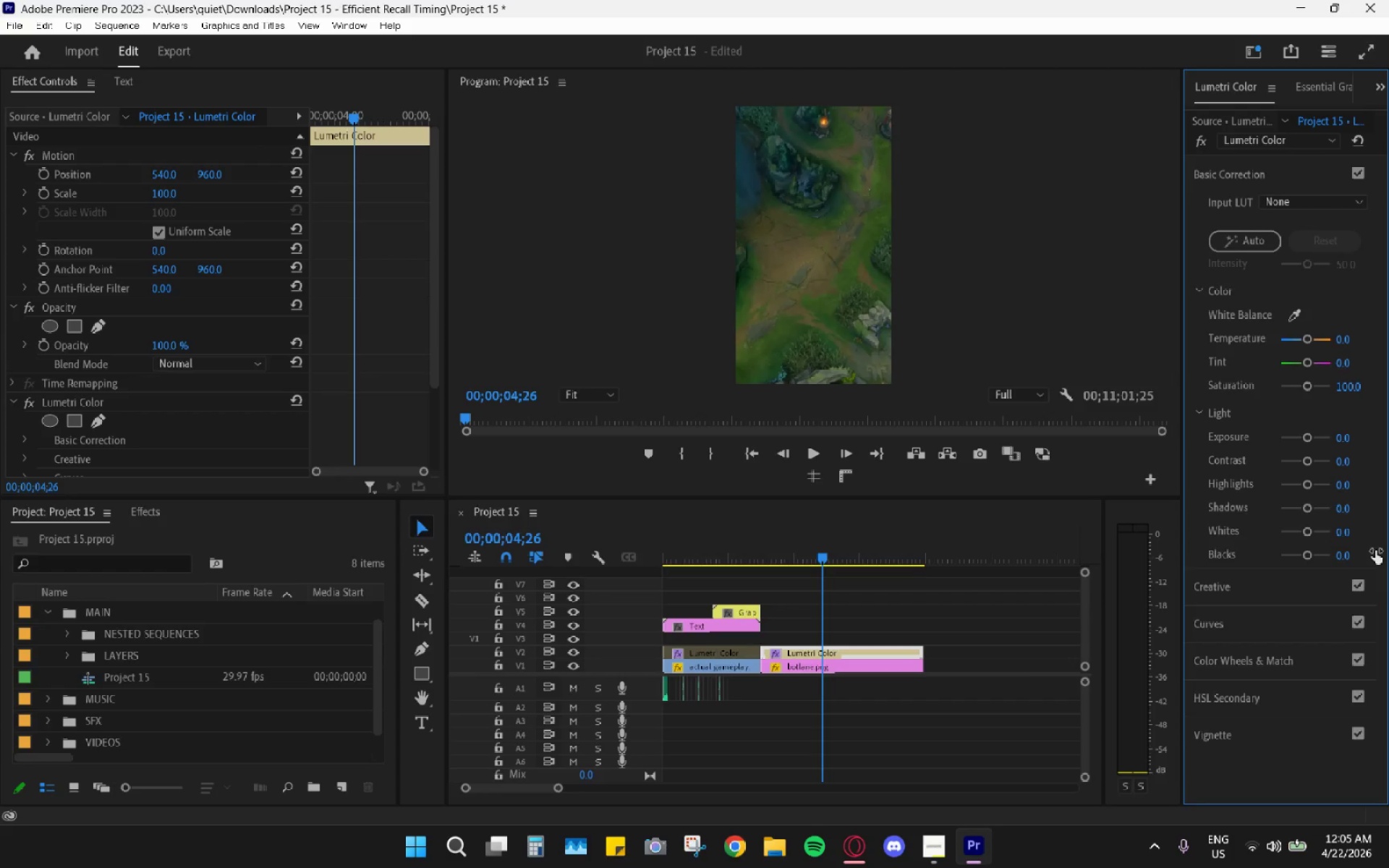 
wait(74.3)
 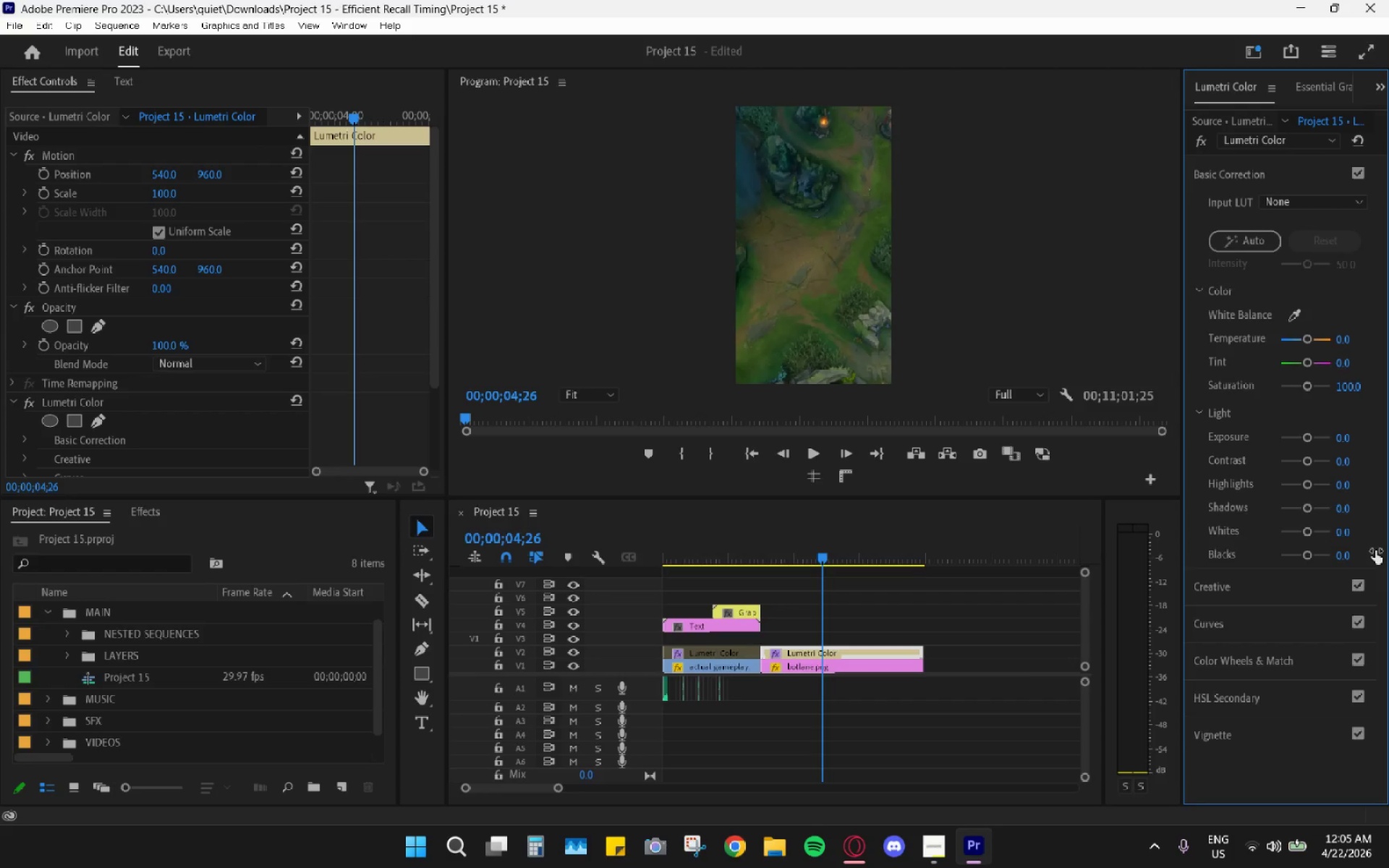 
left_click_drag(start_coordinate=[1303, 434], to_coordinate=[1307, 434])
 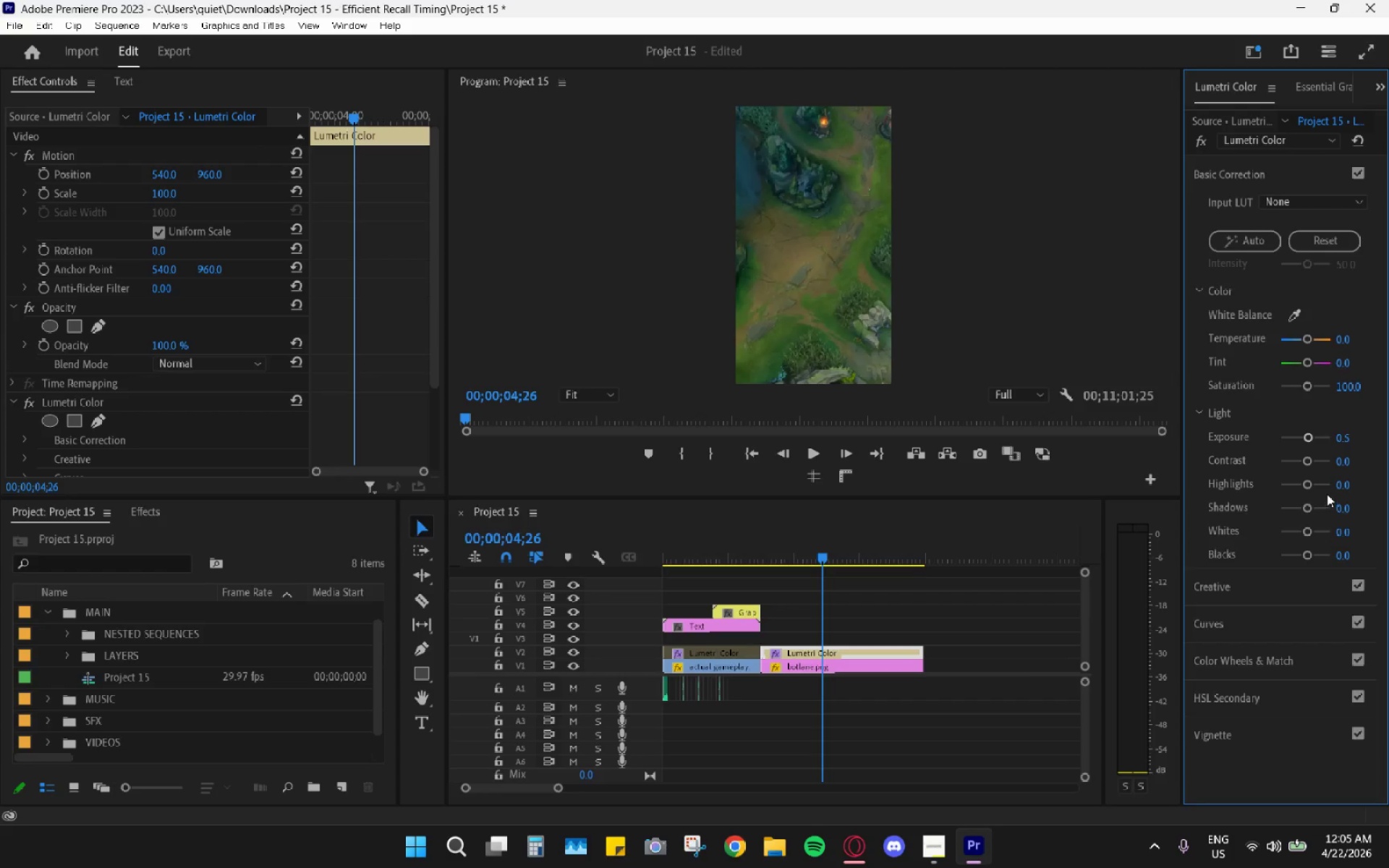 
left_click_drag(start_coordinate=[1304, 485], to_coordinate=[1309, 485])
 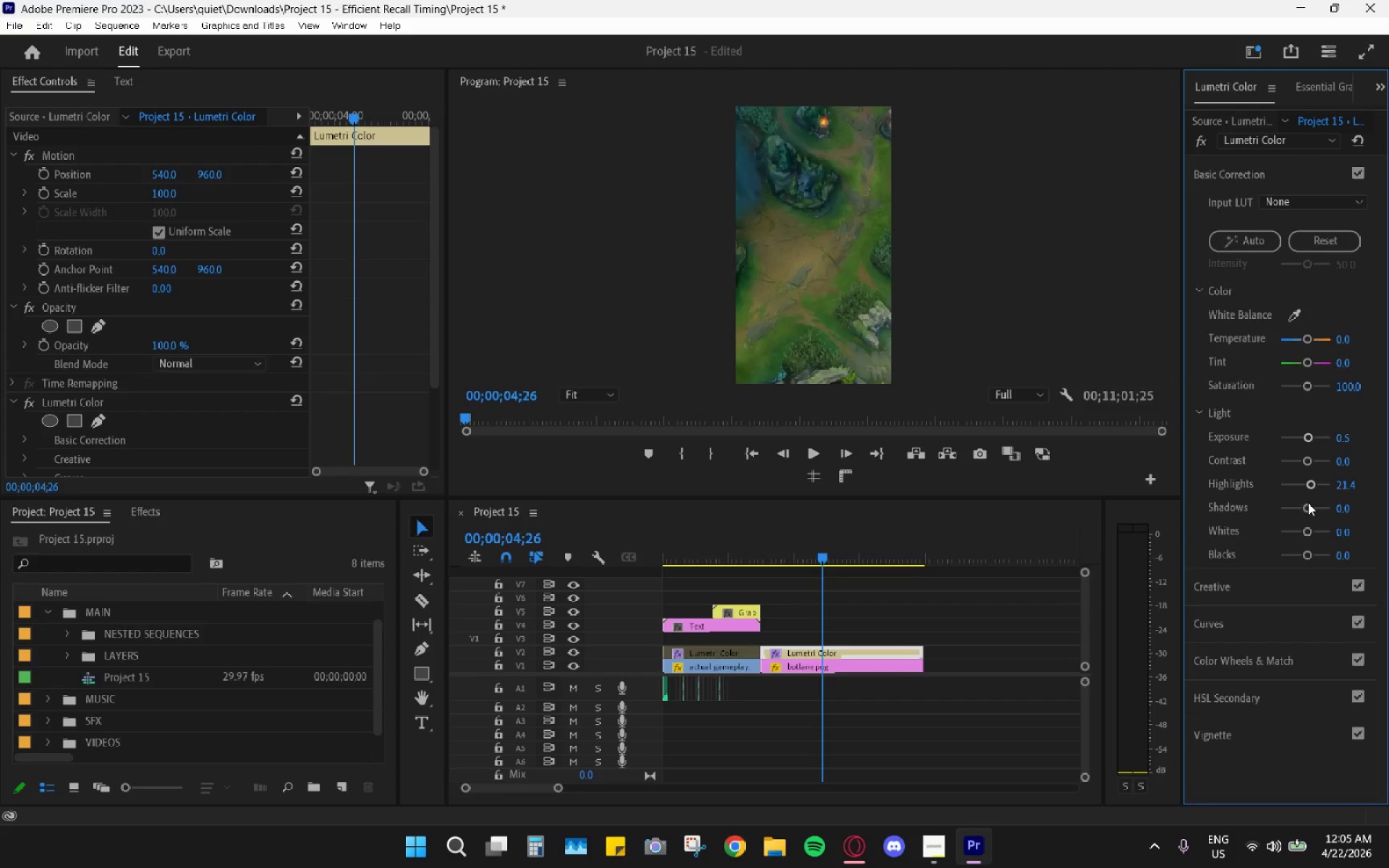 
left_click_drag(start_coordinate=[1304, 505], to_coordinate=[1301, 504])
 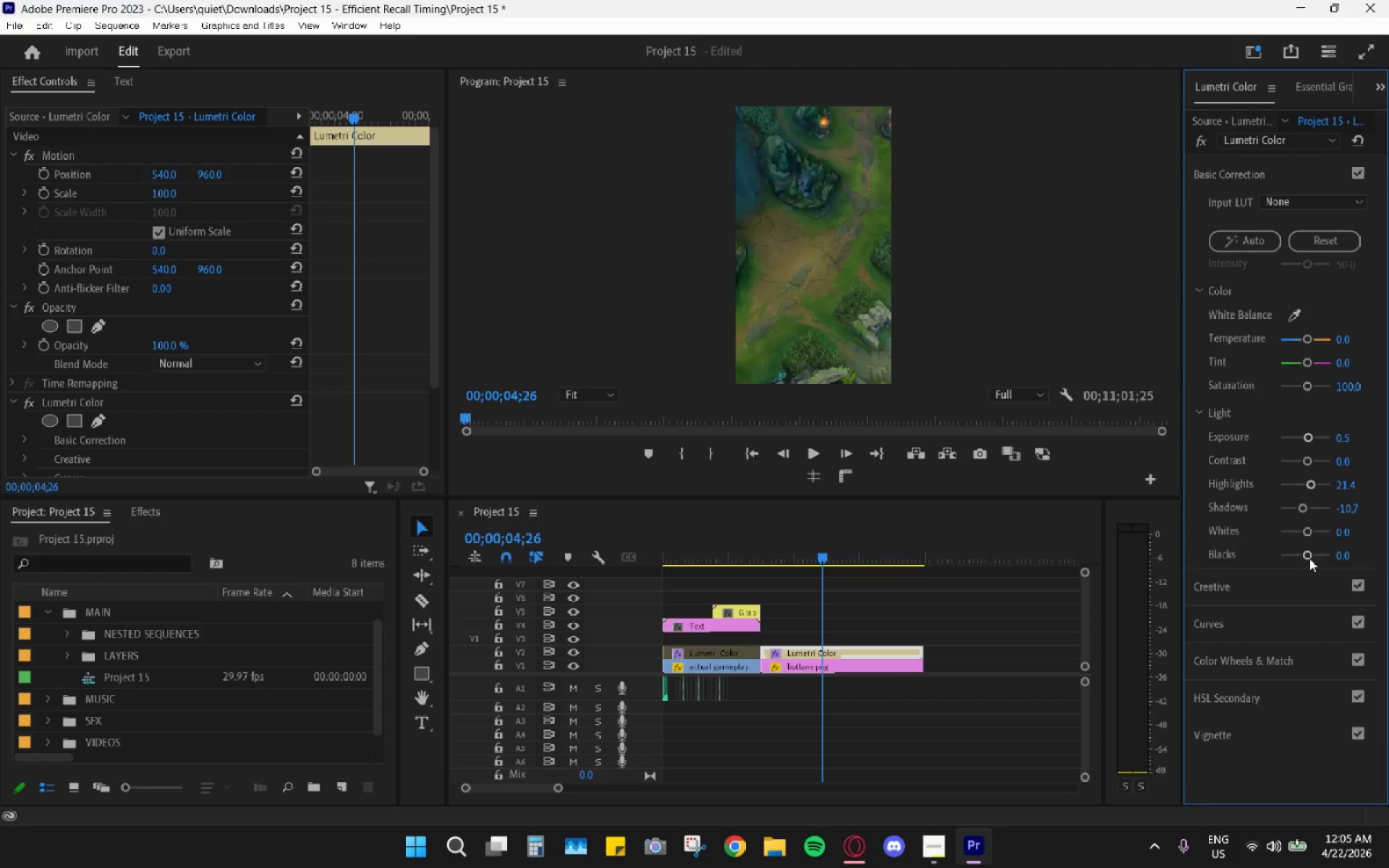 
left_click_drag(start_coordinate=[1307, 558], to_coordinate=[1303, 558])
 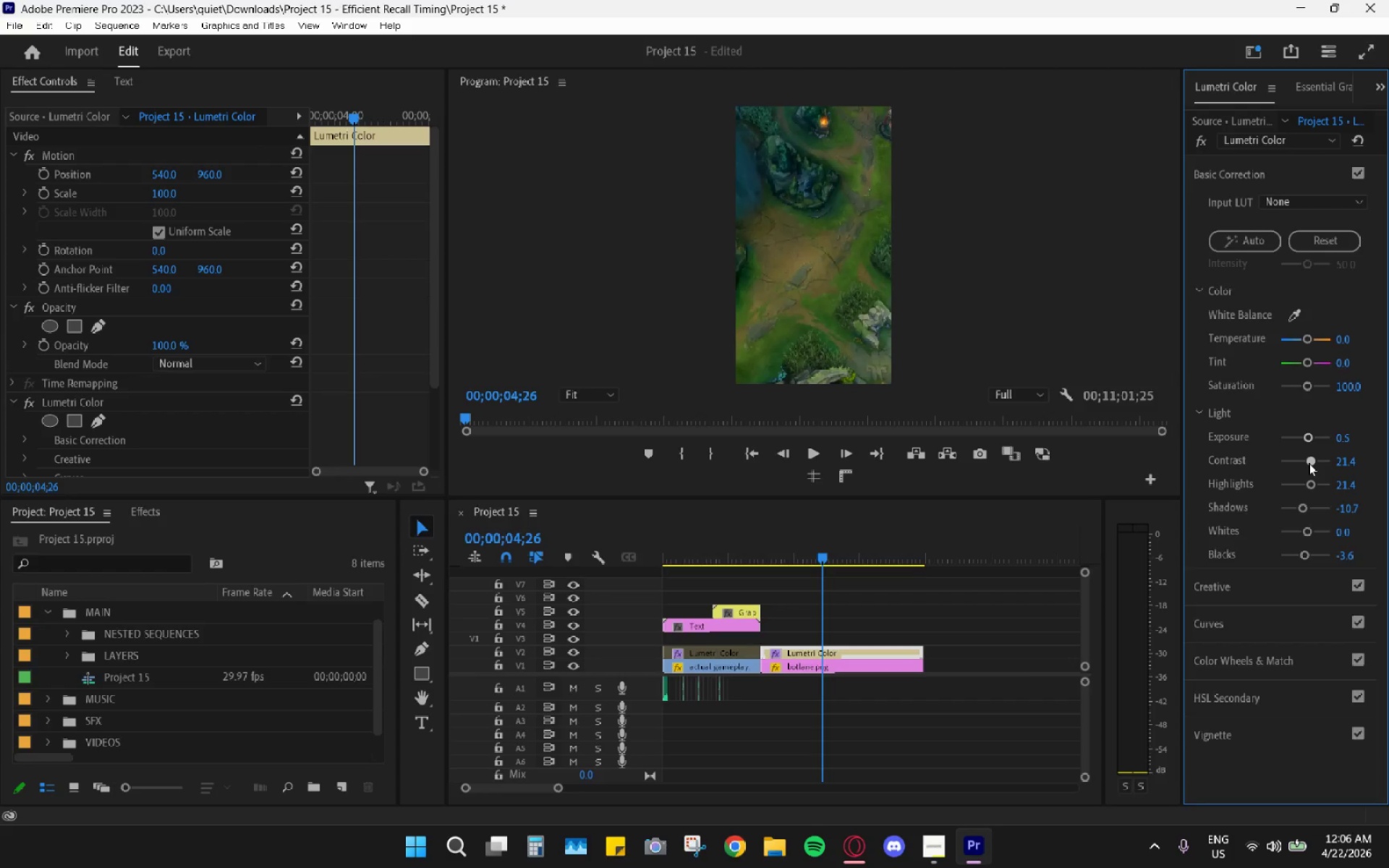 
wait(11.47)
 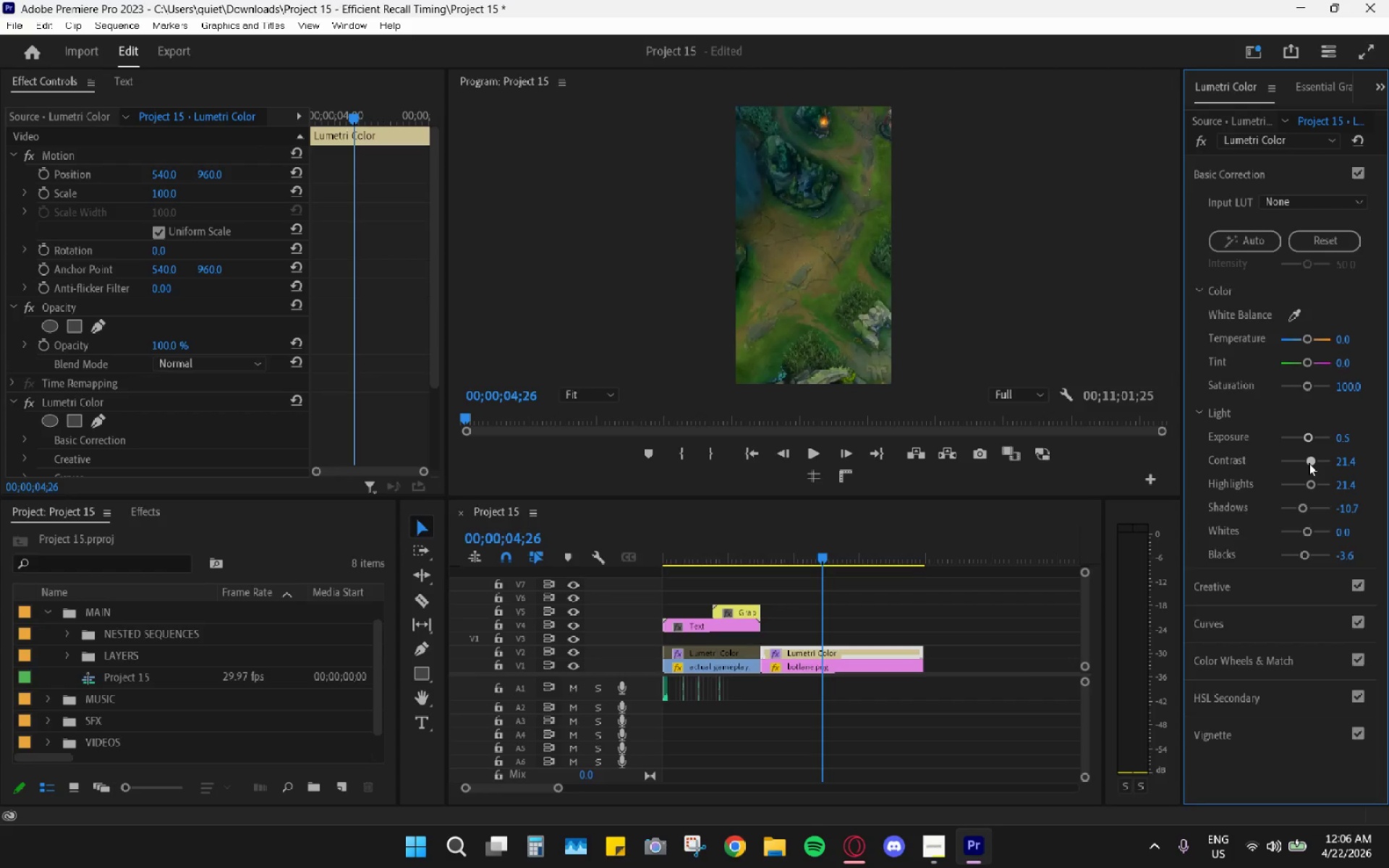 
left_click_drag(start_coordinate=[1307, 529], to_coordinate=[1311, 530])
 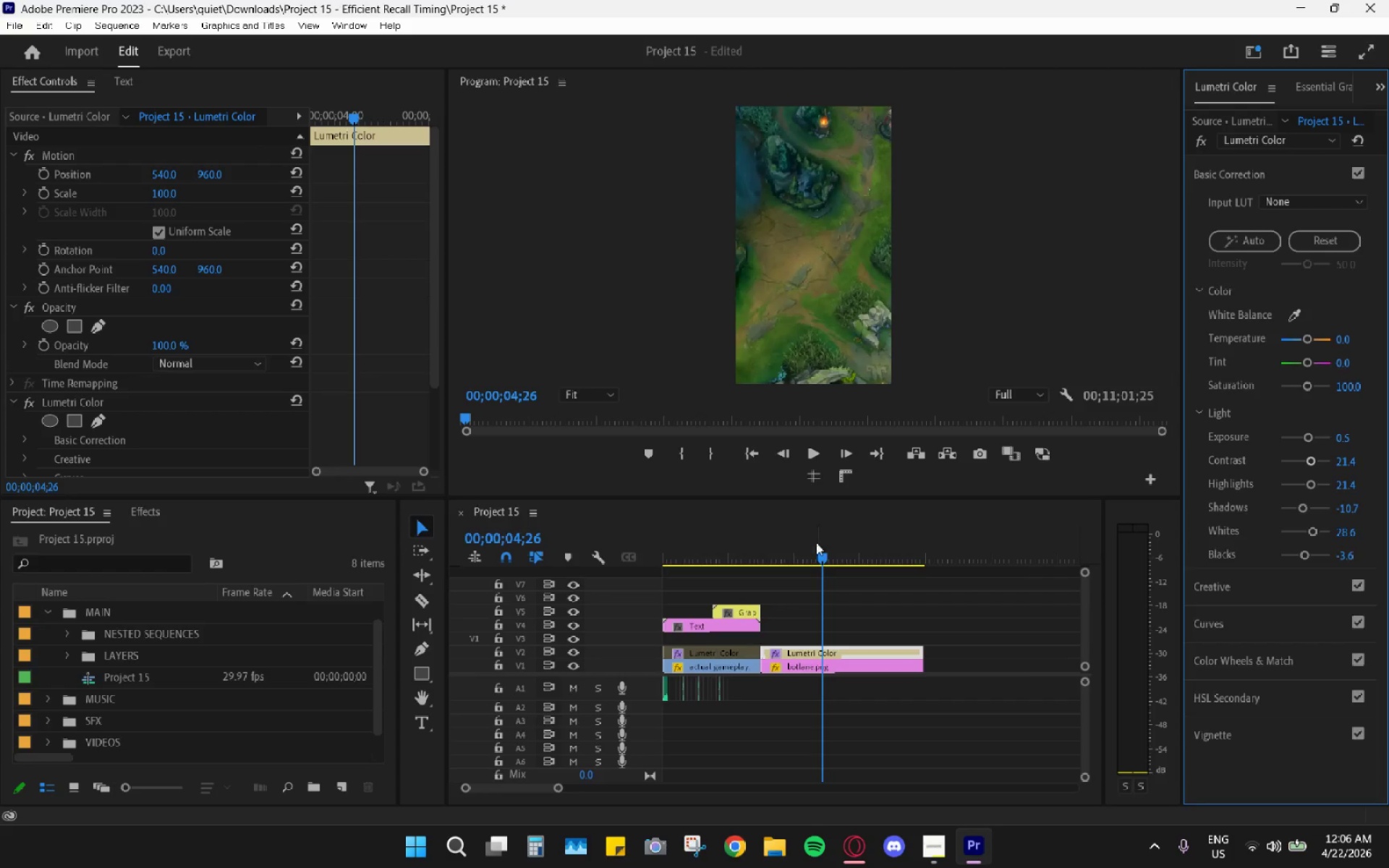 
left_click_drag(start_coordinate=[805, 558], to_coordinate=[828, 570])
 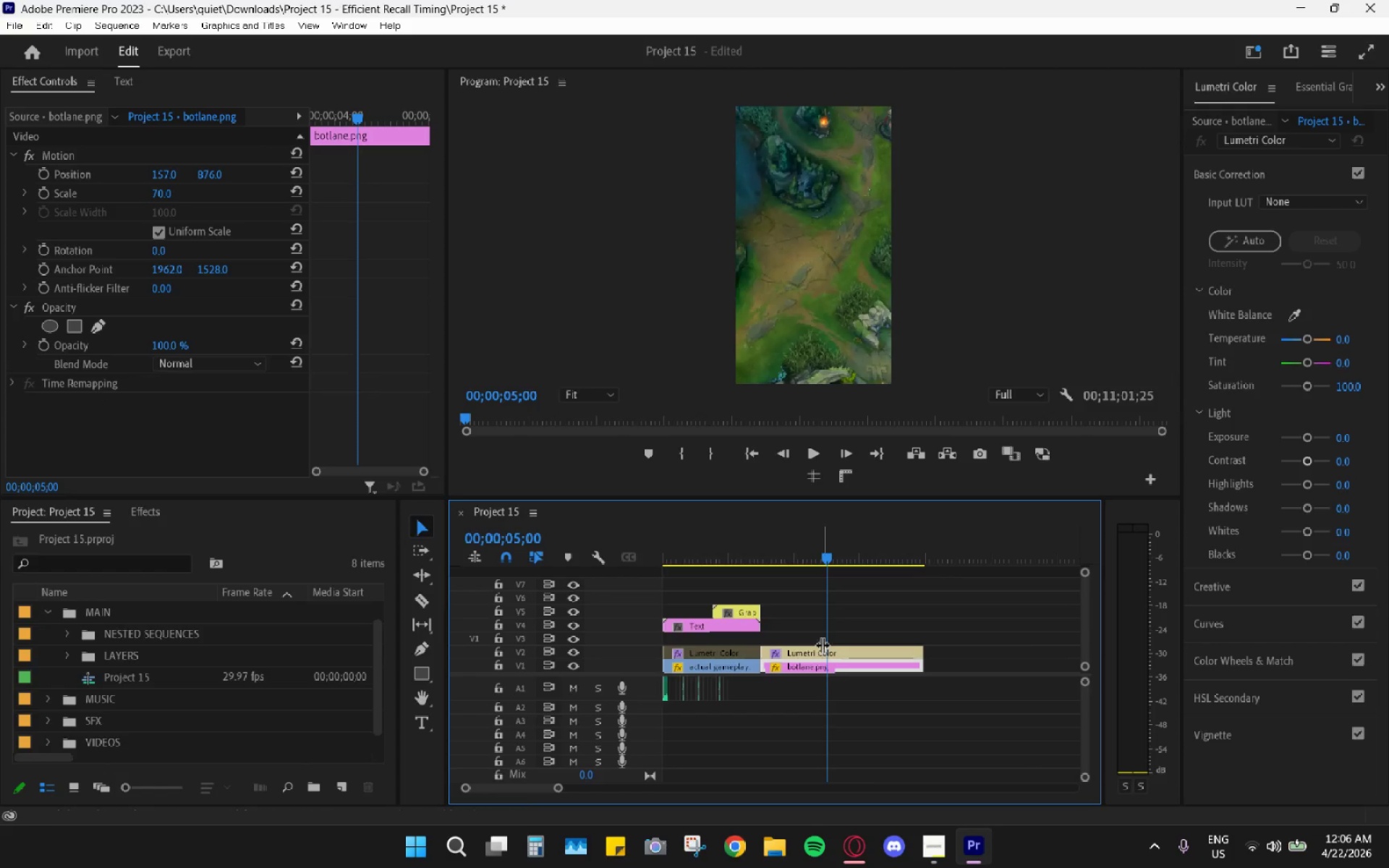 
left_click_drag(start_coordinate=[819, 634], to_coordinate=[819, 686])
 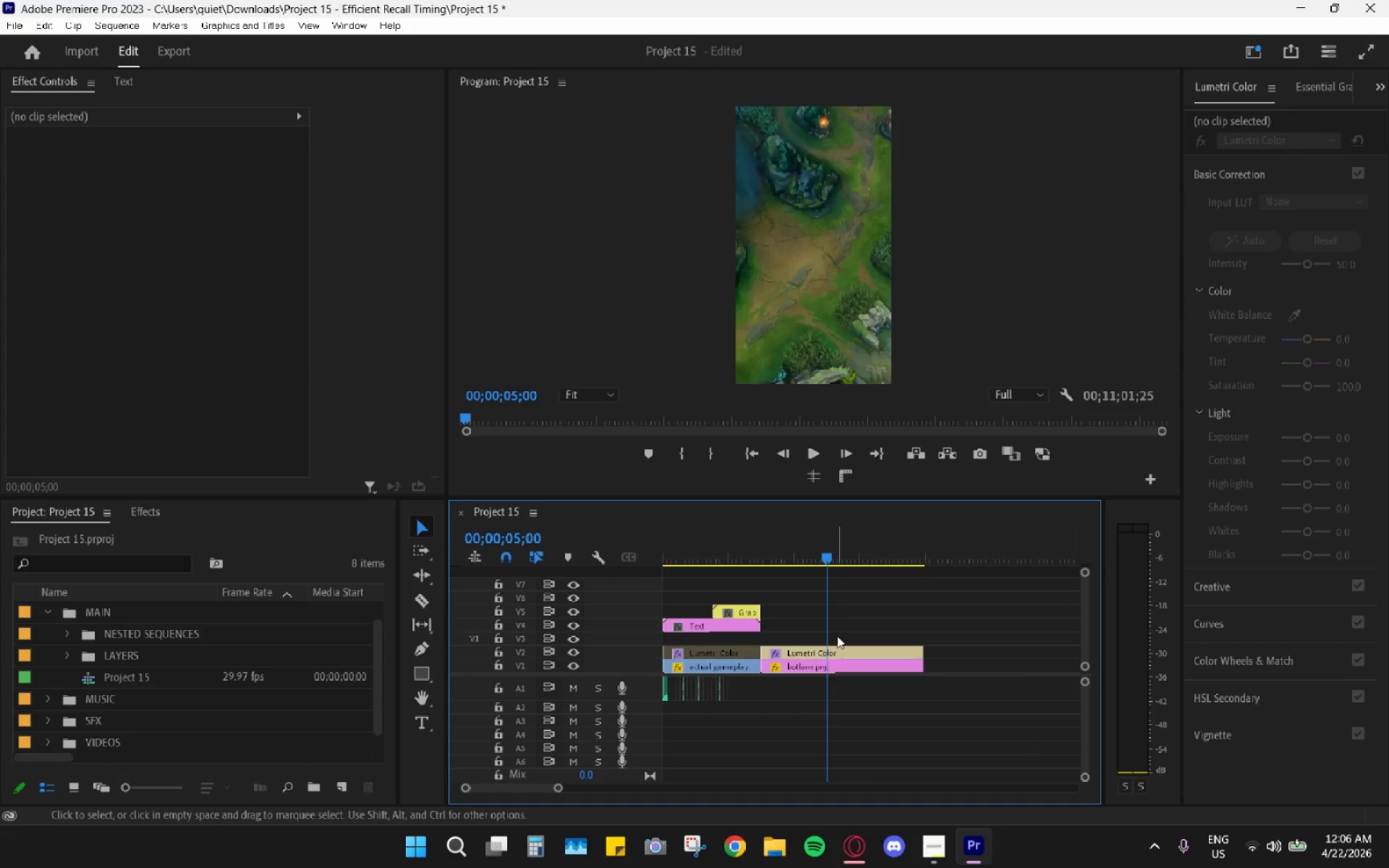 
left_click_drag(start_coordinate=[872, 629], to_coordinate=[878, 686])
 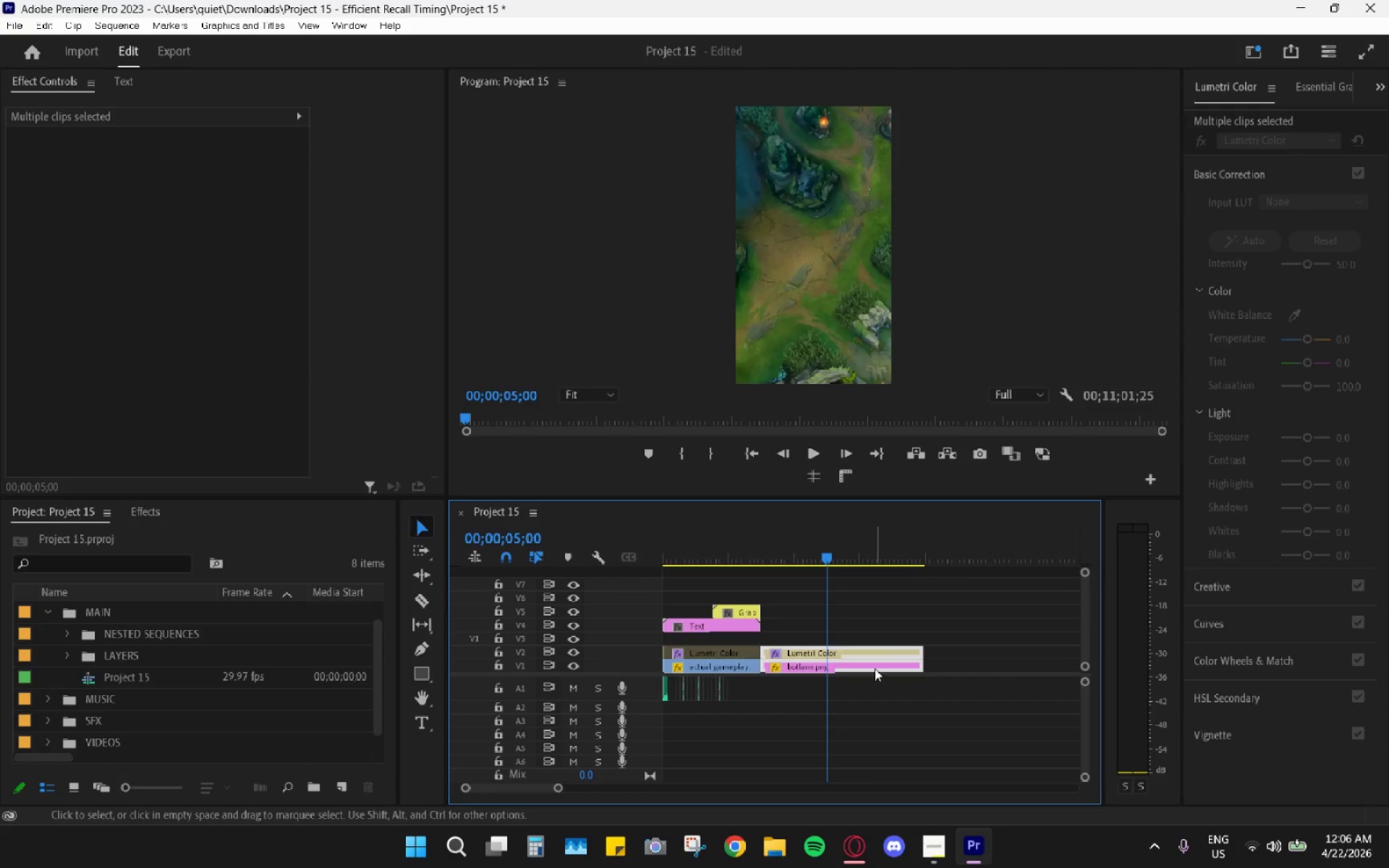 
right_click([875, 668])
 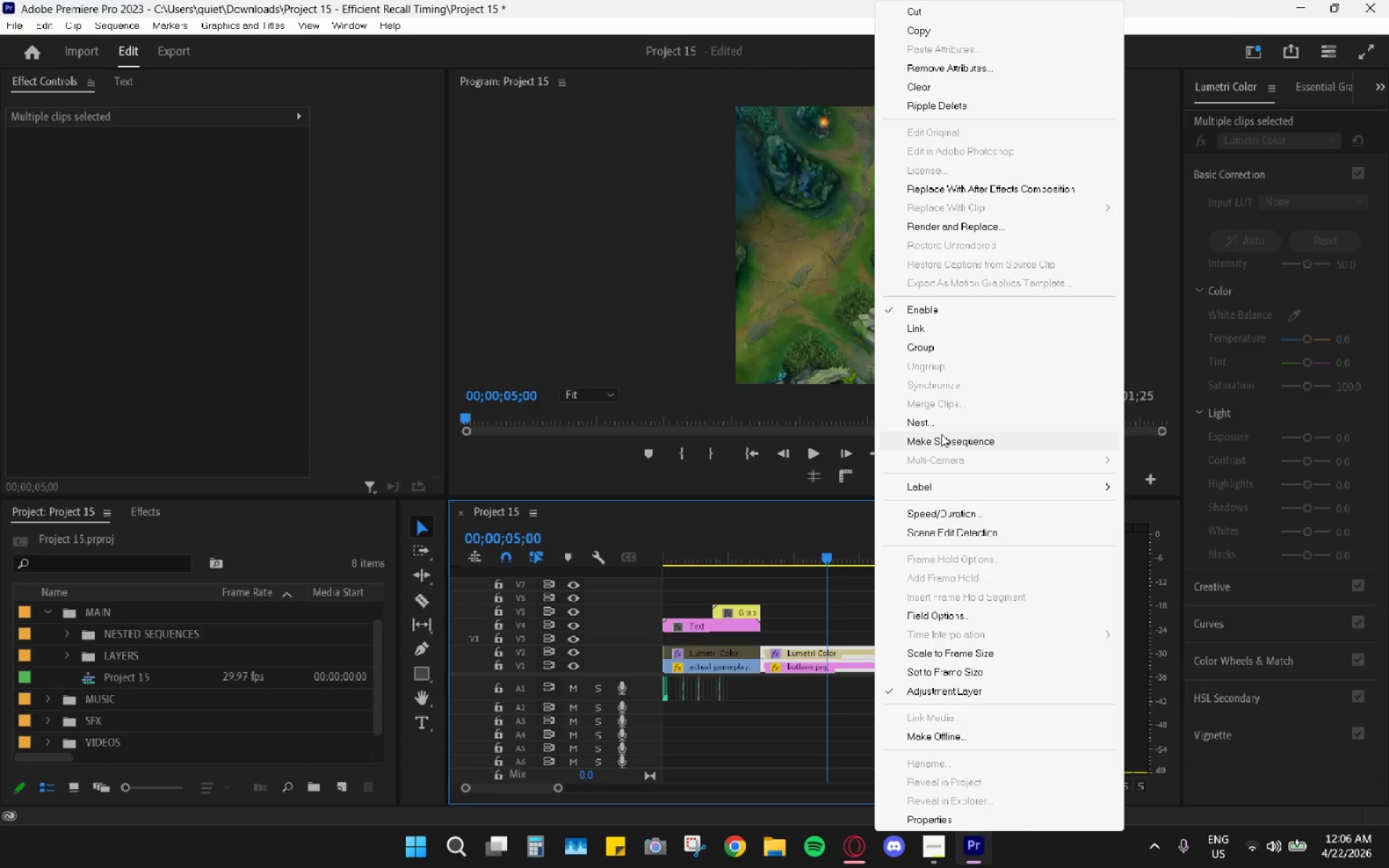 
left_click([953, 424])
 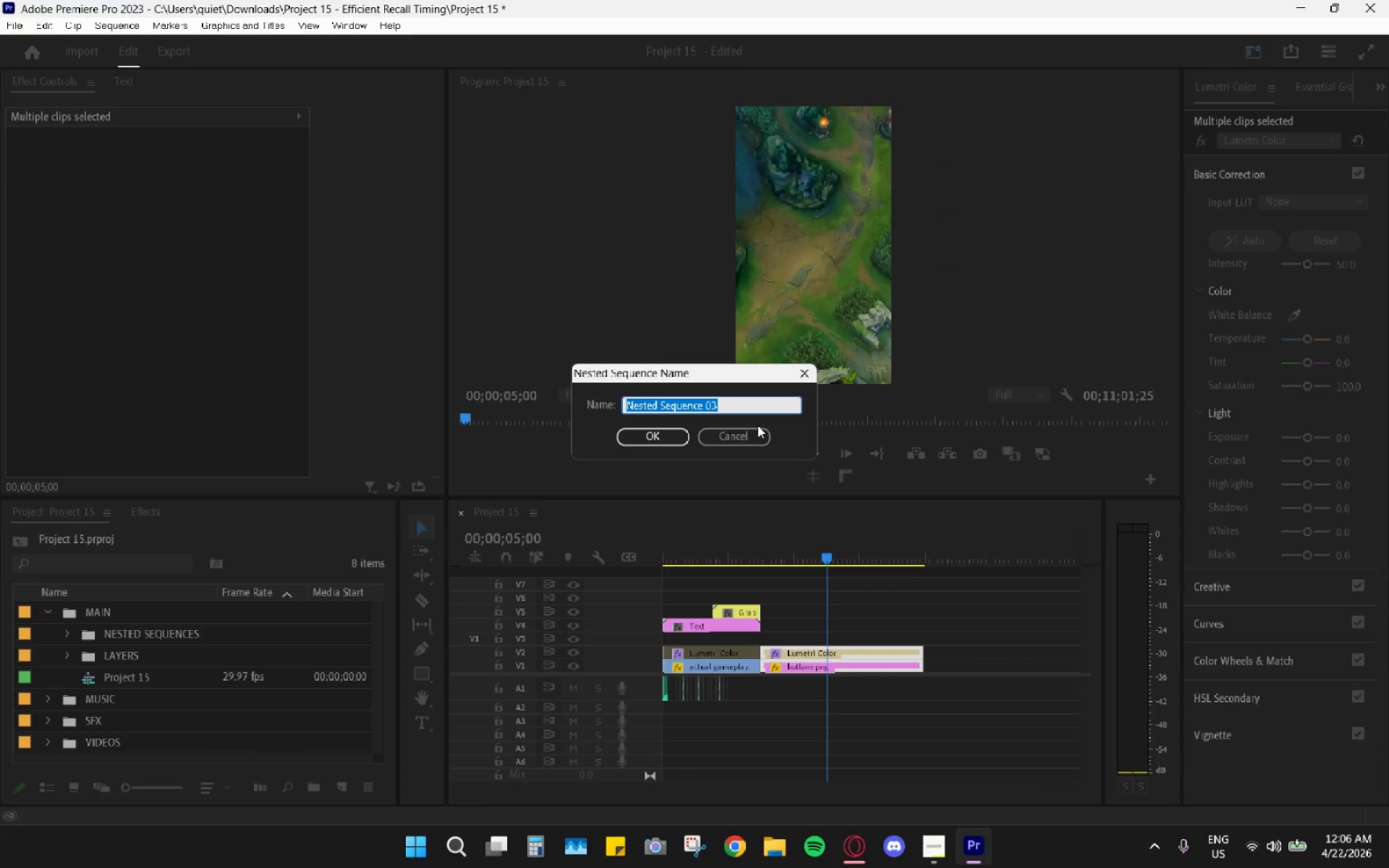 
left_click([805, 377])
 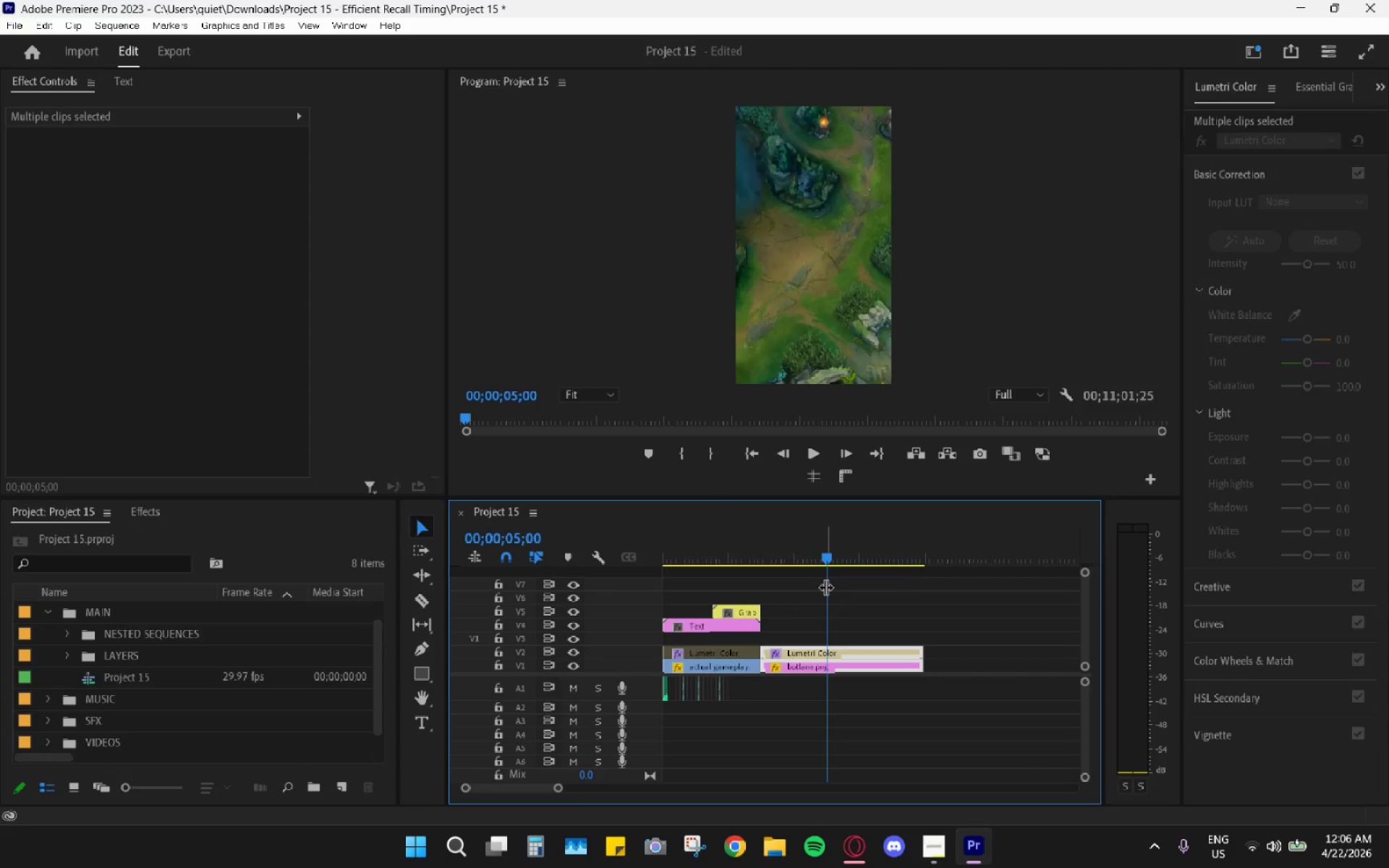 
wait(16.62)
 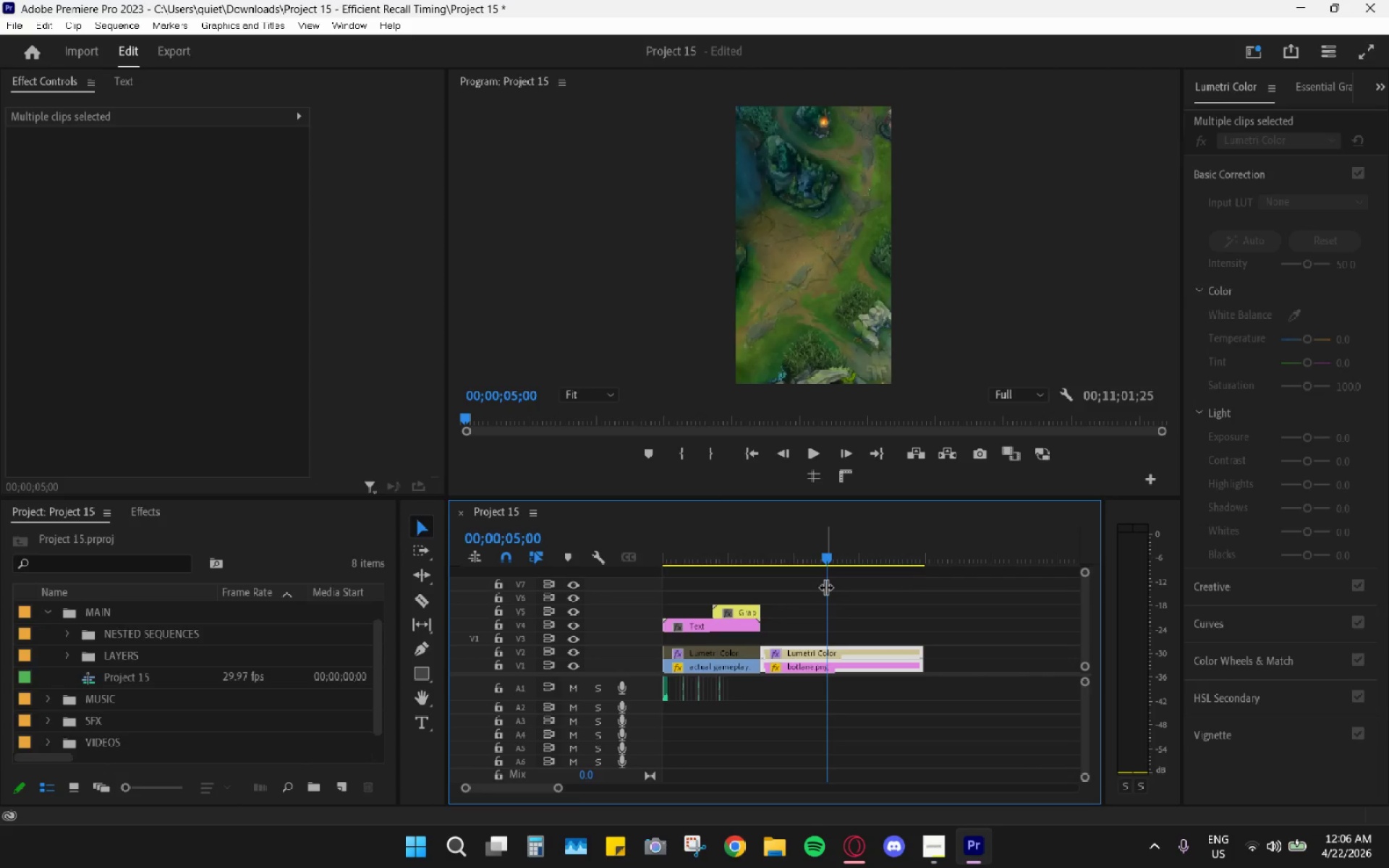 
left_click_drag(start_coordinate=[765, 547], to_coordinate=[680, 561])
 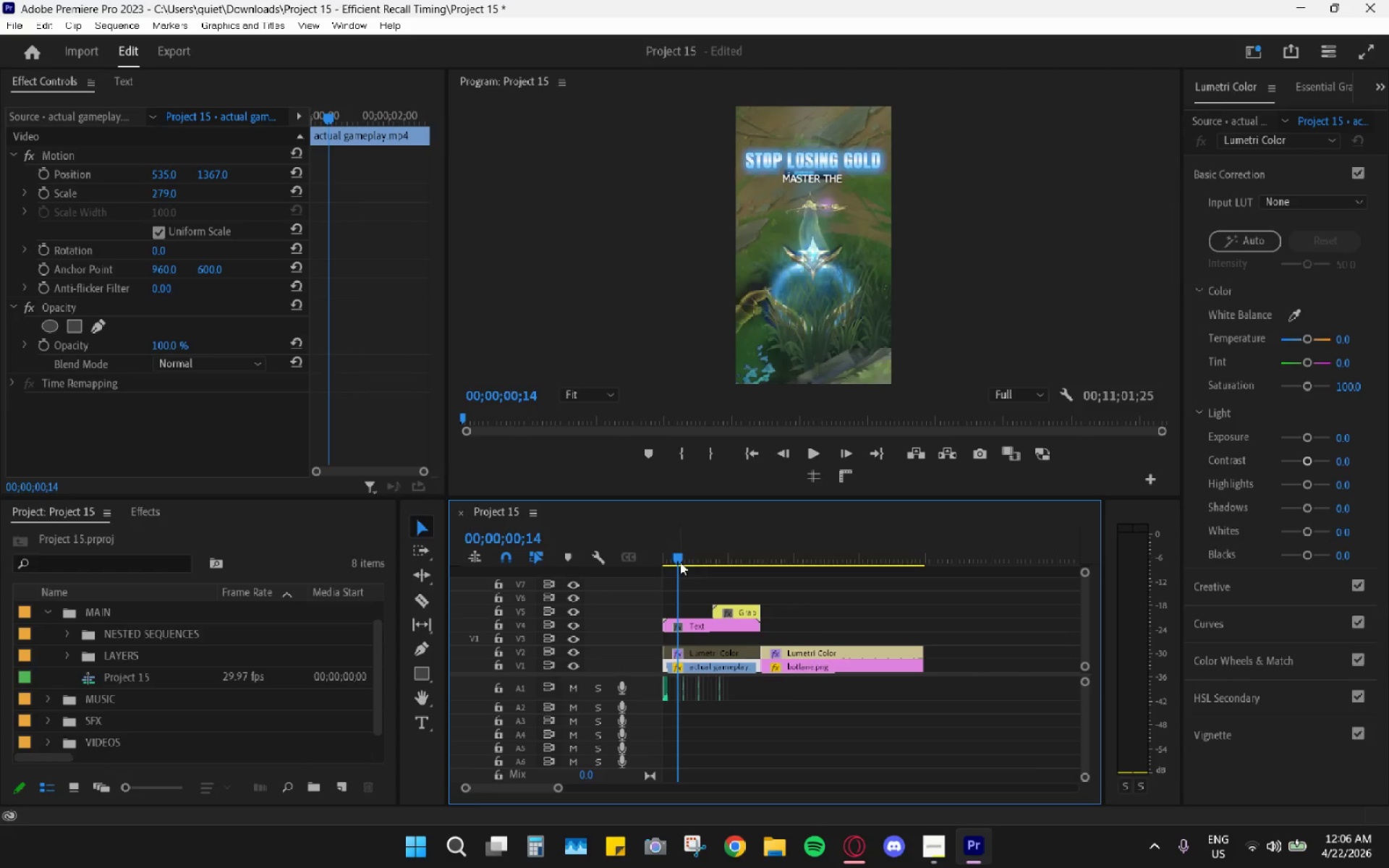 
key(Space)
 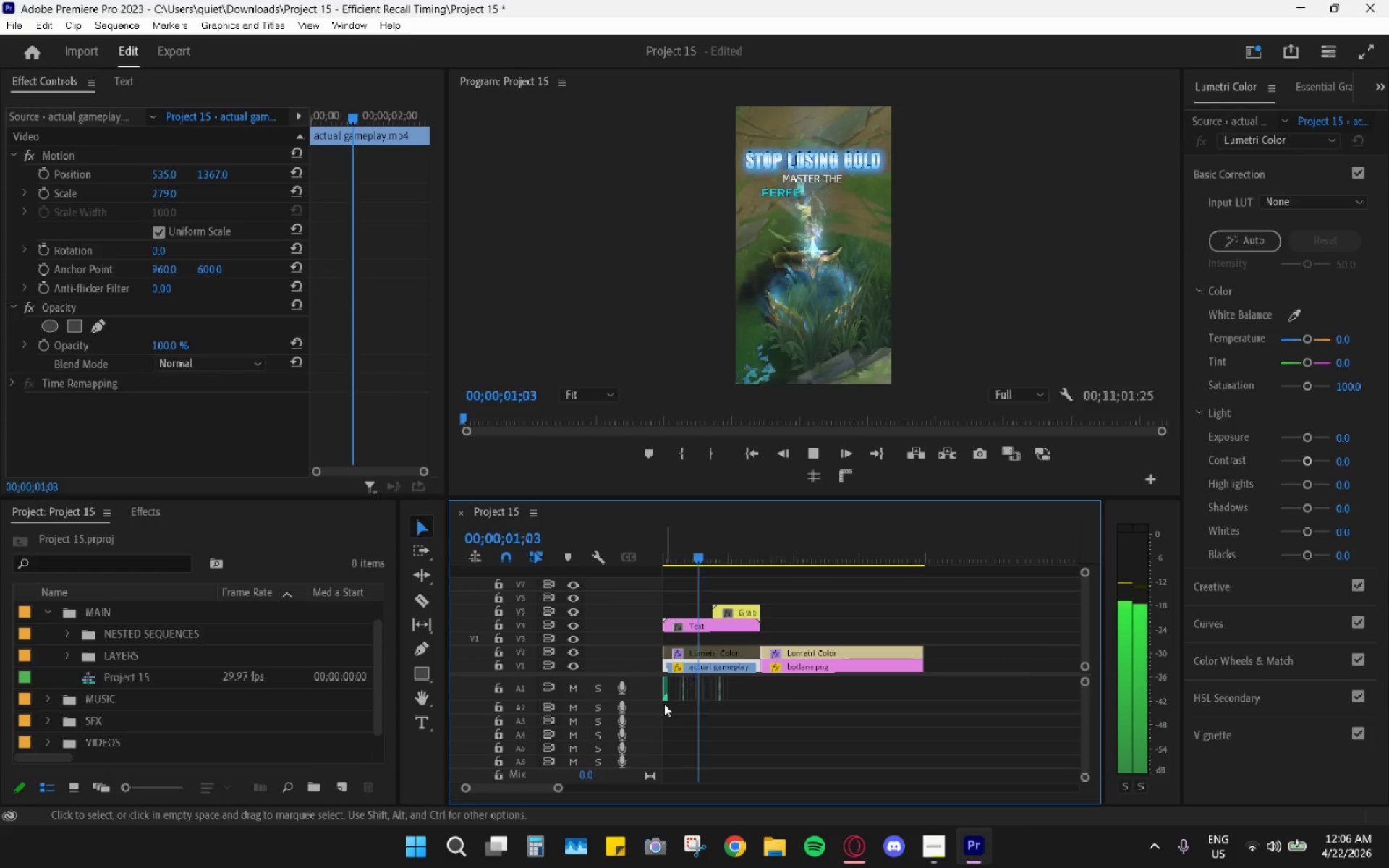 
key(Space)
 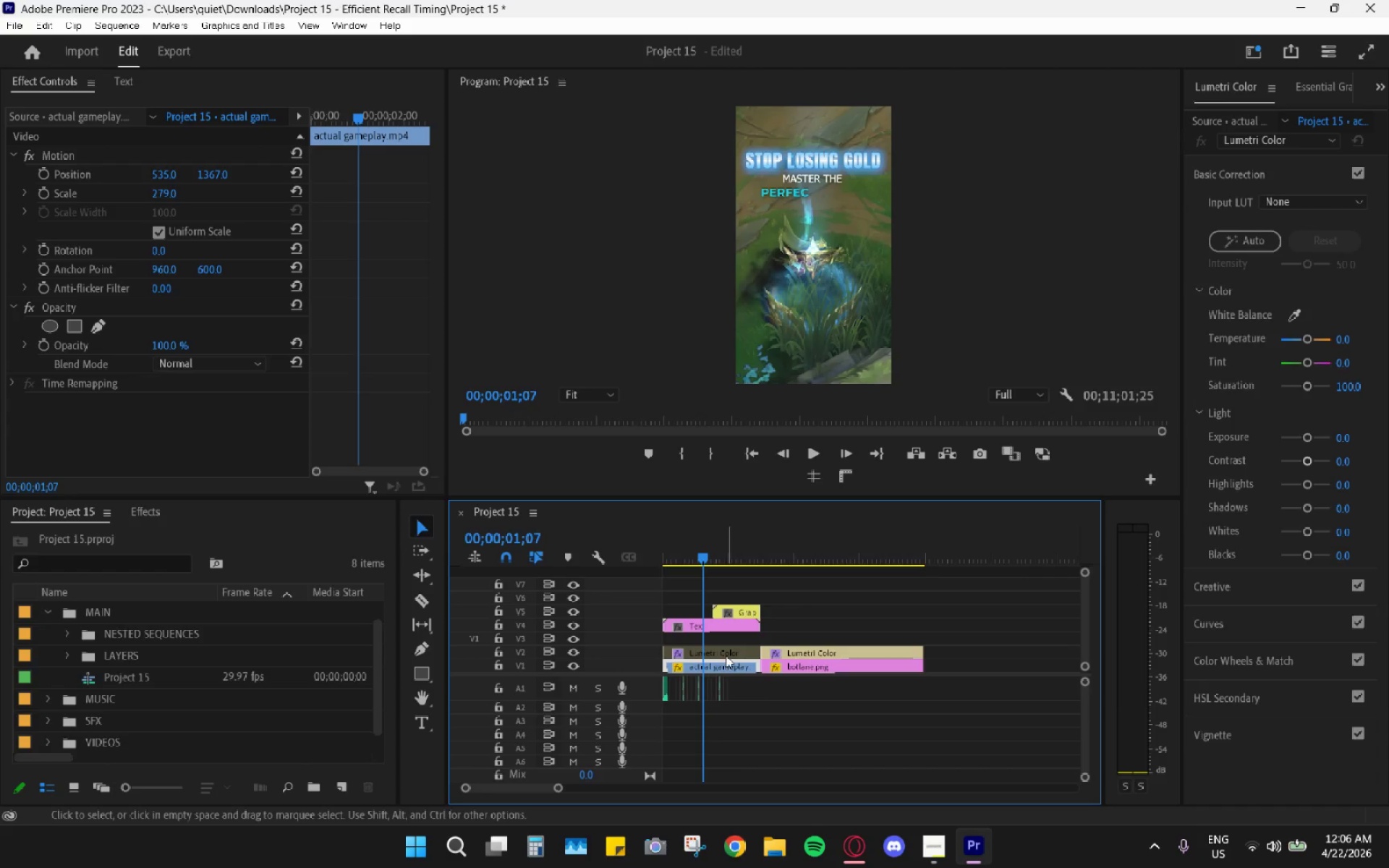 
key(Shift+E)
 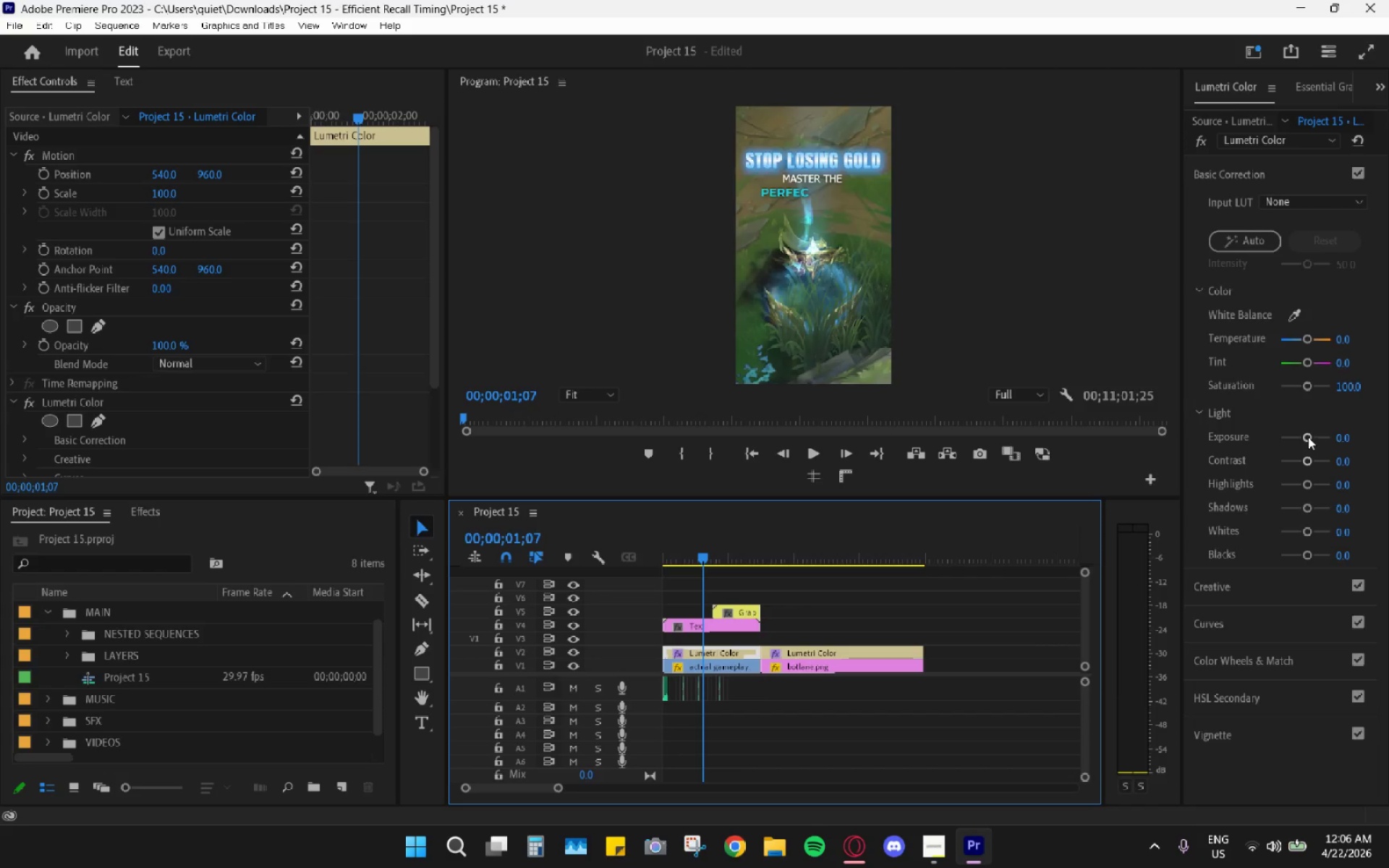 
left_click([1308, 437])
 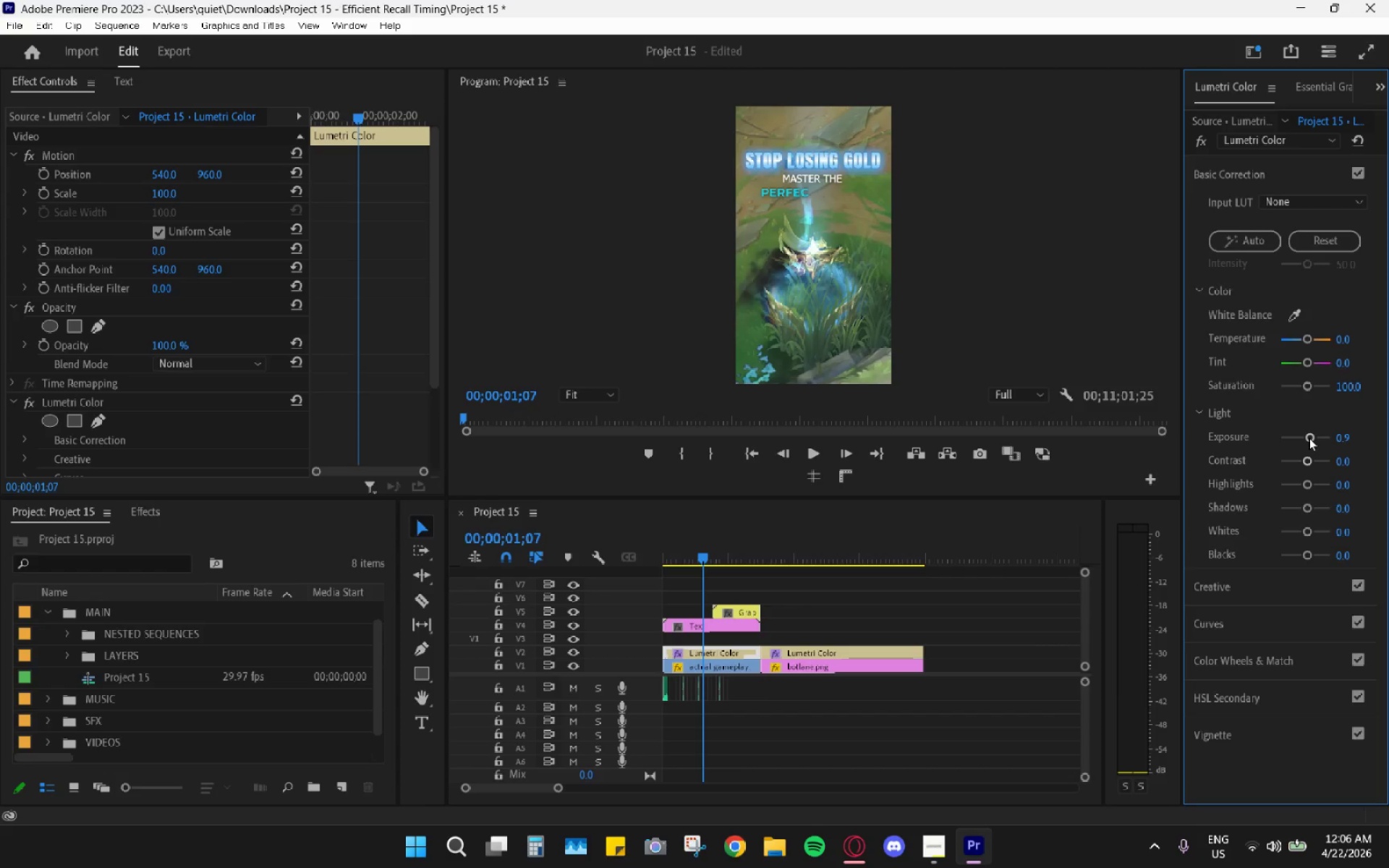 
key(Control+Z)
 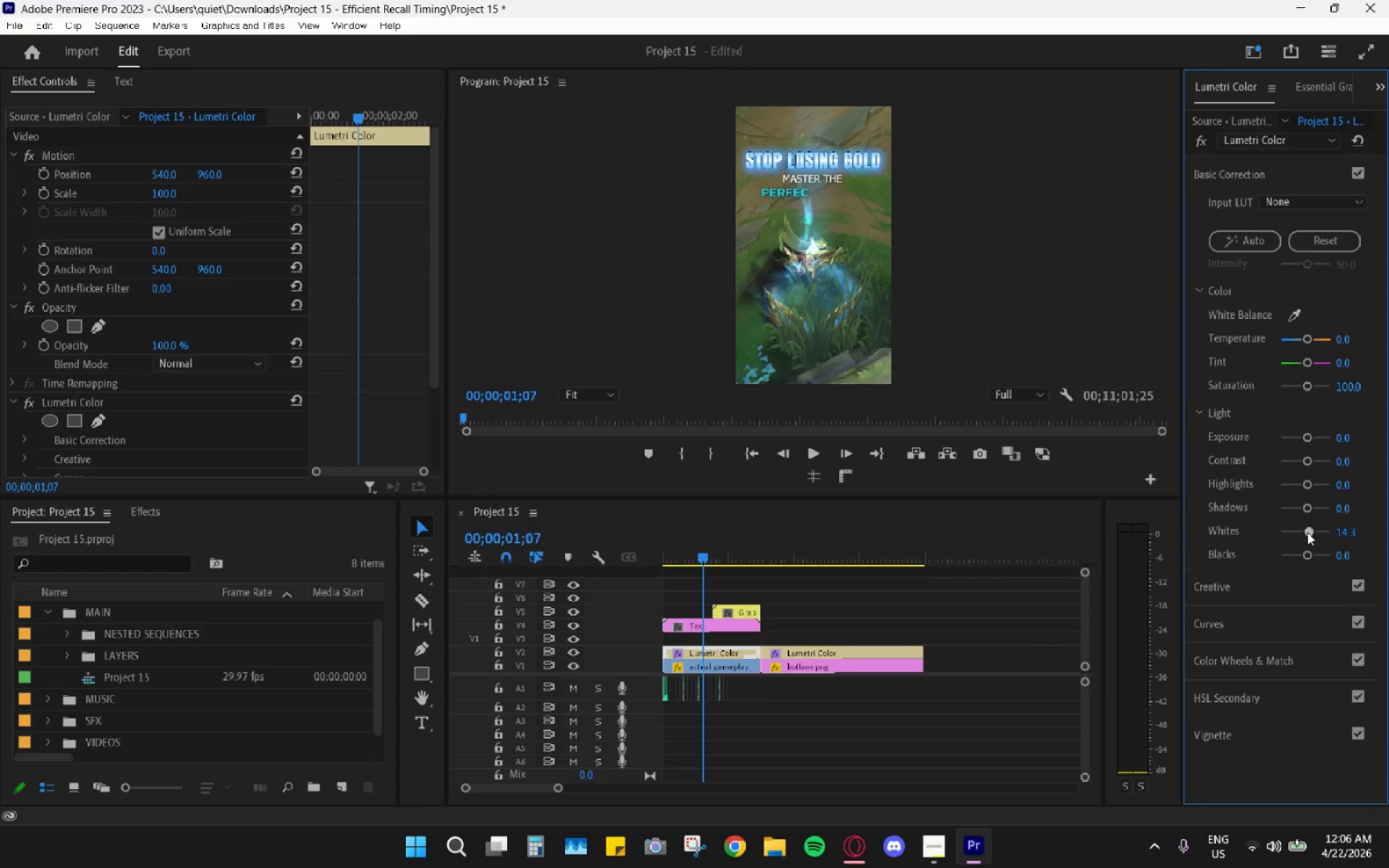 
wait(5.89)
 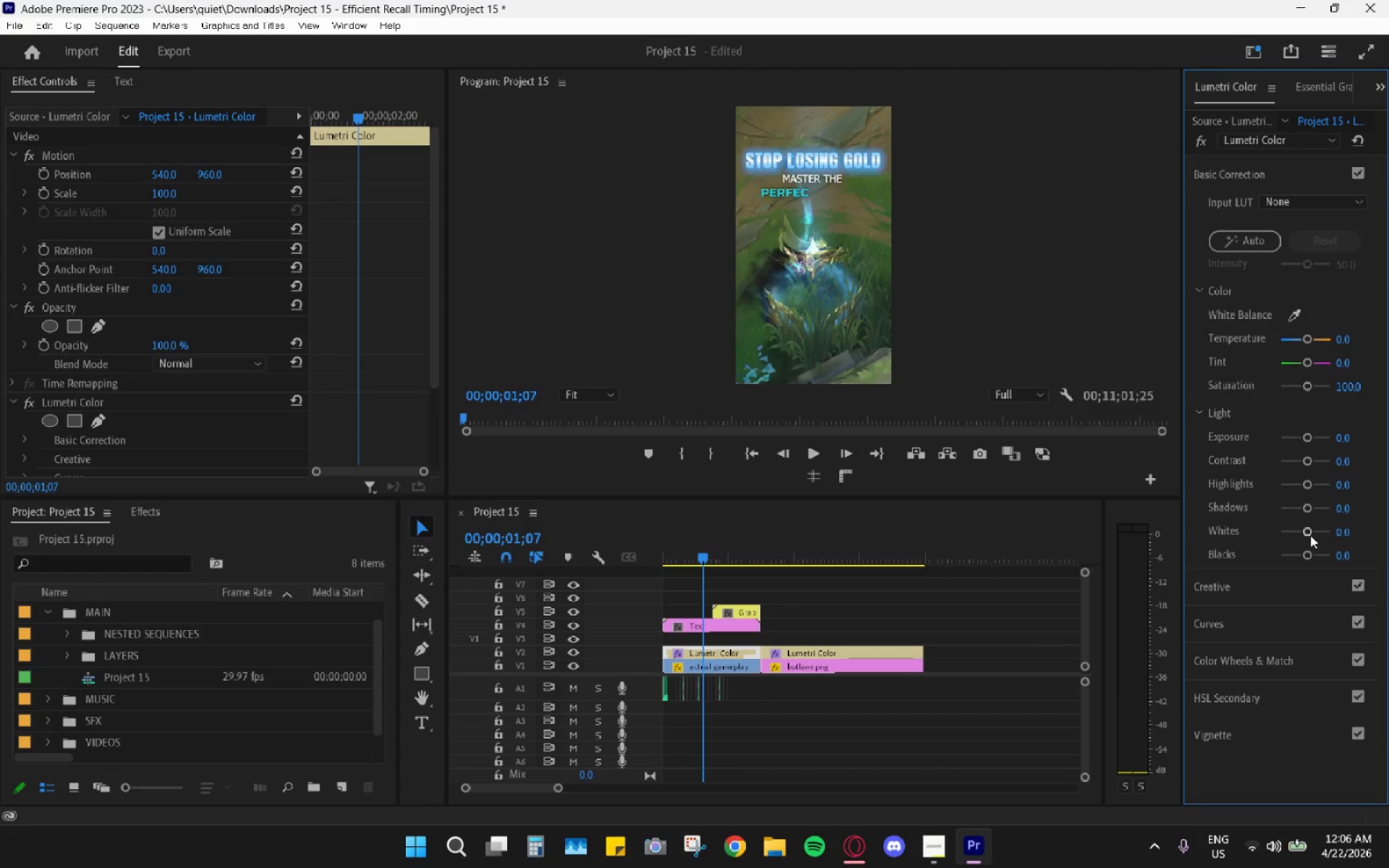 
left_click_drag(start_coordinate=[1306, 559], to_coordinate=[1301, 557])
 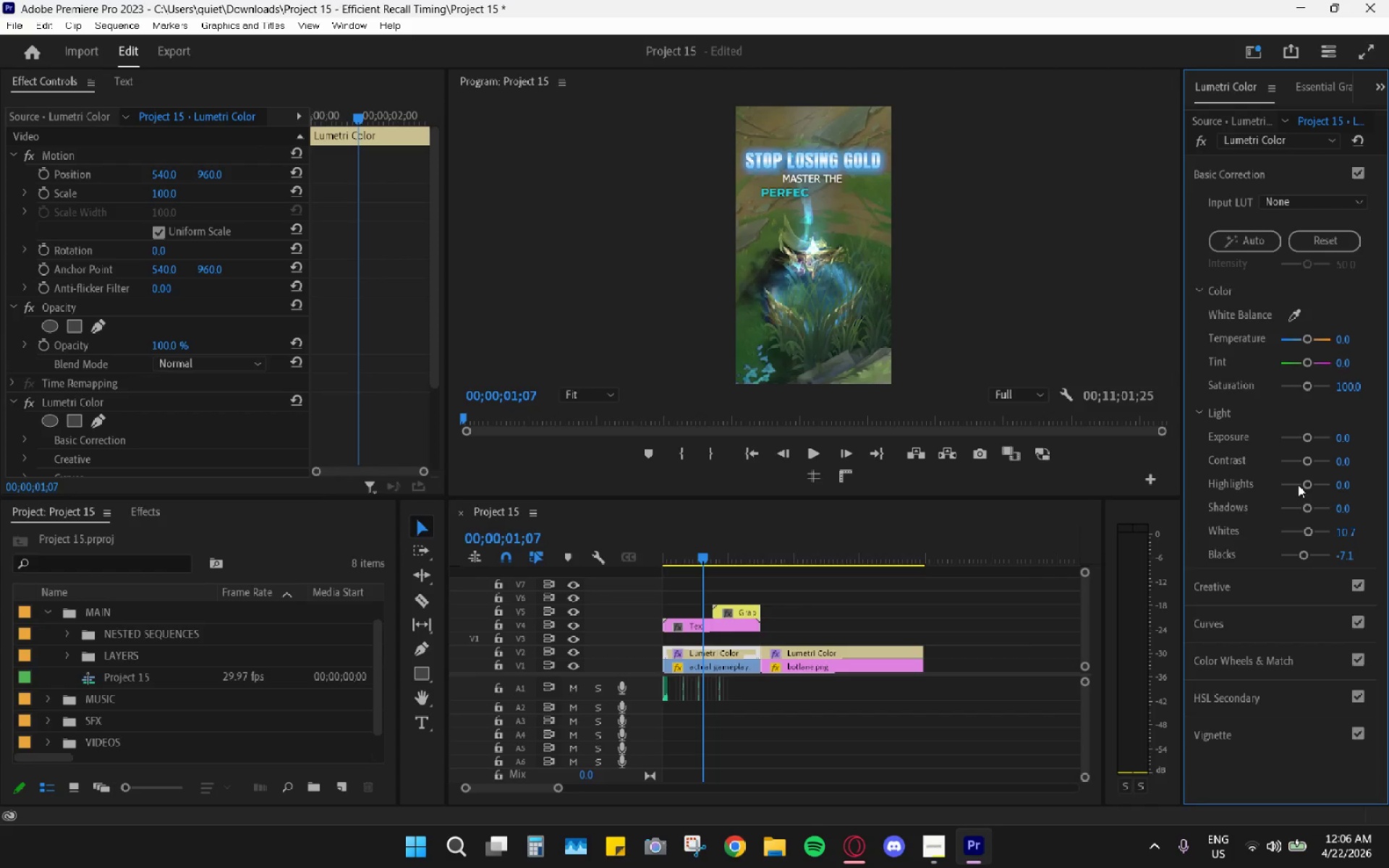 
left_click_drag(start_coordinate=[1306, 461], to_coordinate=[1309, 461])
 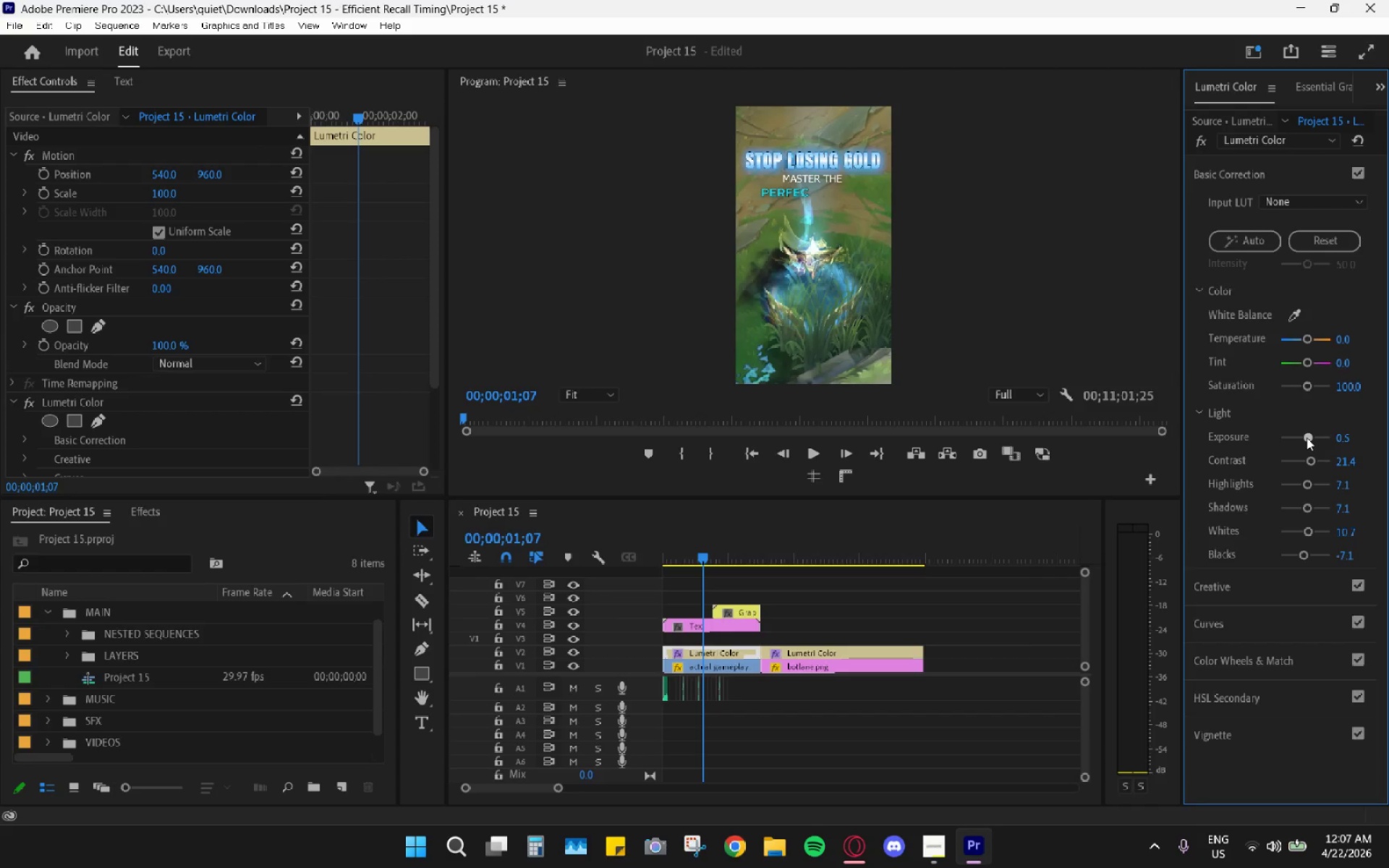 
wait(27.33)
 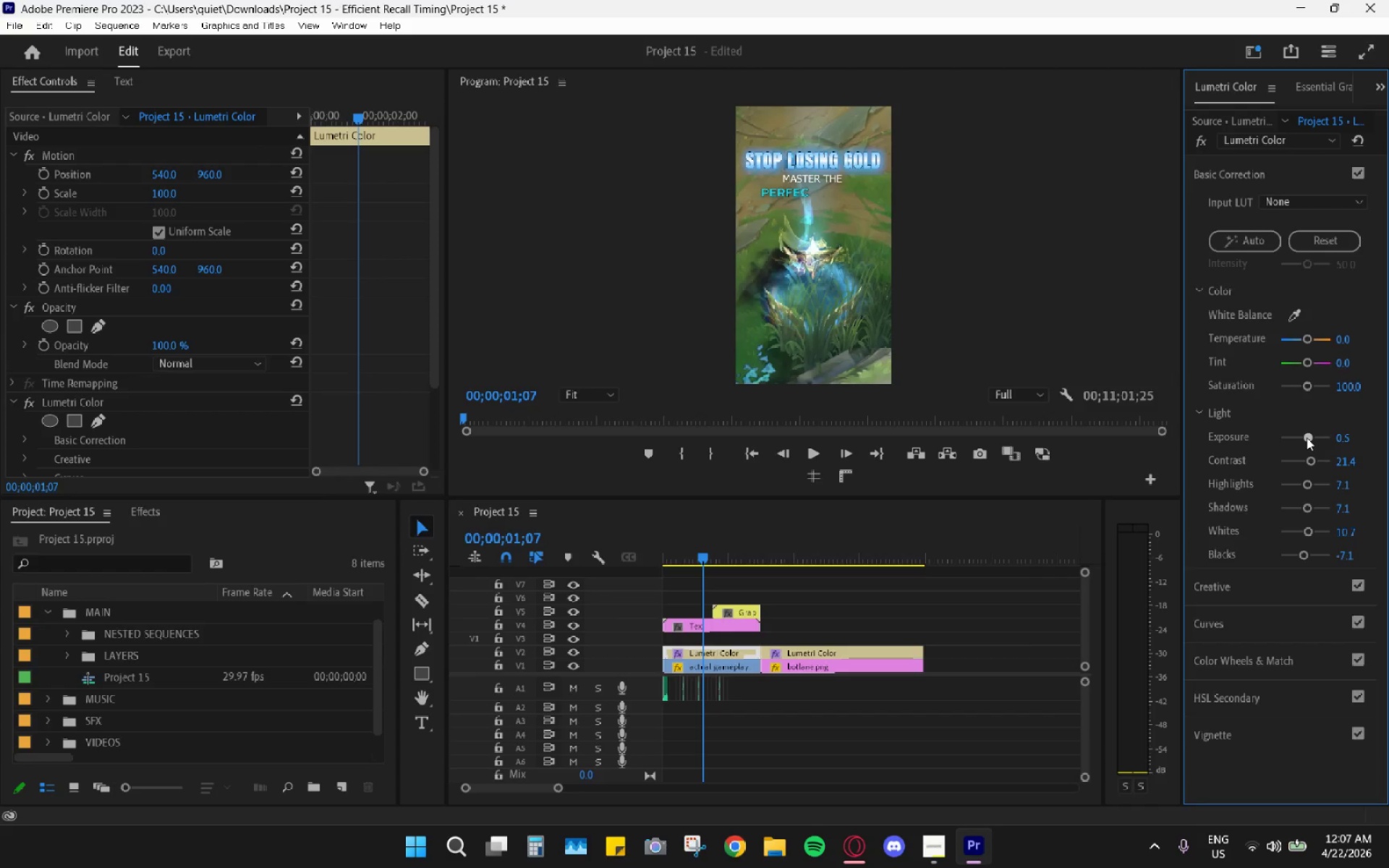 
left_click_drag(start_coordinate=[771, 532], to_coordinate=[640, 529])
 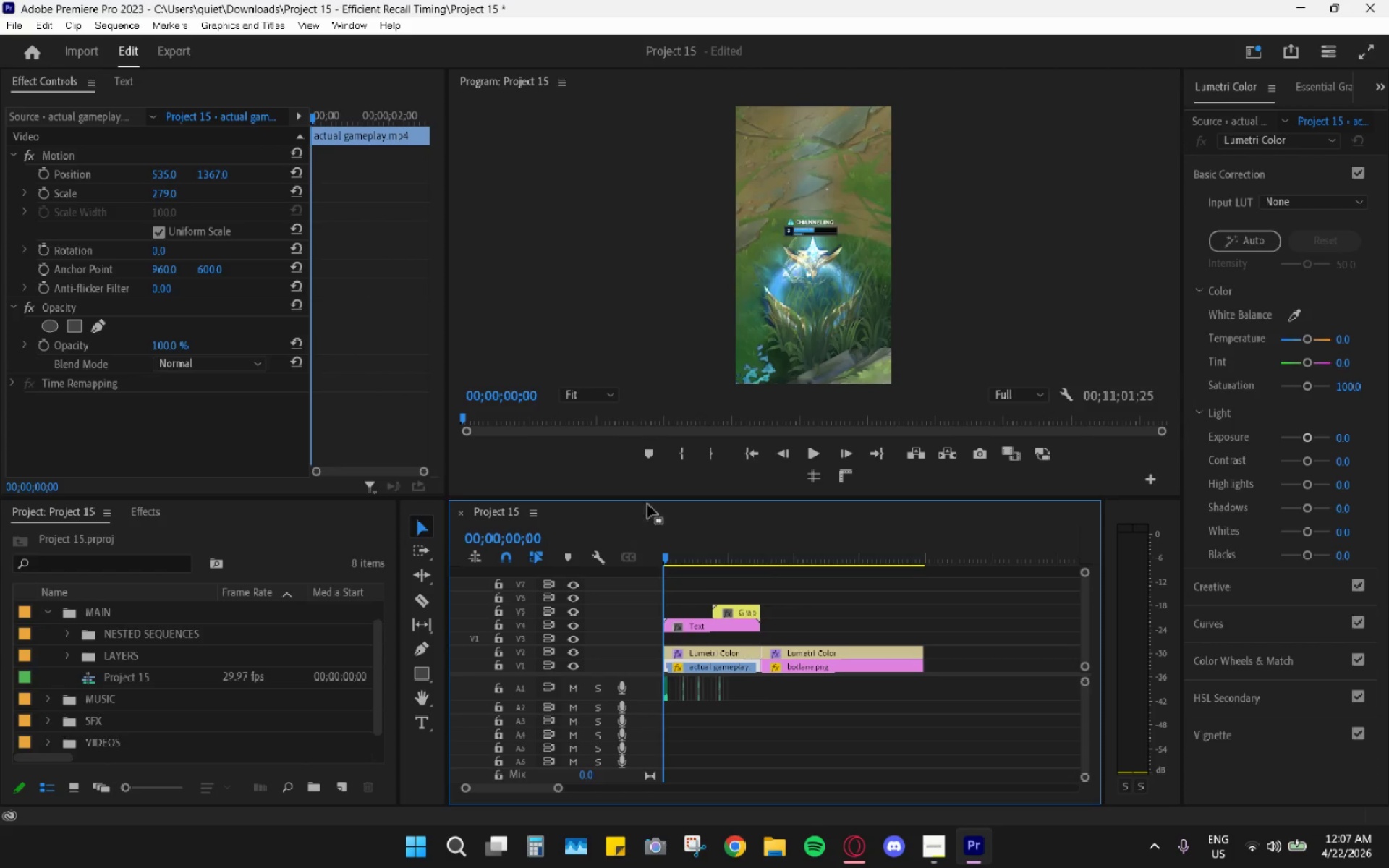 
mouse_move([666, 453])
 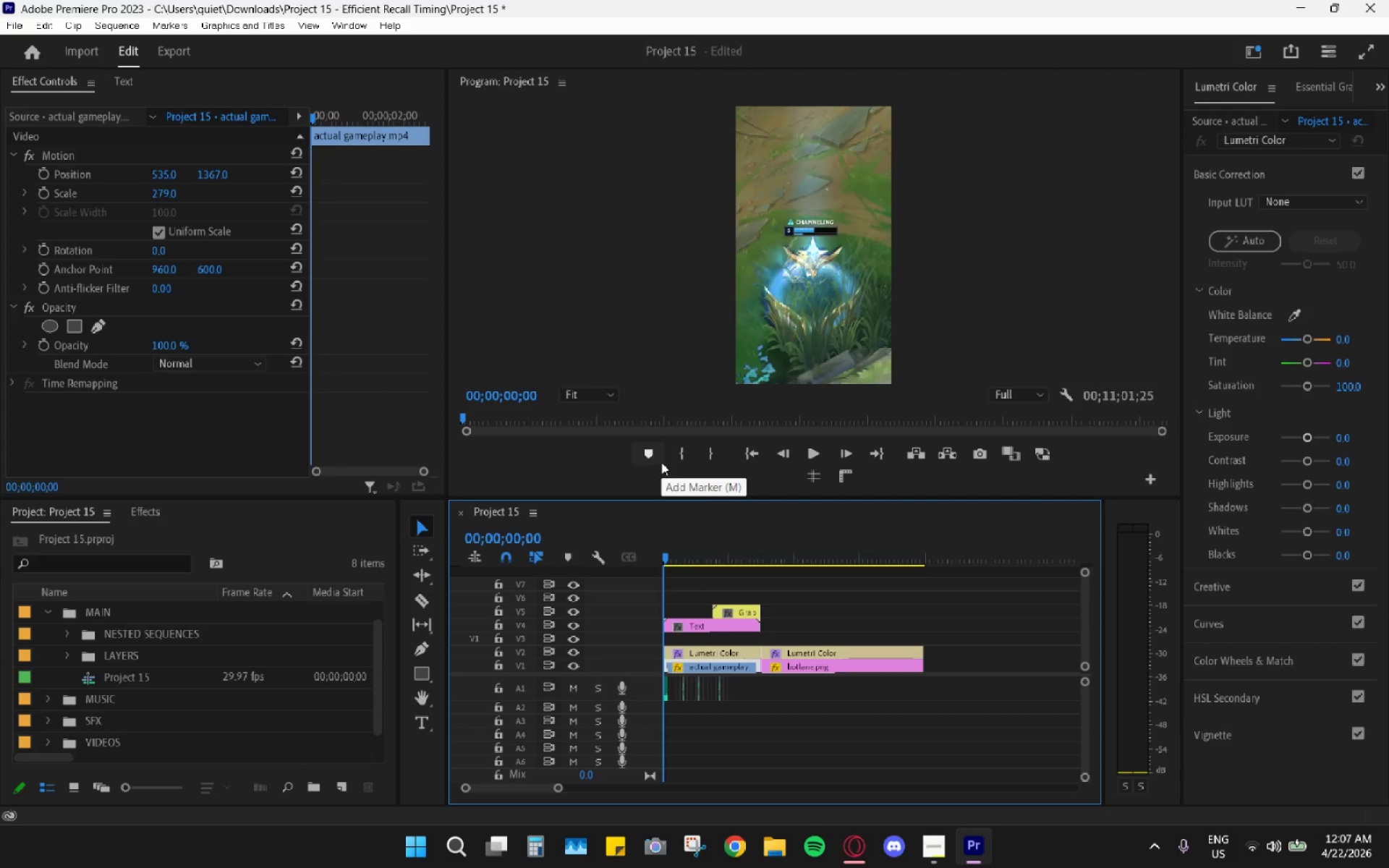 
key(Space)
 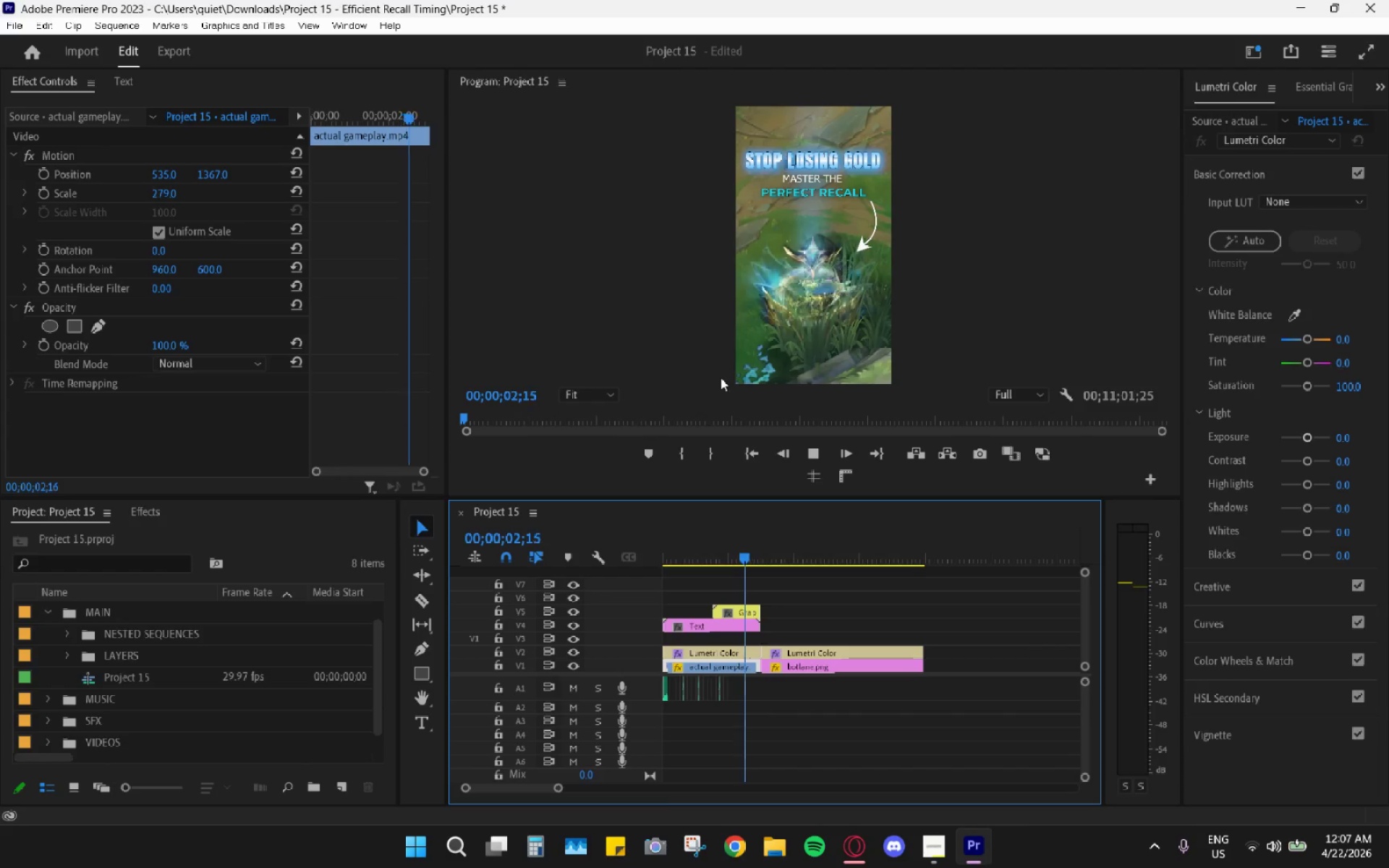 
key(Space)
 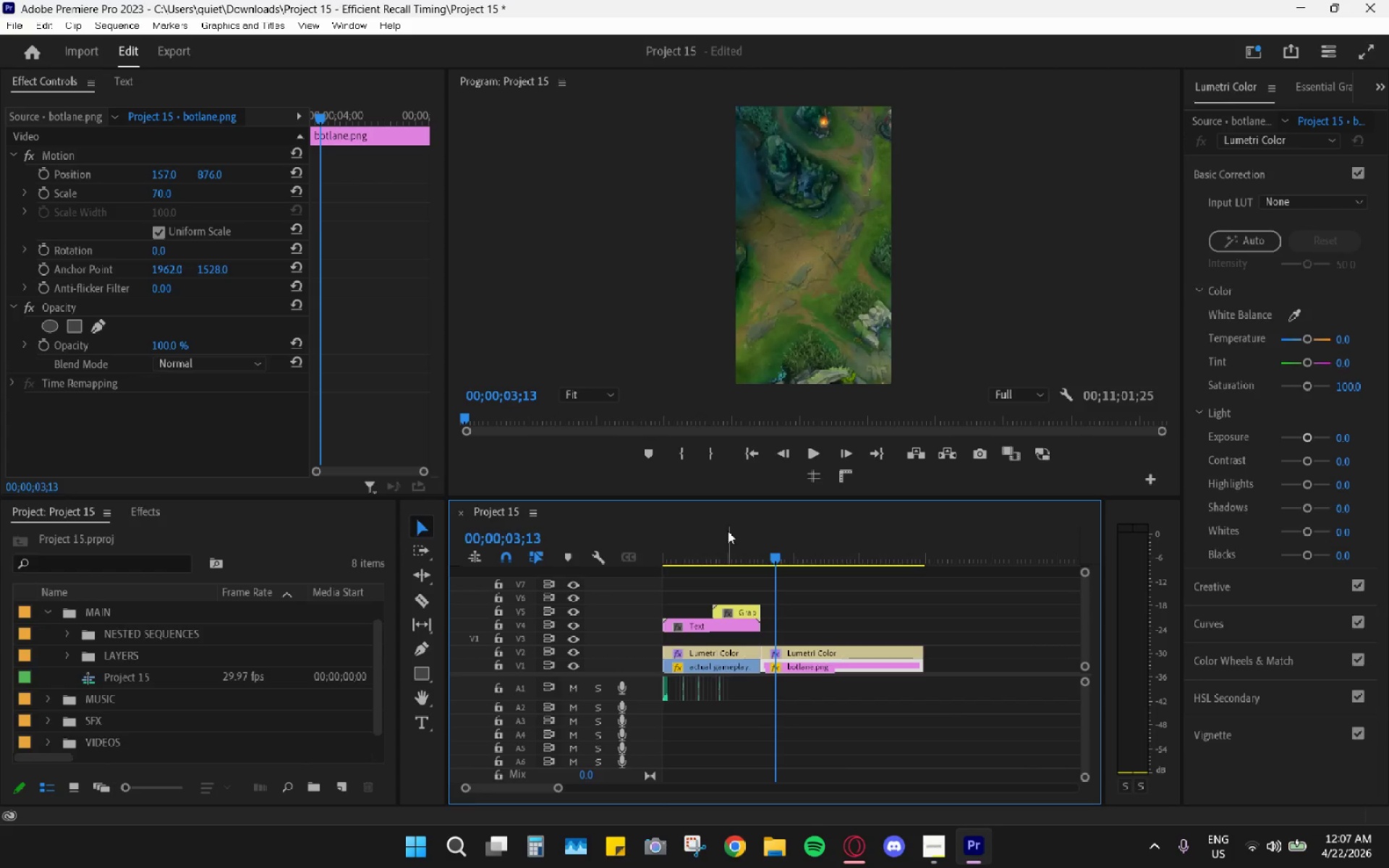 
left_click_drag(start_coordinate=[732, 540], to_coordinate=[780, 559])
 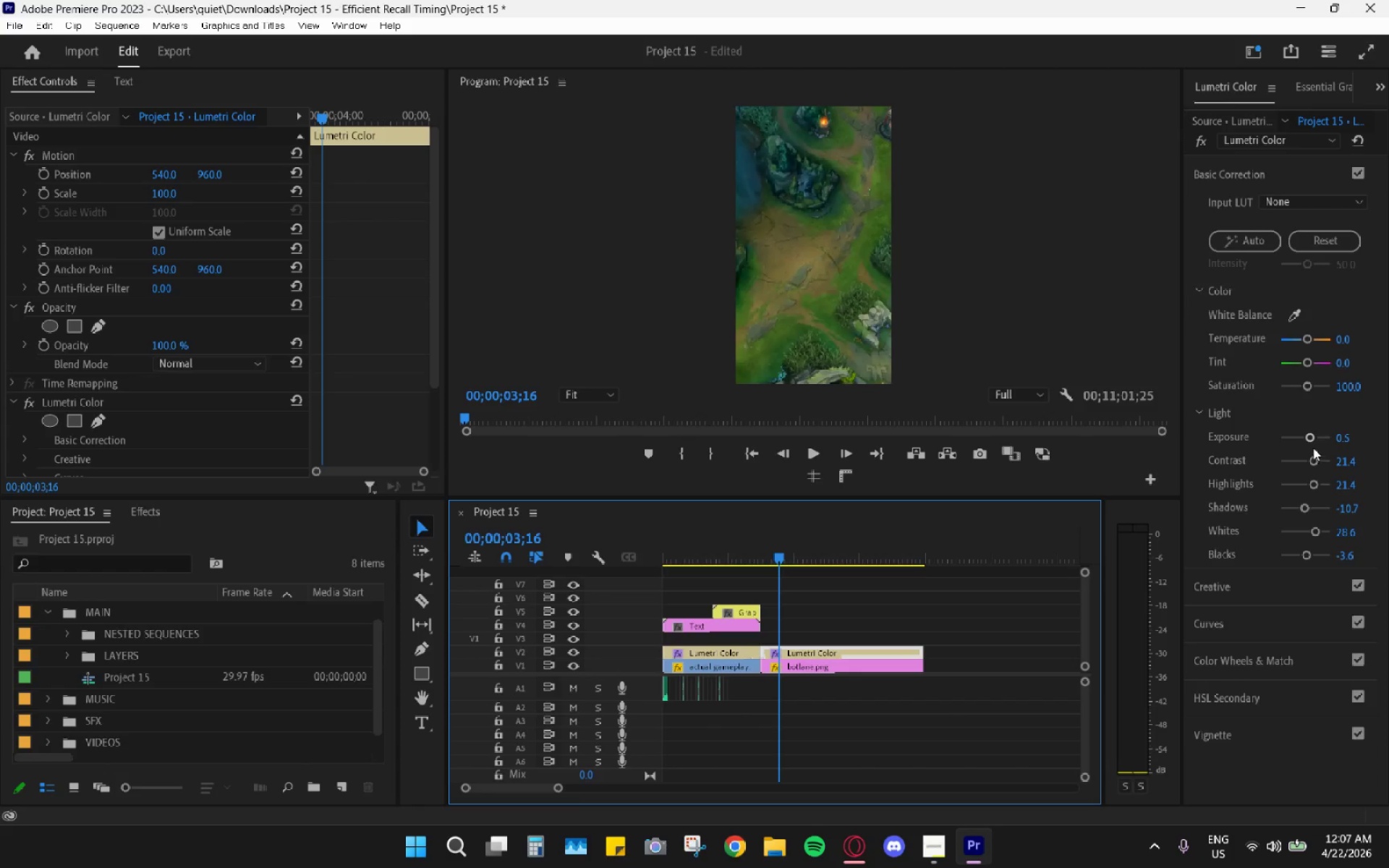 
left_click_drag(start_coordinate=[1313, 439], to_coordinate=[1309, 439])
 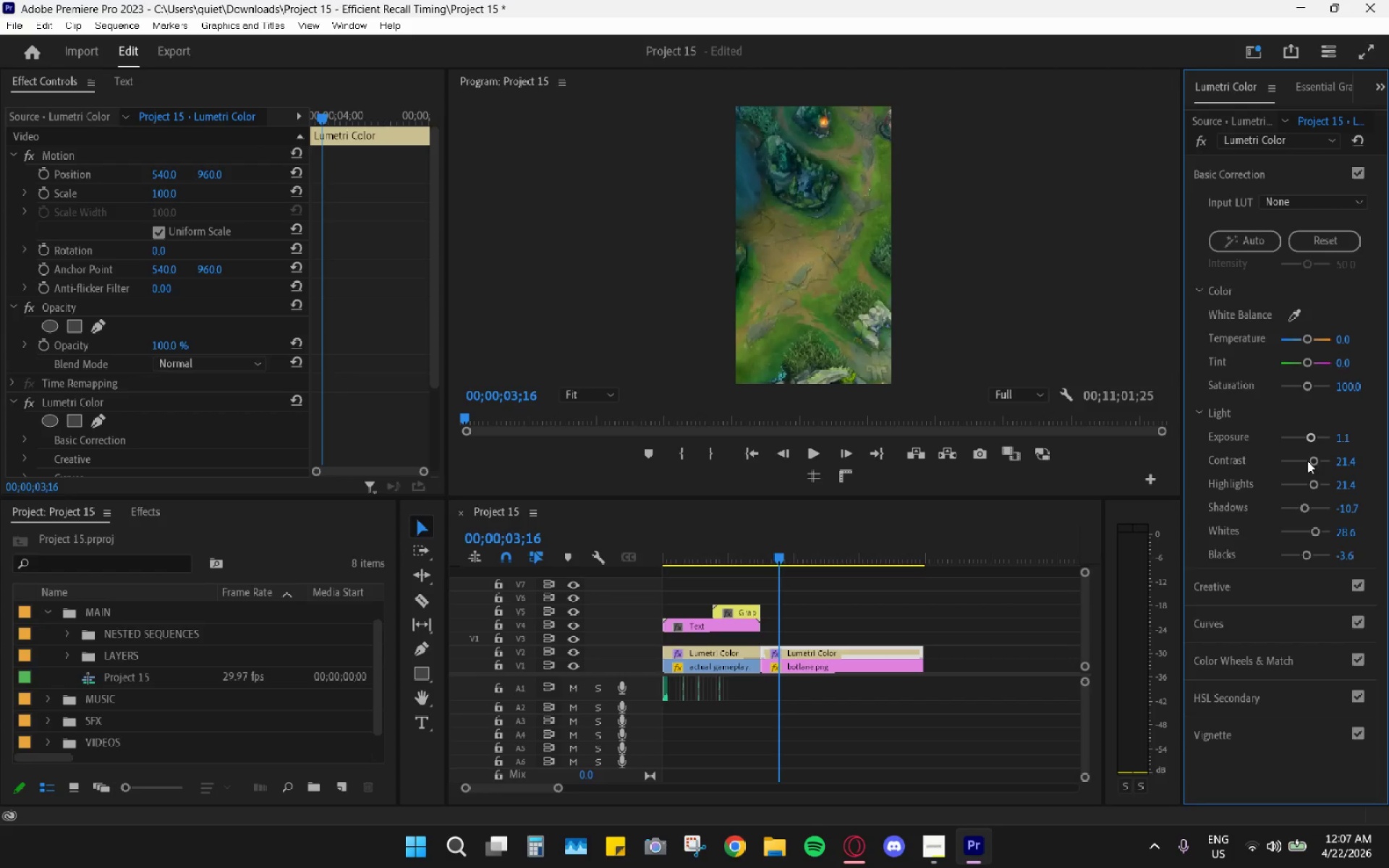 
left_click_drag(start_coordinate=[1314, 485], to_coordinate=[1309, 485])
 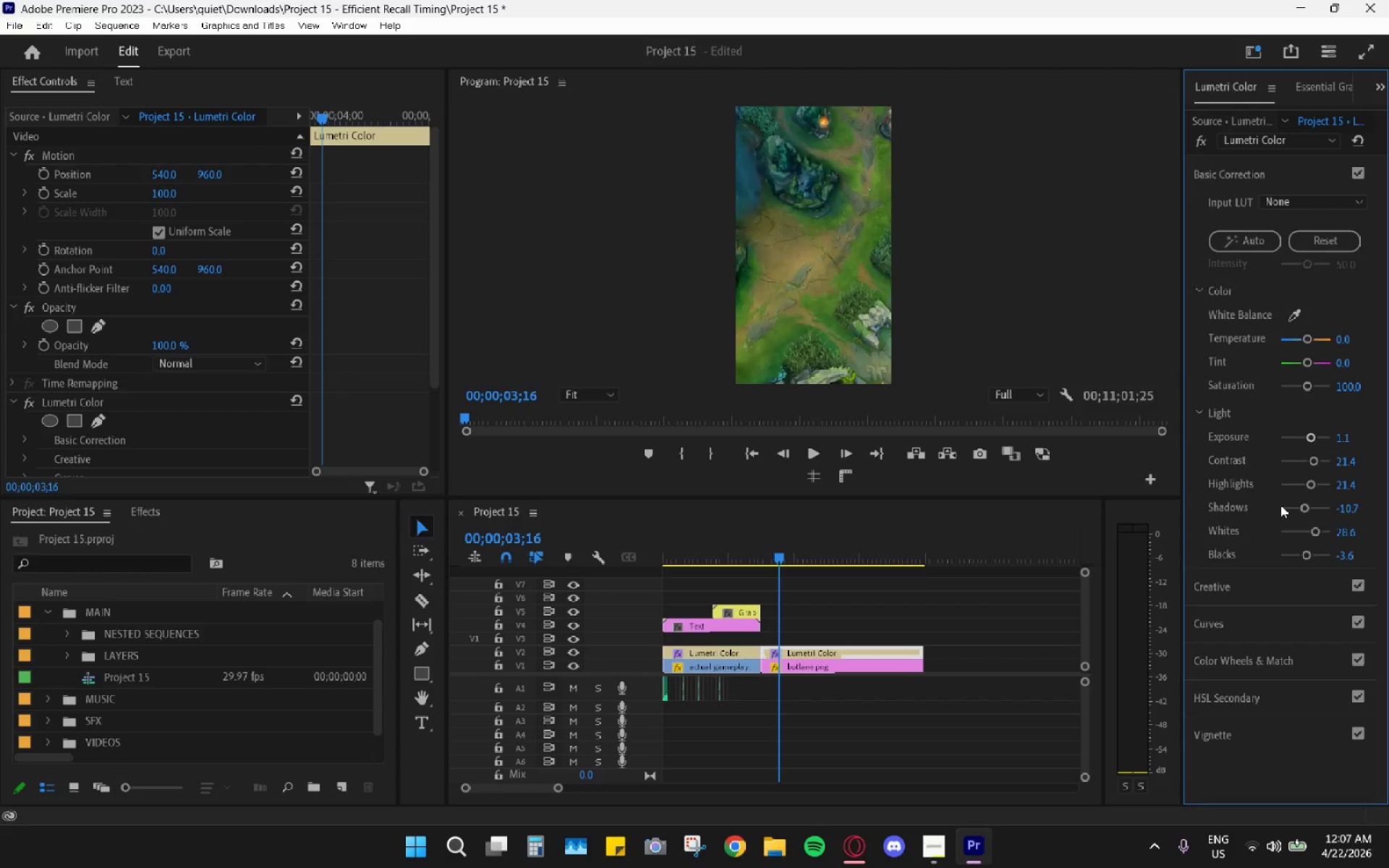 
key(Control+Z)
 